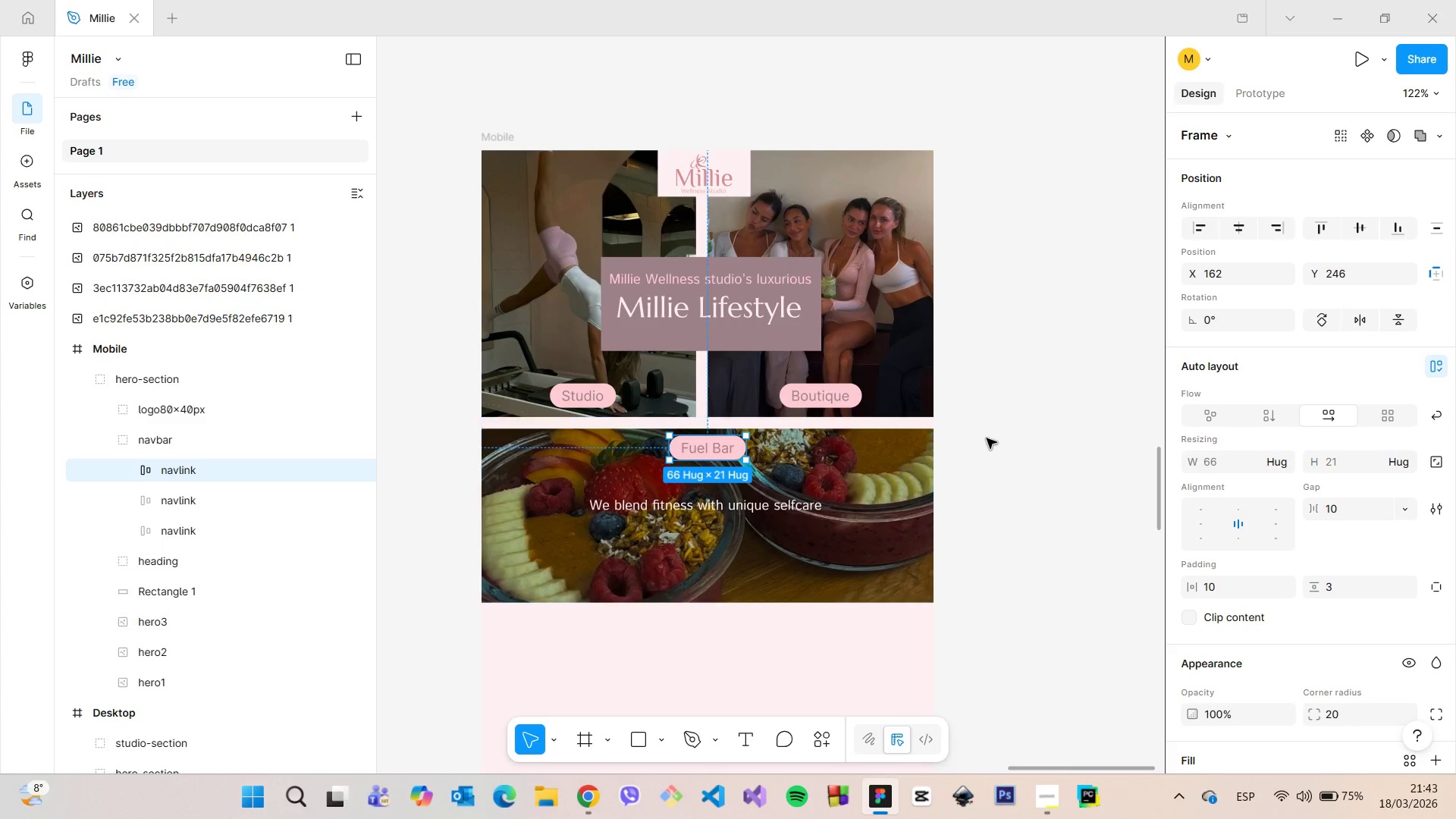 
left_click([987, 438])
 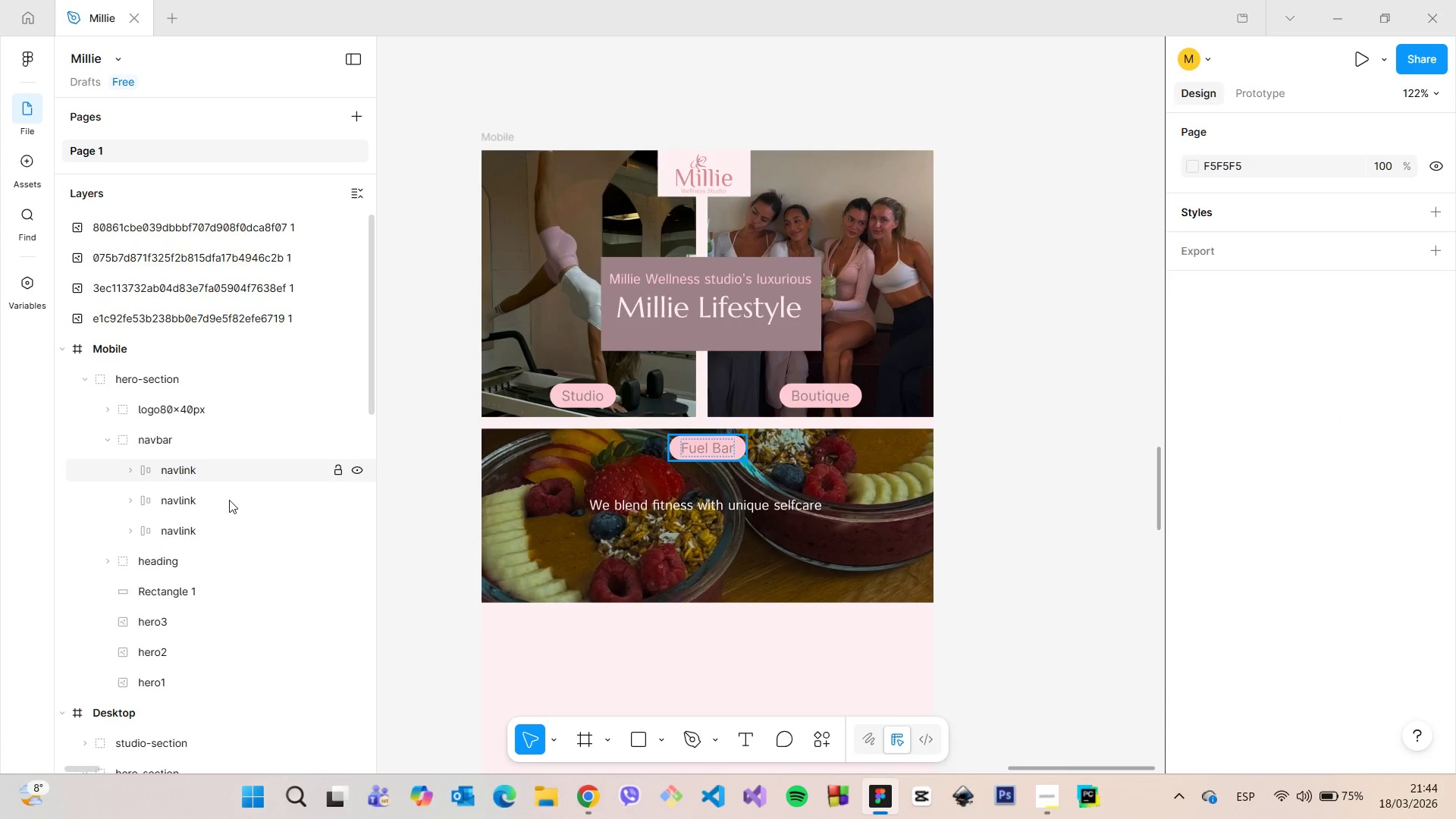 
wait(6.22)
 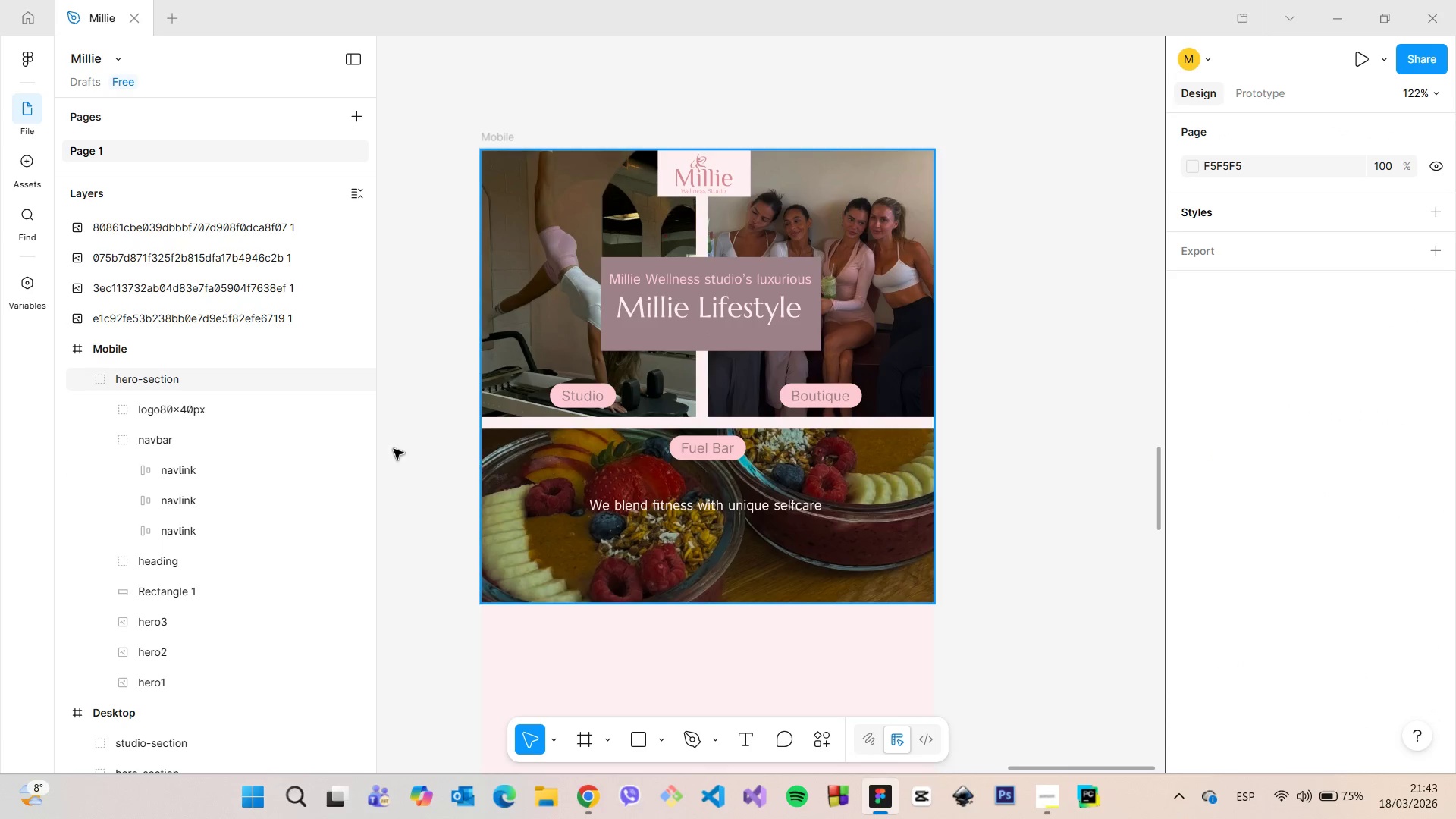 
left_click([101, 441])
 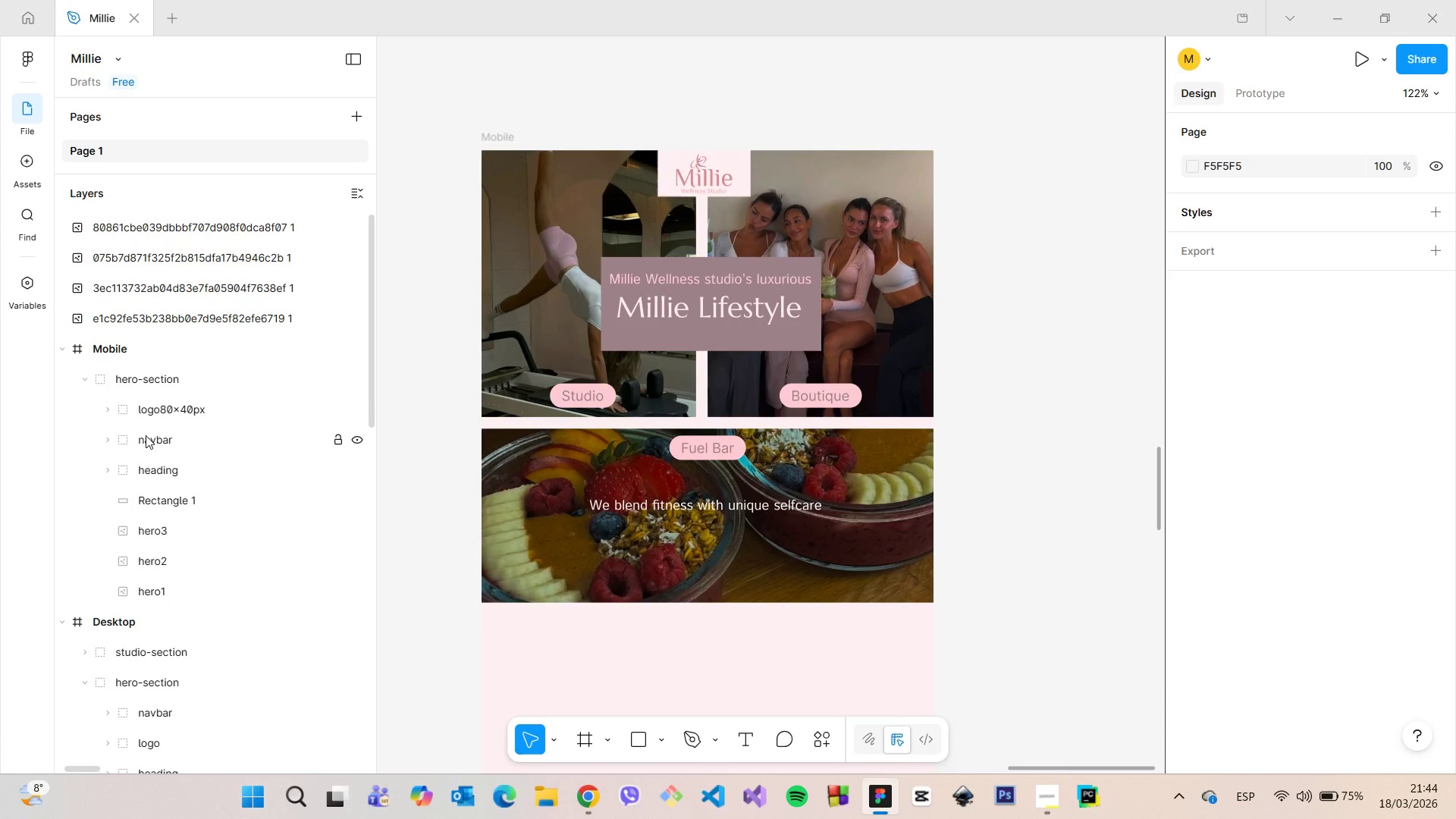 
left_click([146, 435])
 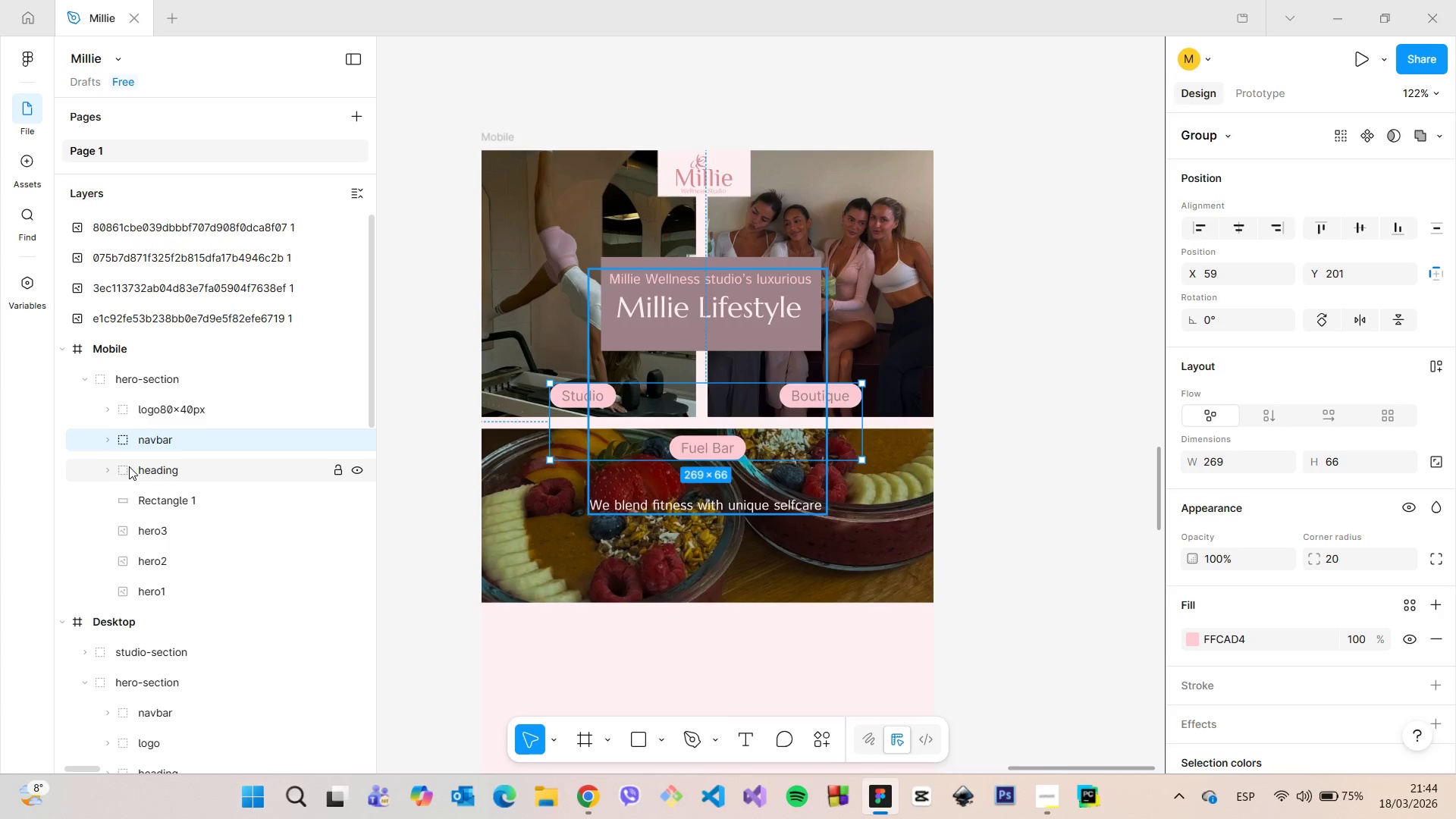 
left_click([129, 468])
 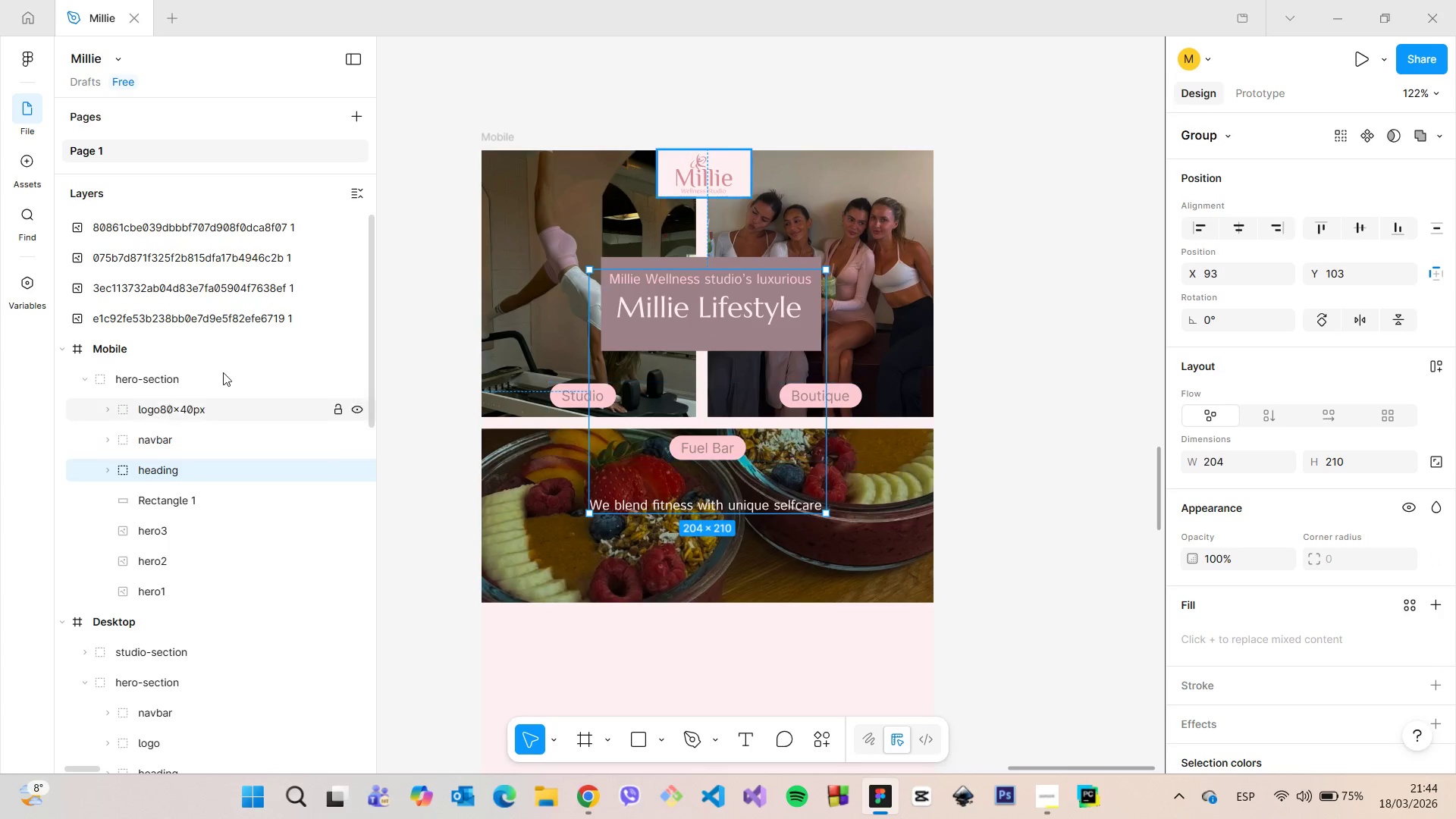 
wait(7.36)
 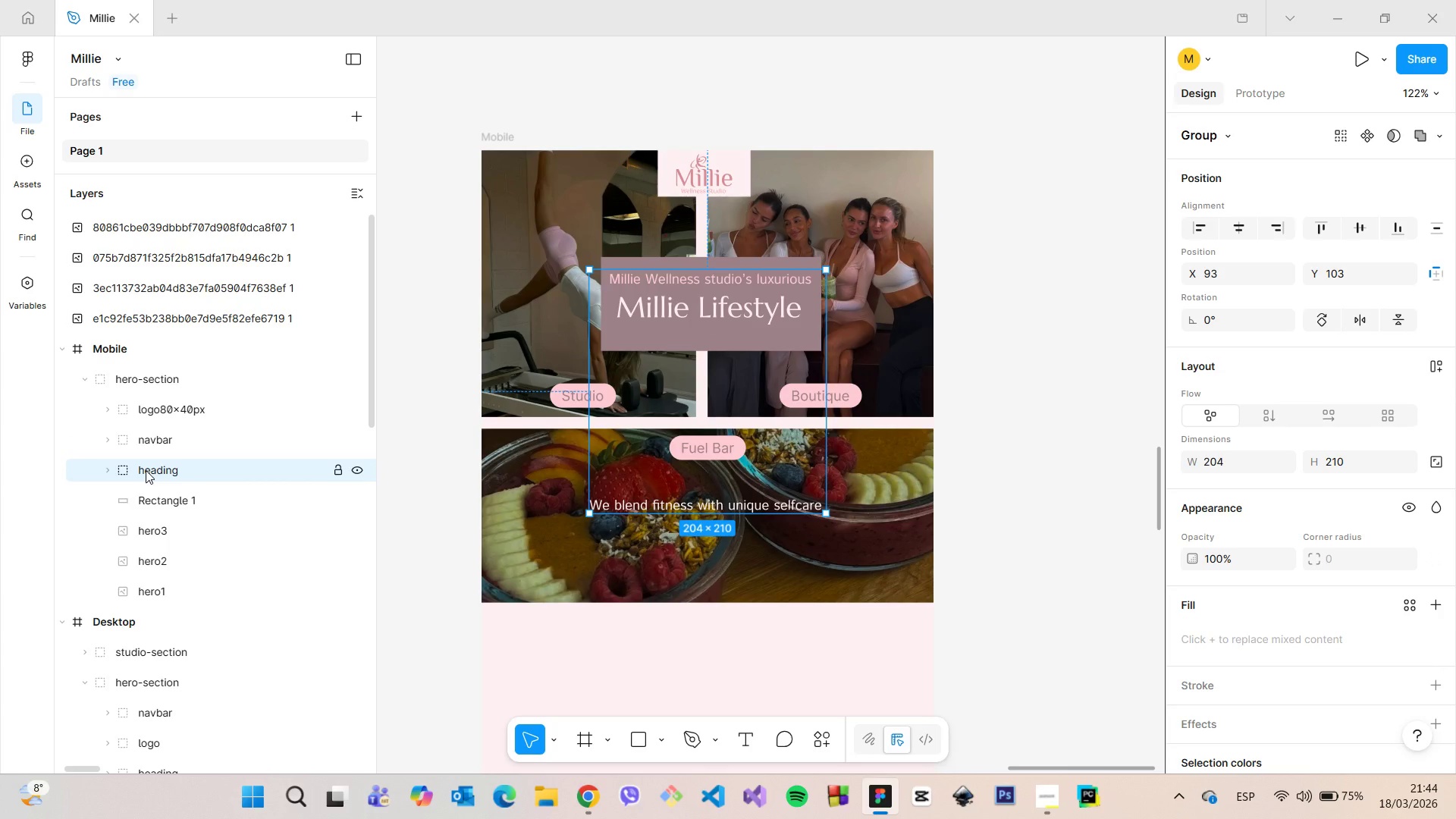 
left_click([802, 259])
 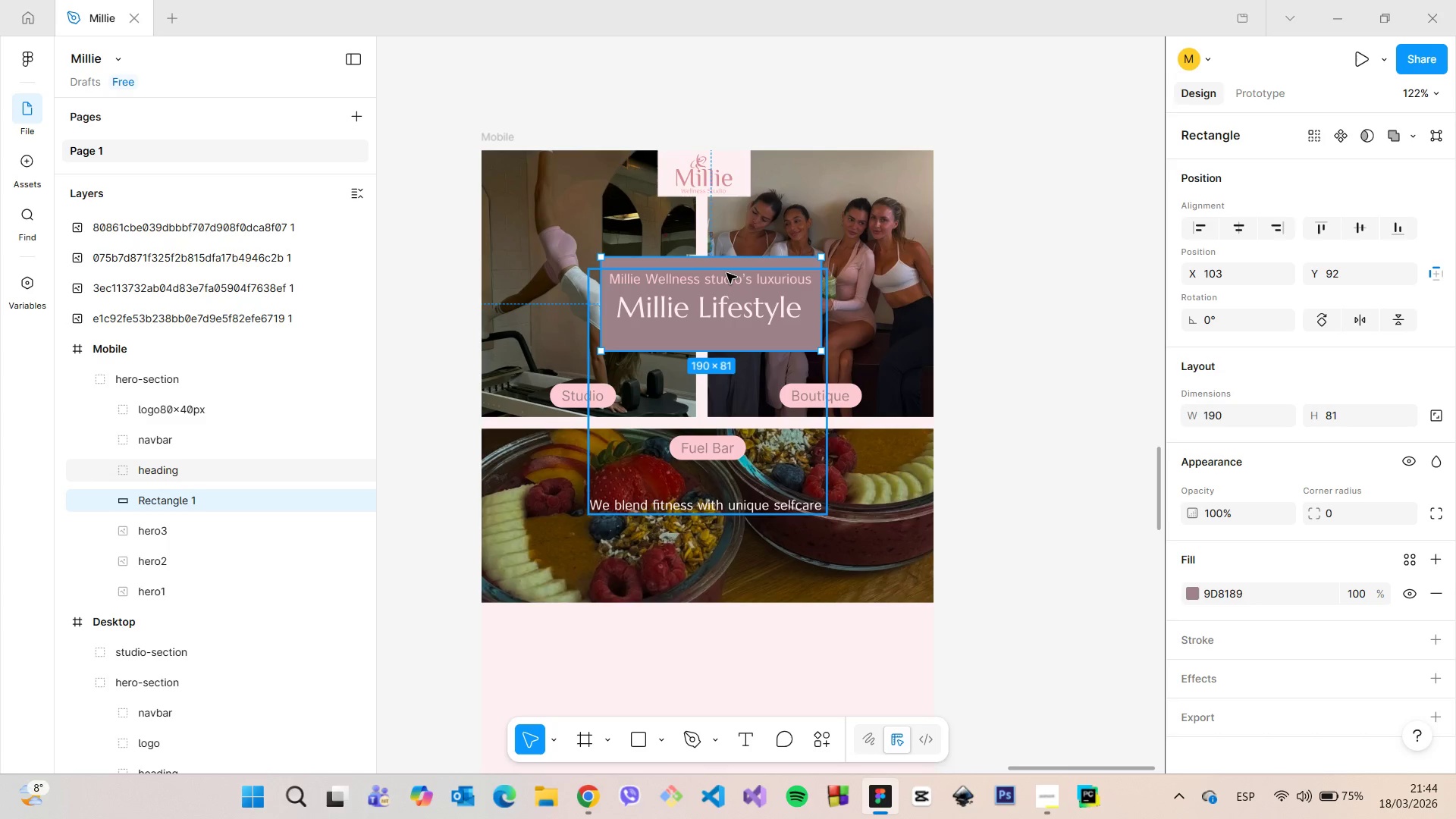 
wait(5.88)
 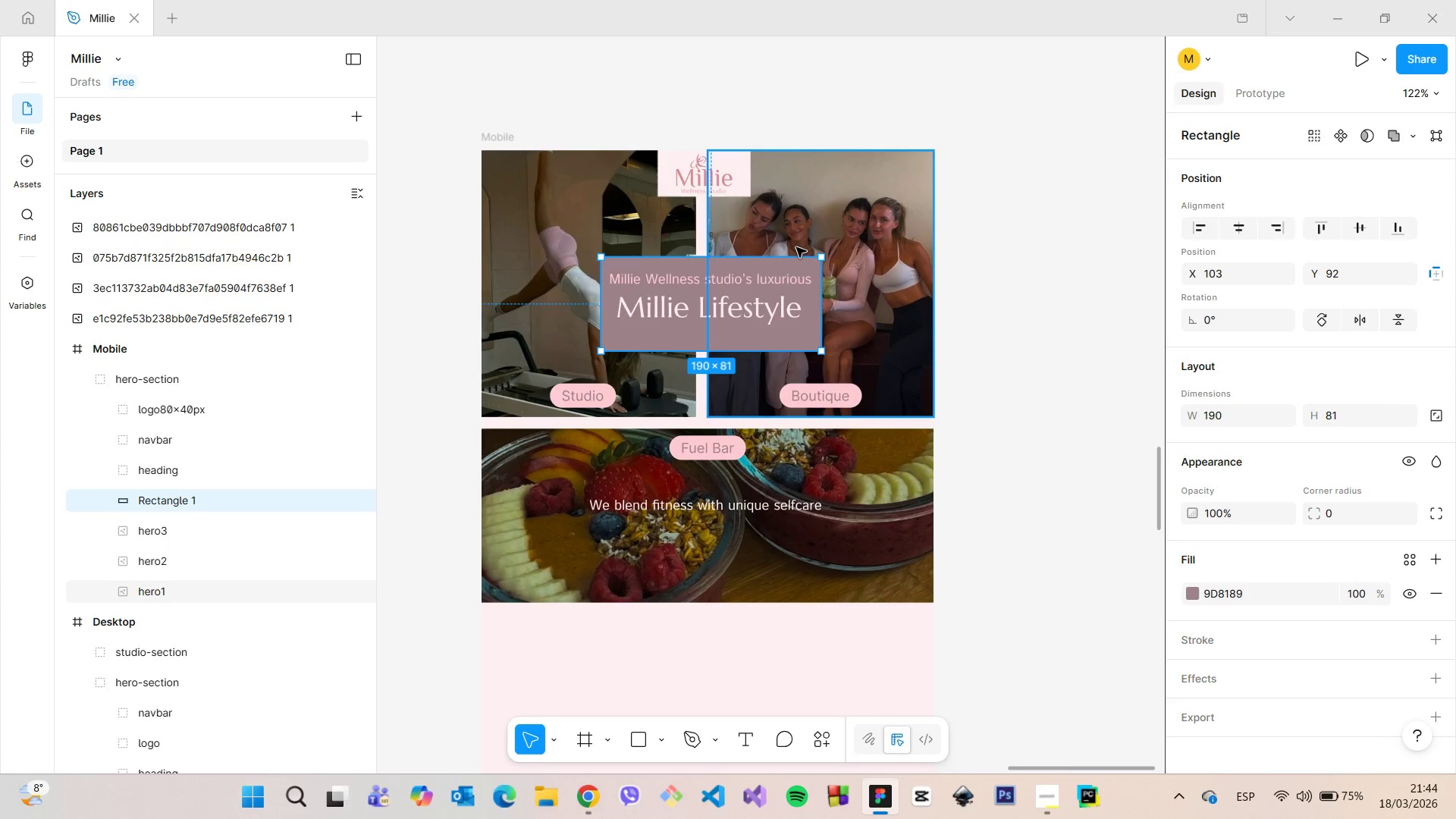 
double_click([689, 510])
 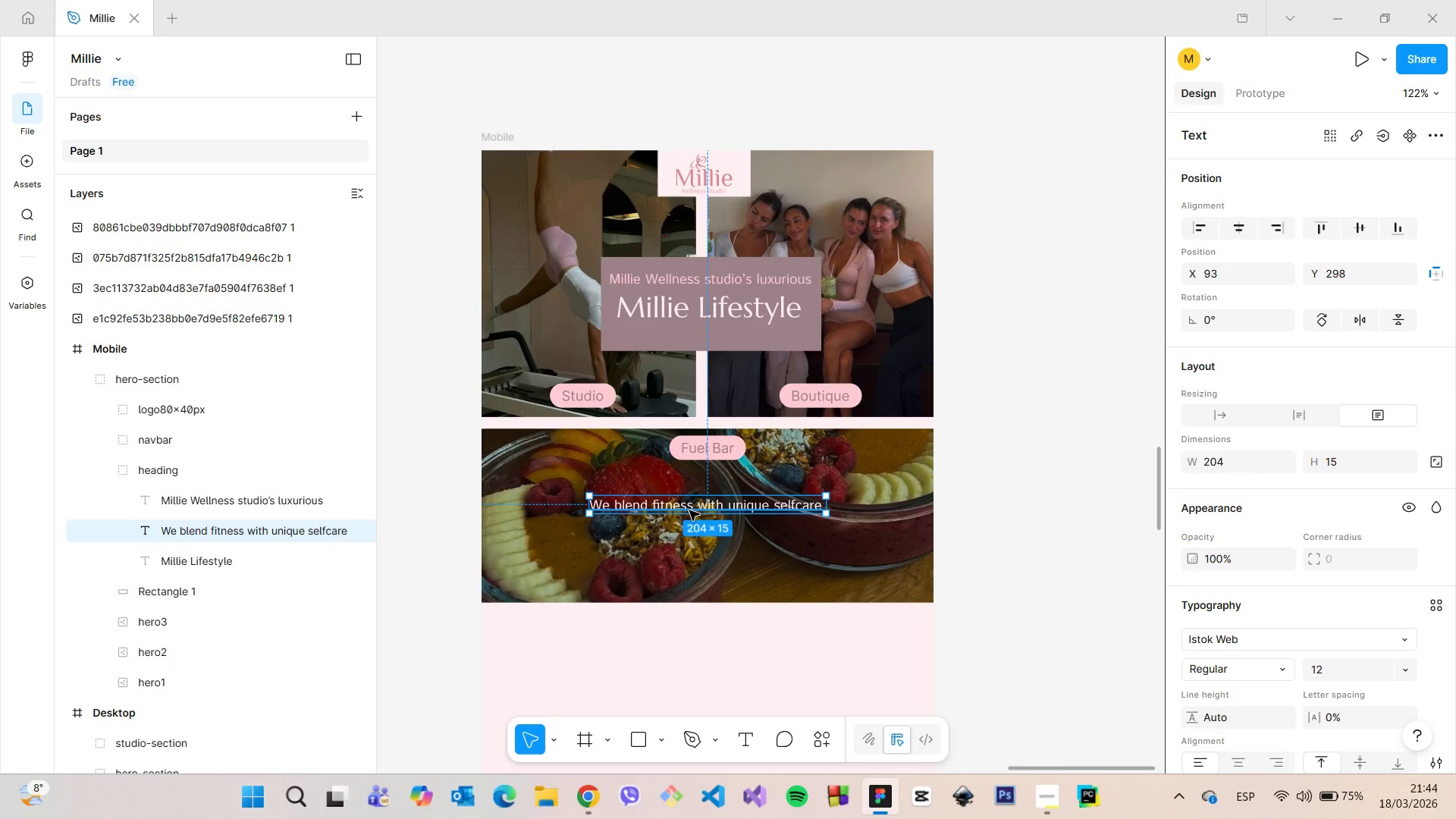 
left_click_drag(start_coordinate=[689, 510], to_coordinate=[696, 341])
 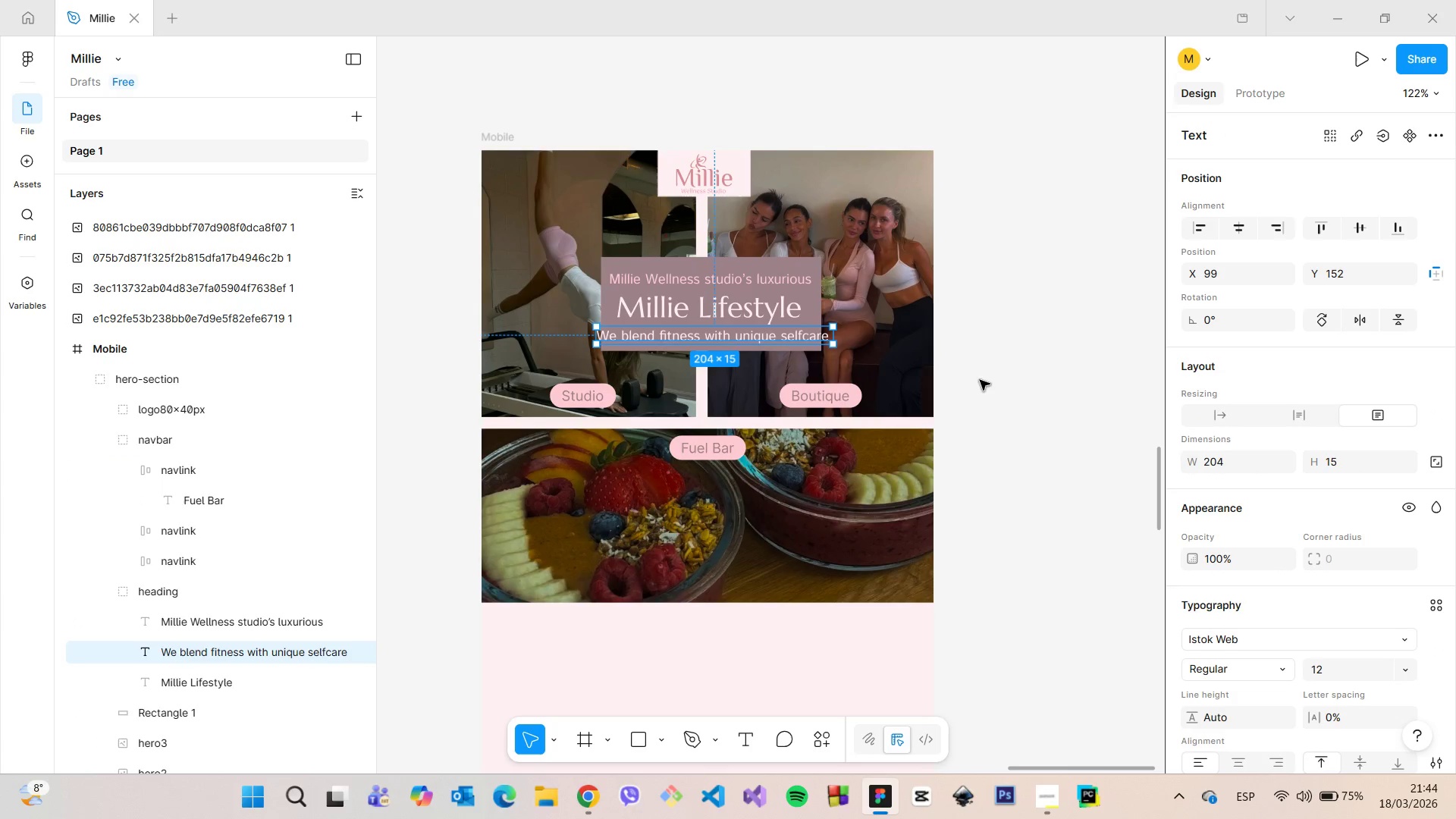 
left_click([980, 380])
 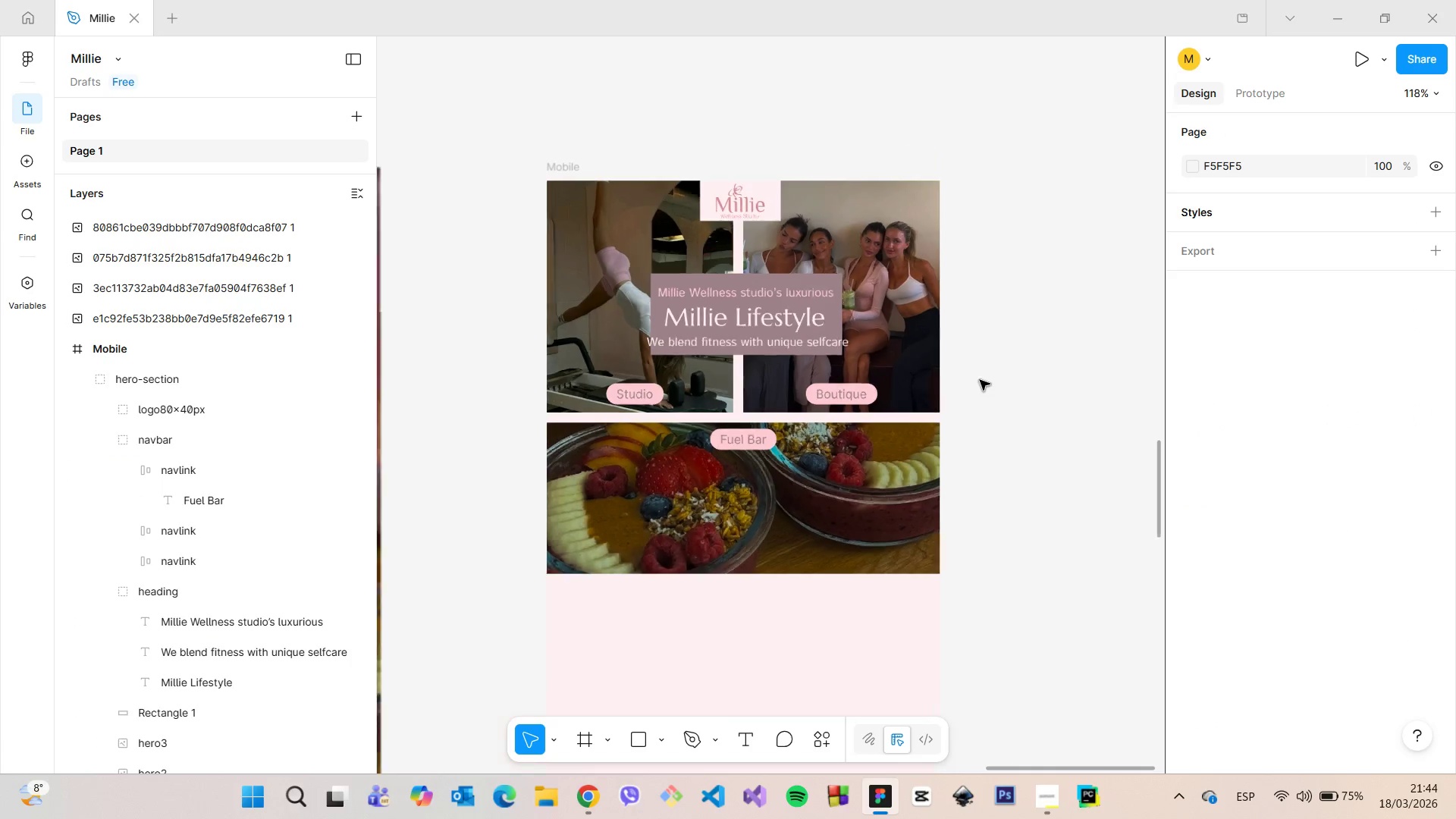 
scroll: coordinate [980, 380], scroll_direction: down, amount: 5.0
 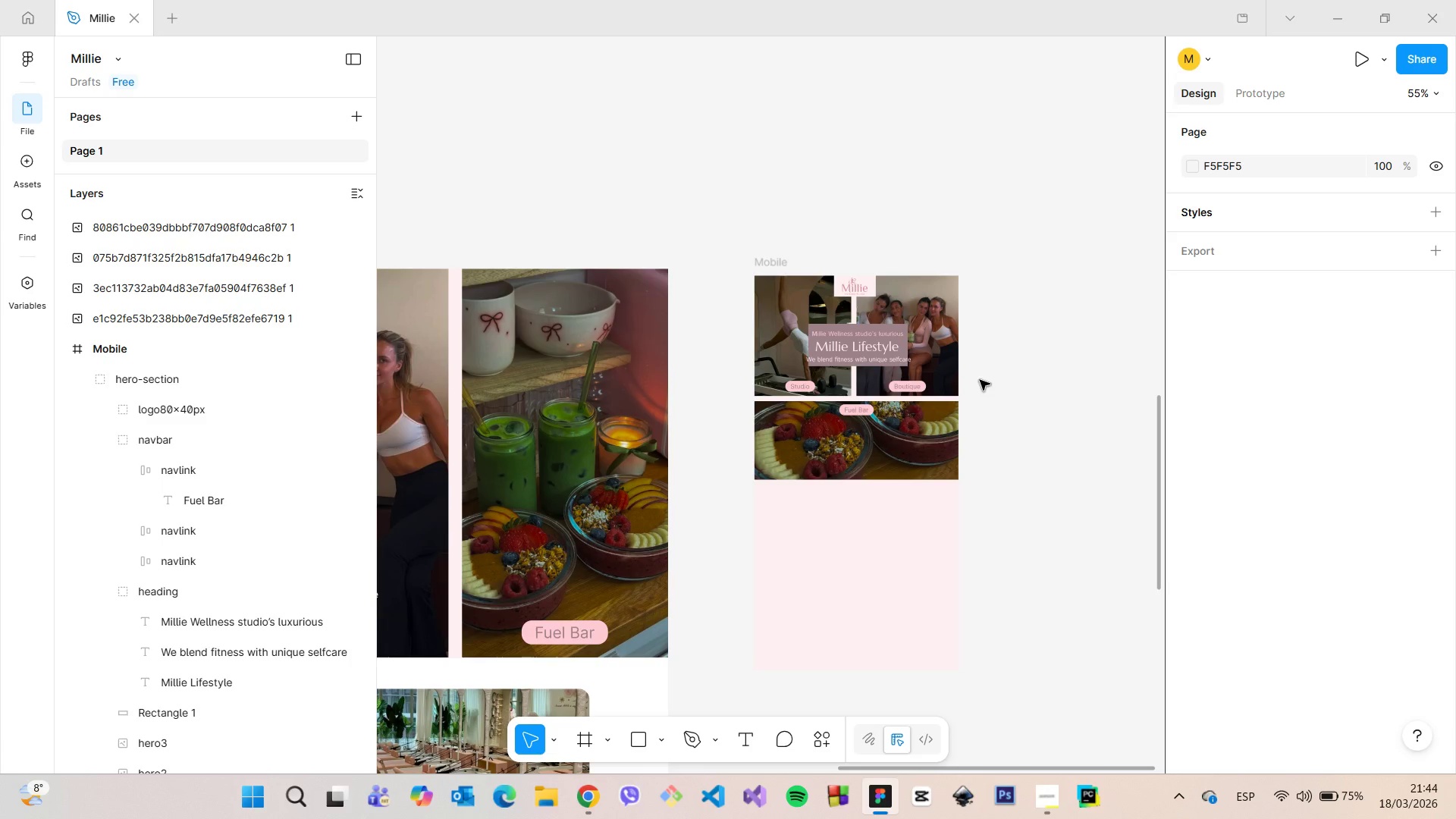 
scroll: coordinate [980, 381], scroll_direction: up, amount: 5.0
 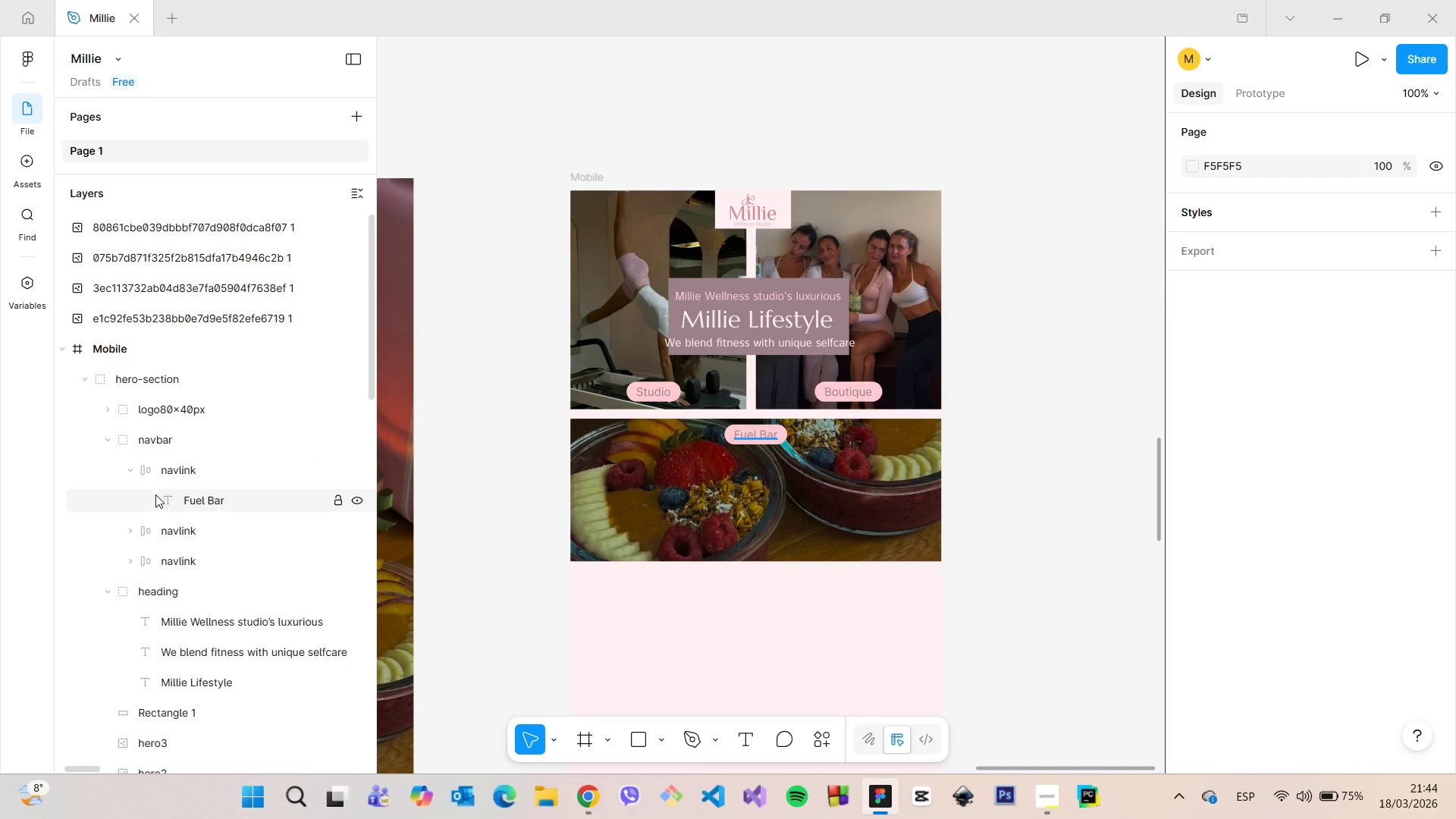 
left_click([131, 474])
 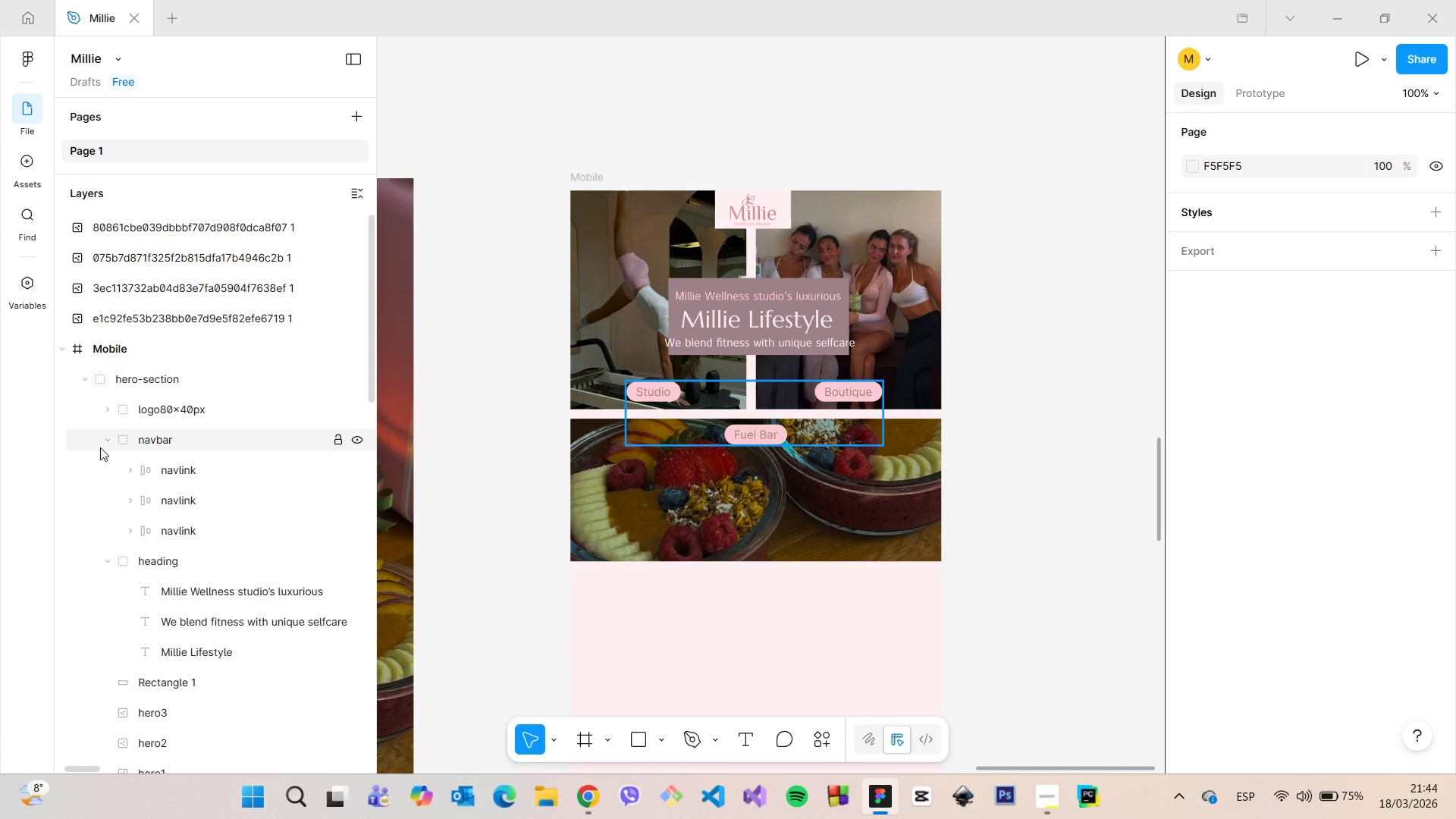 
left_click([100, 447])
 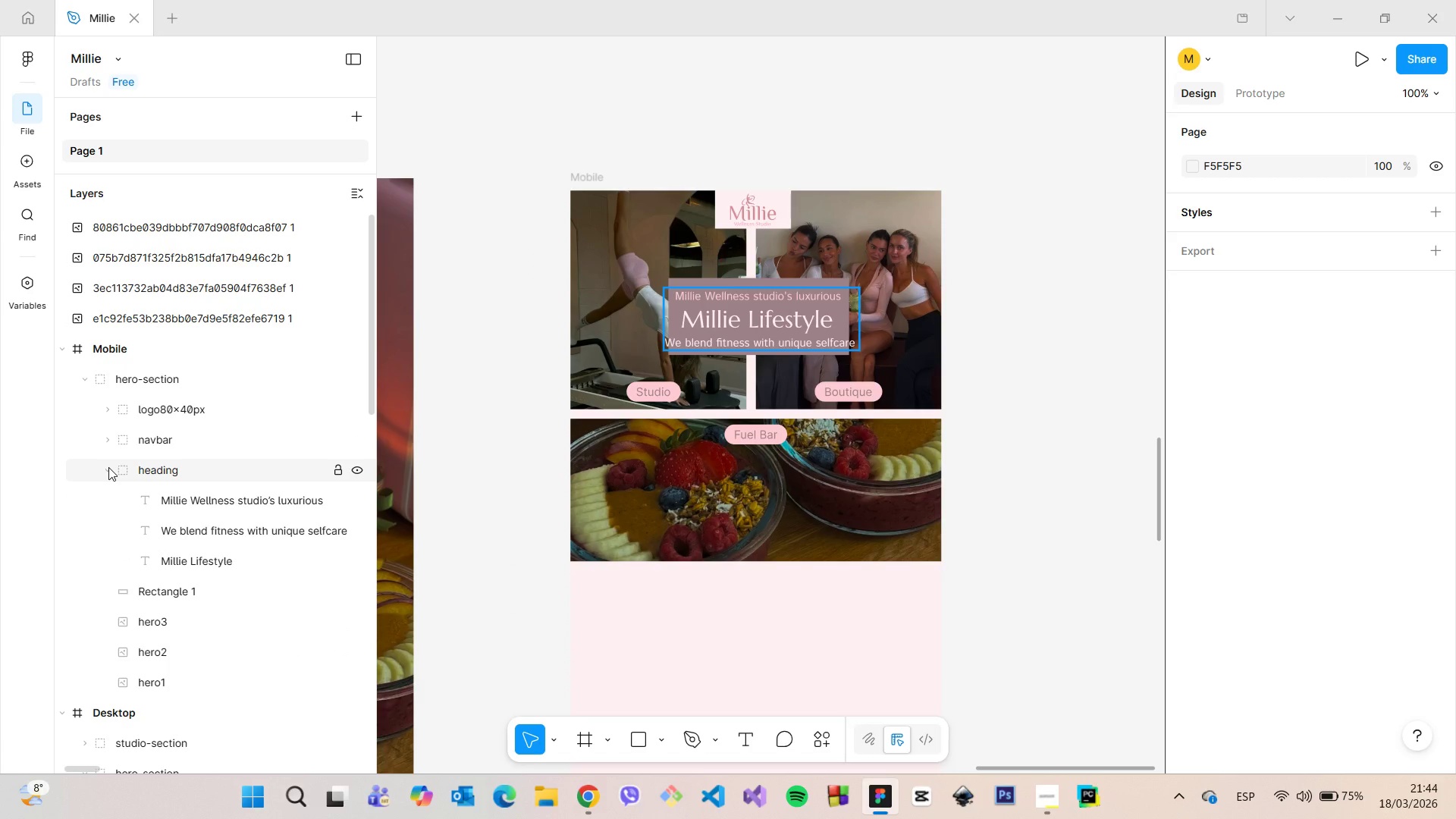 
left_click([108, 467])
 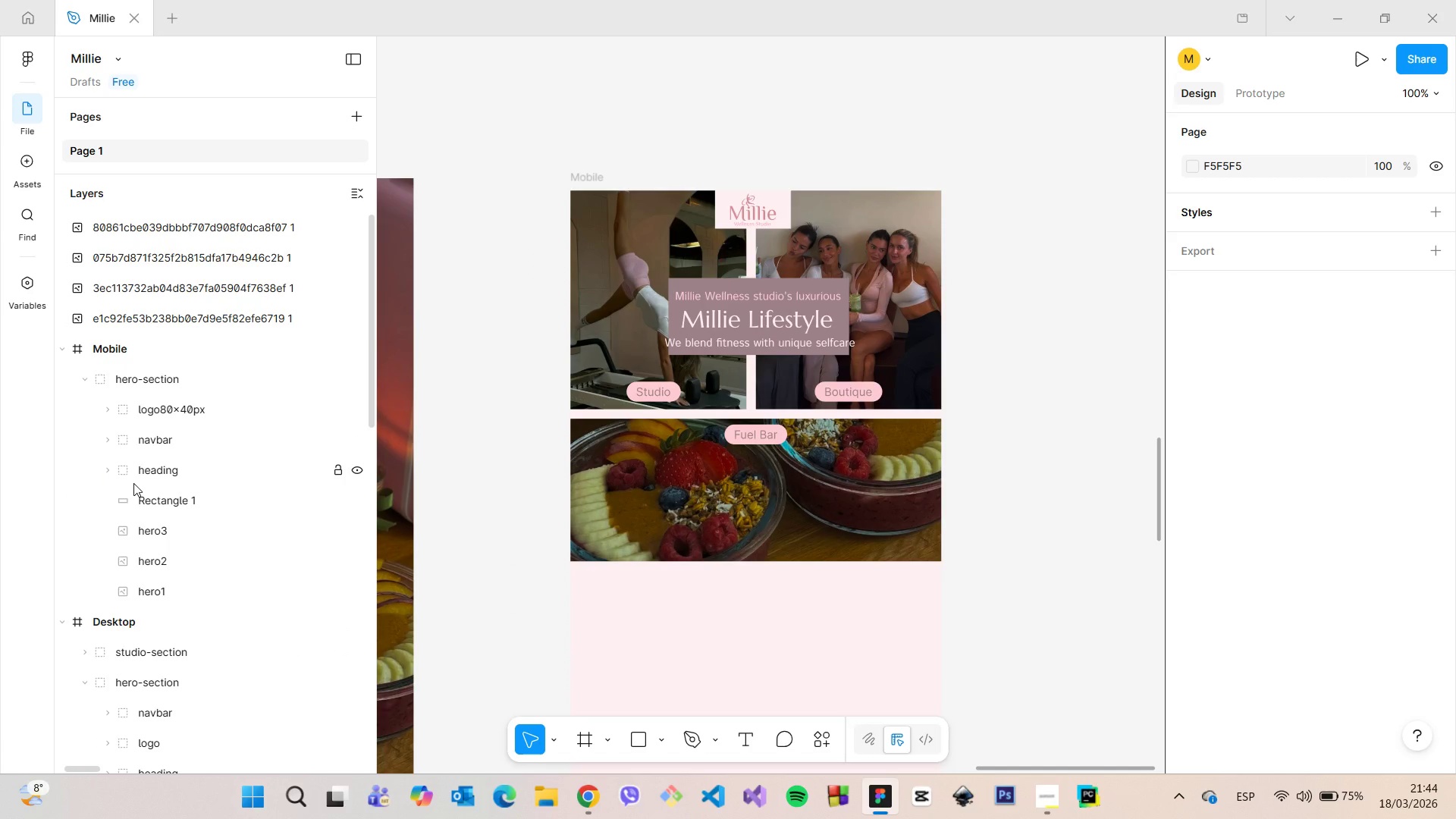 
left_click([133, 483])
 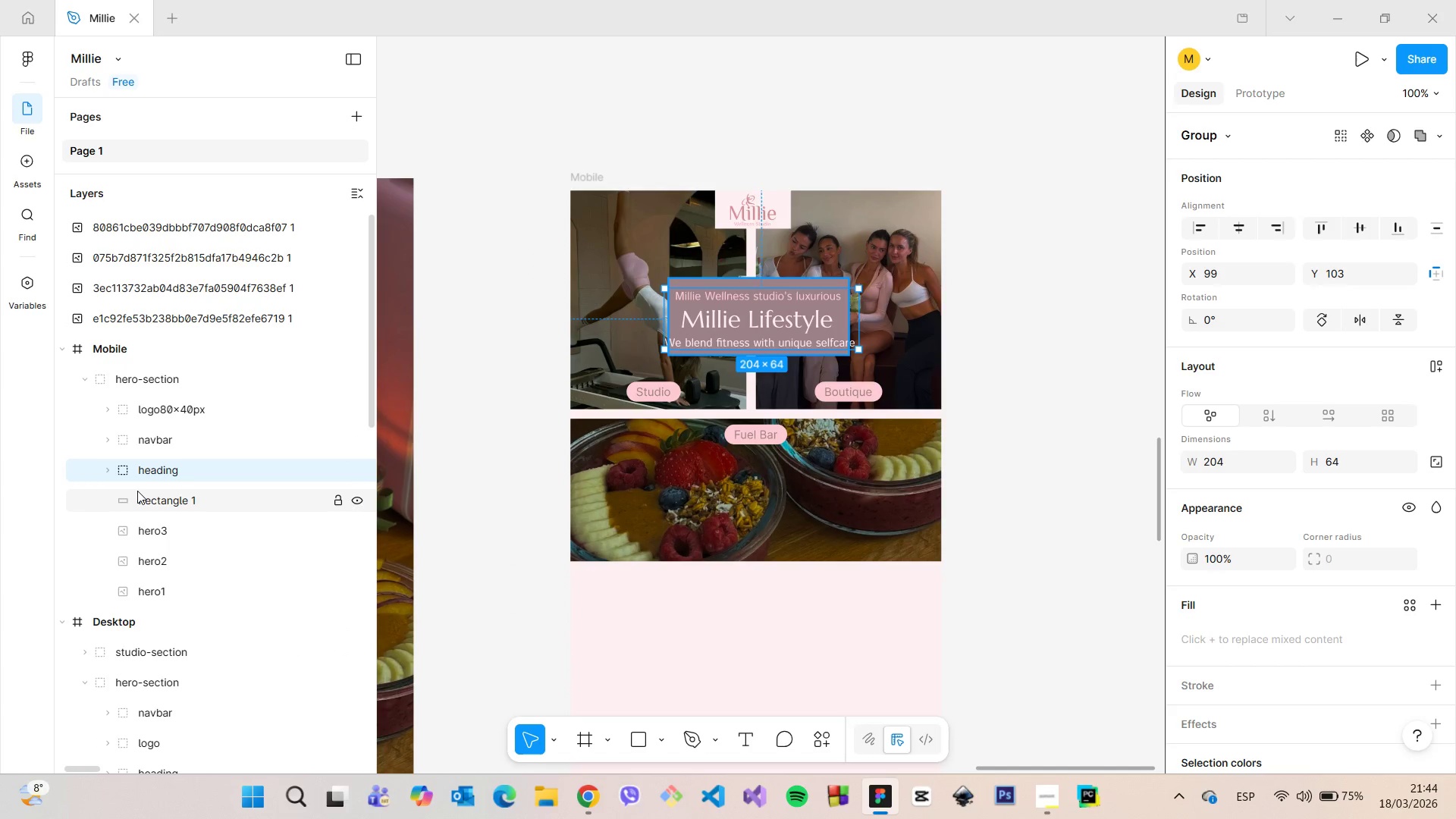 
left_click([137, 491])
 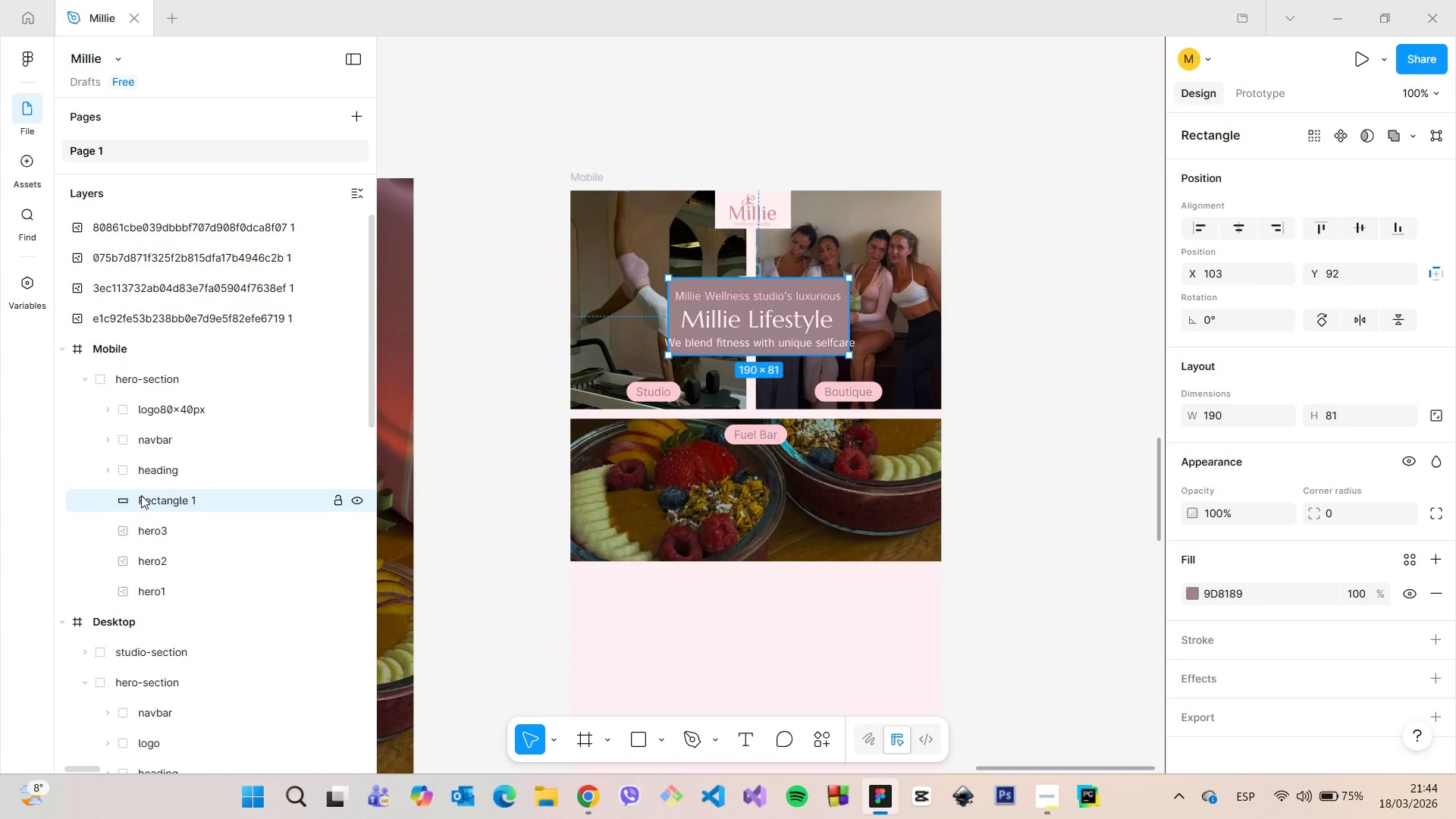 
double_click([141, 495])
 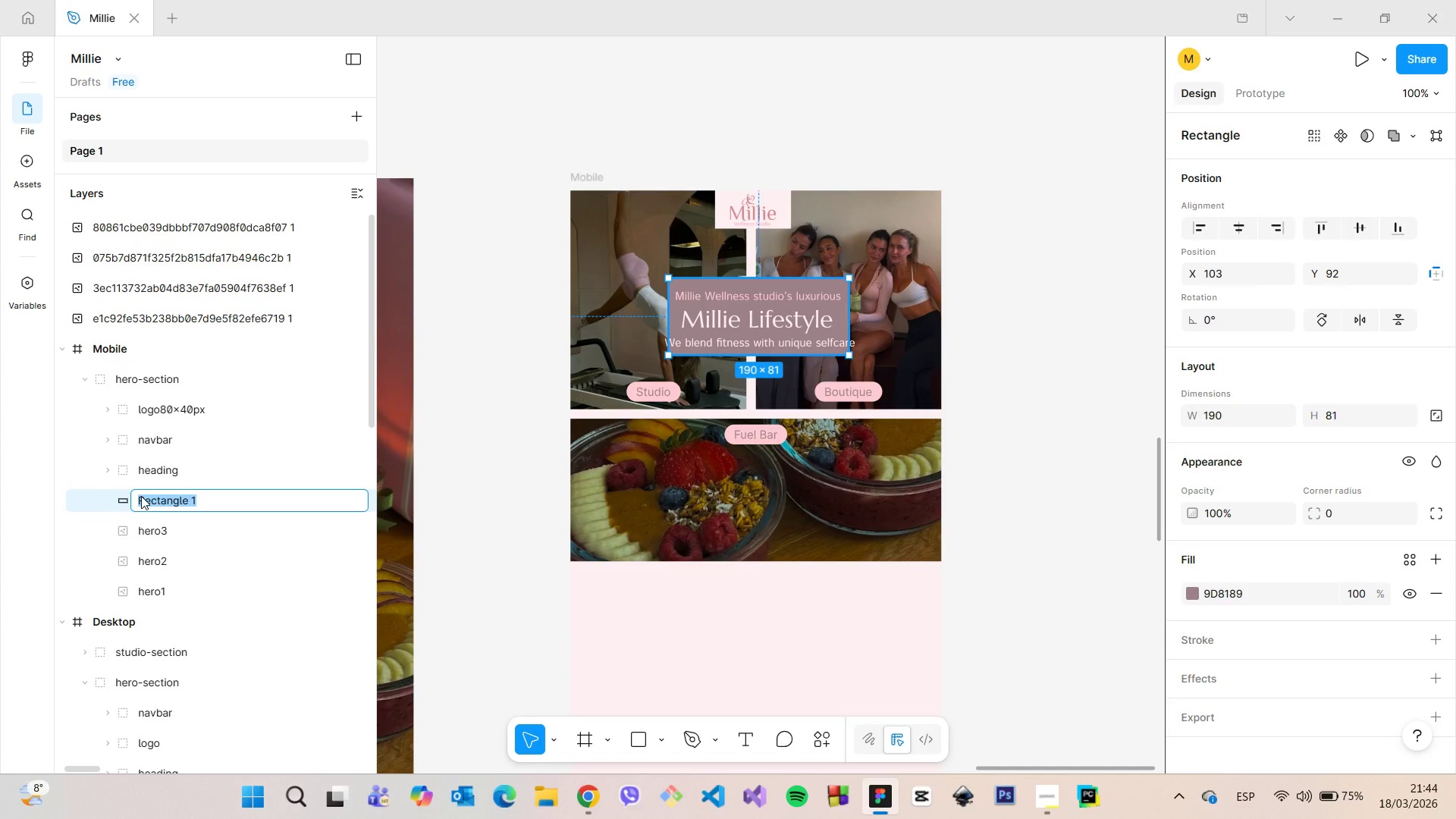 
type(heading-base)
 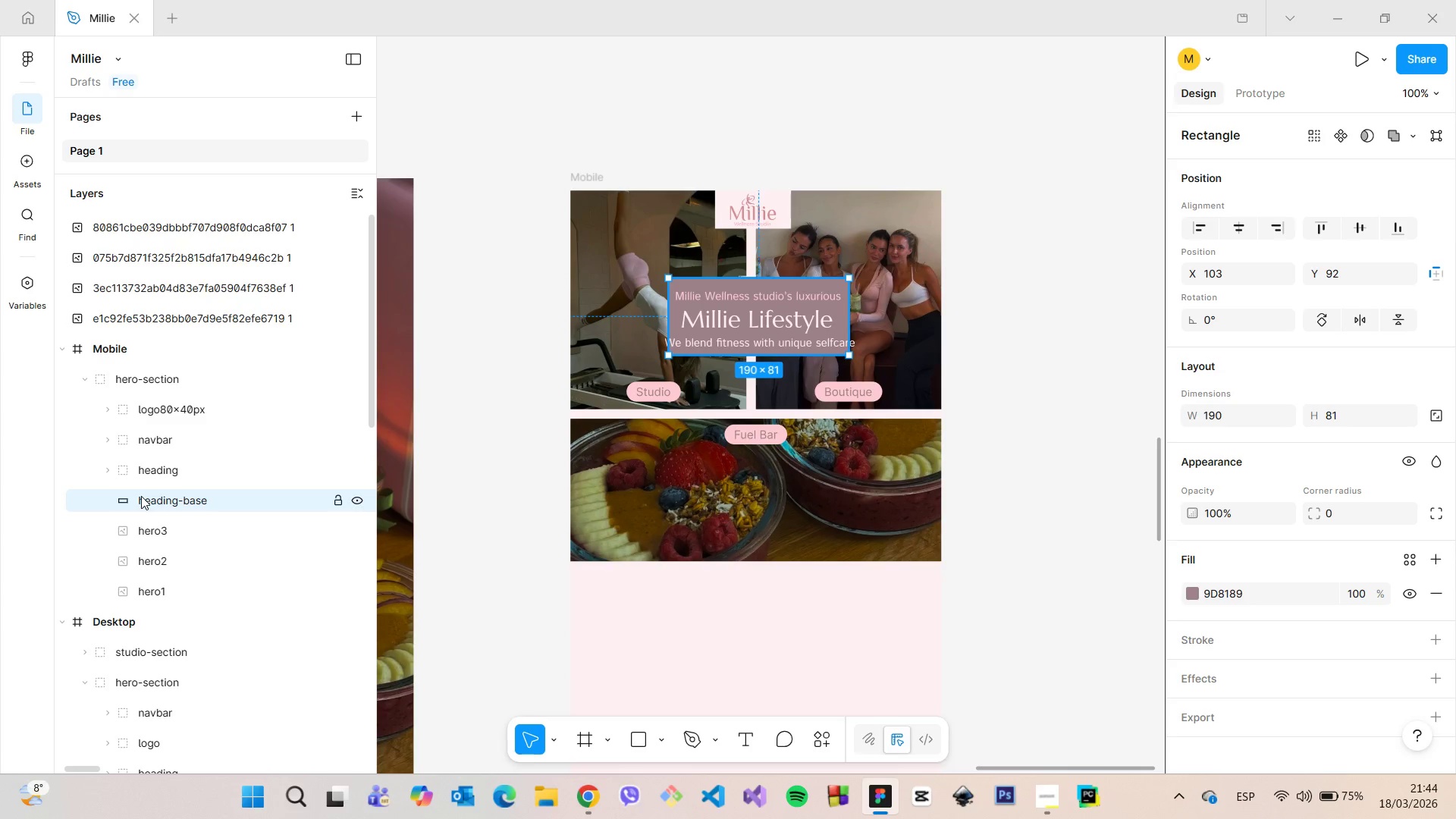 
key(Enter)
 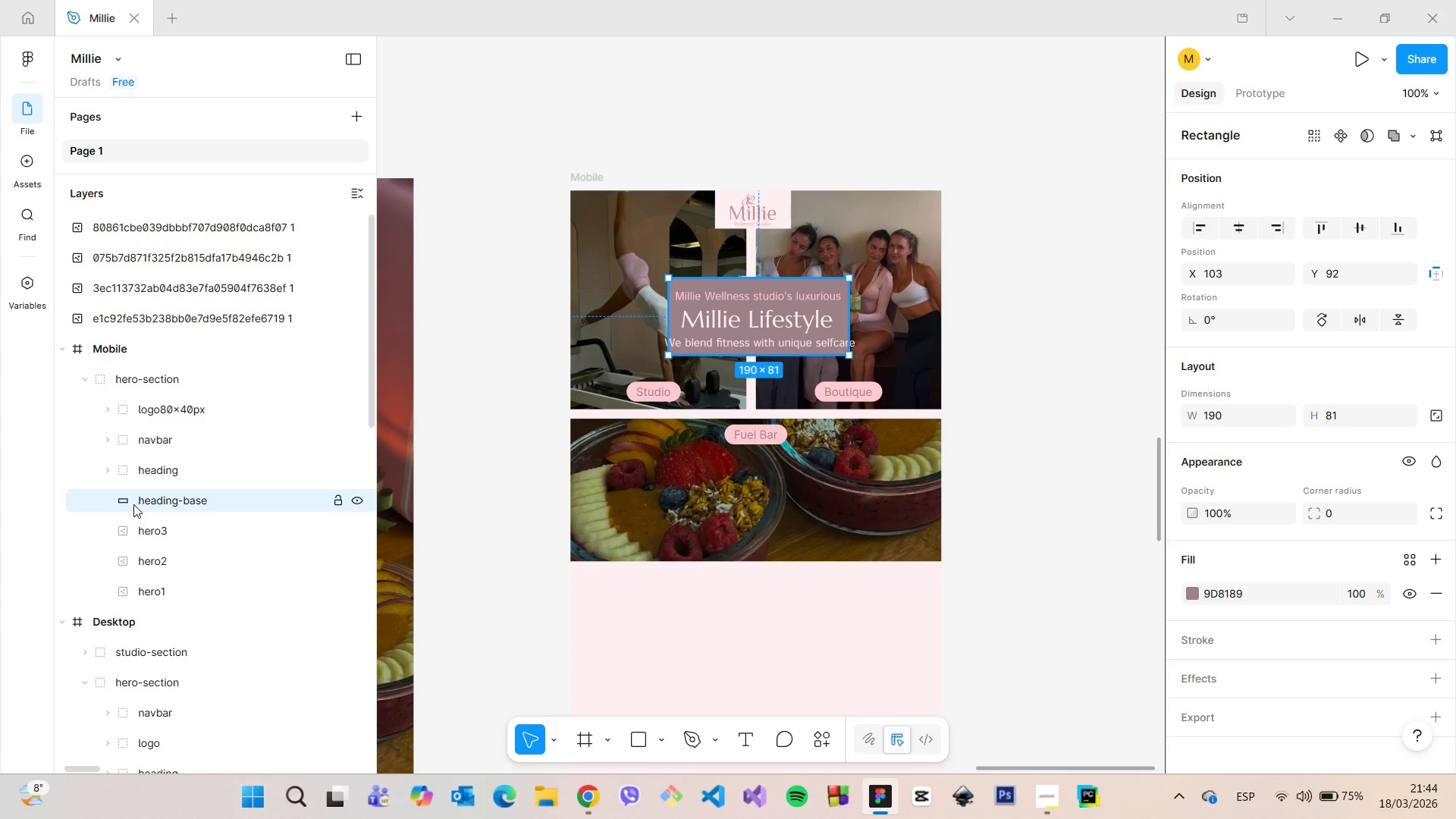 
wait(11.27)
 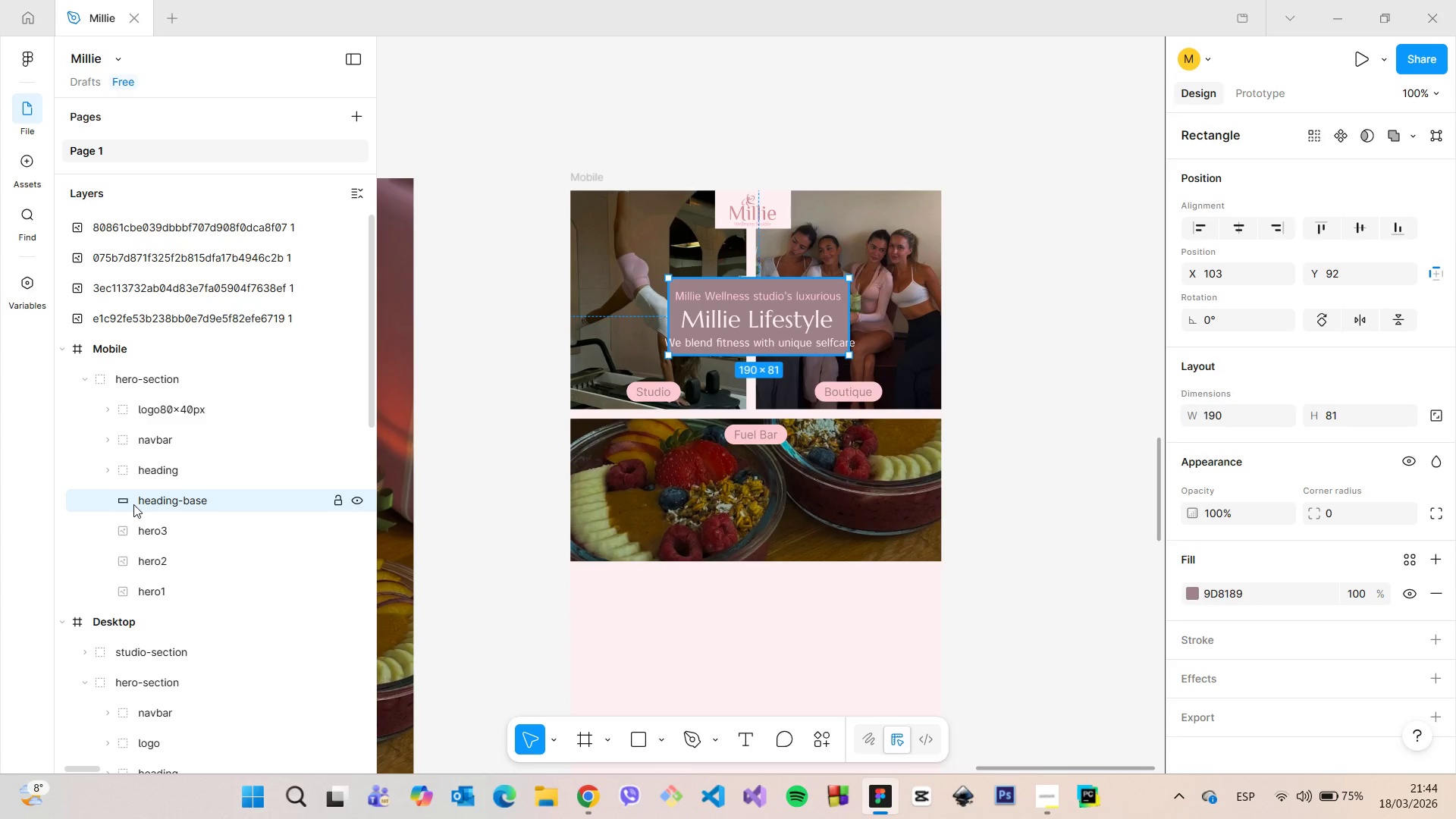 
left_click_drag(start_coordinate=[132, 507], to_coordinate=[137, 472])
 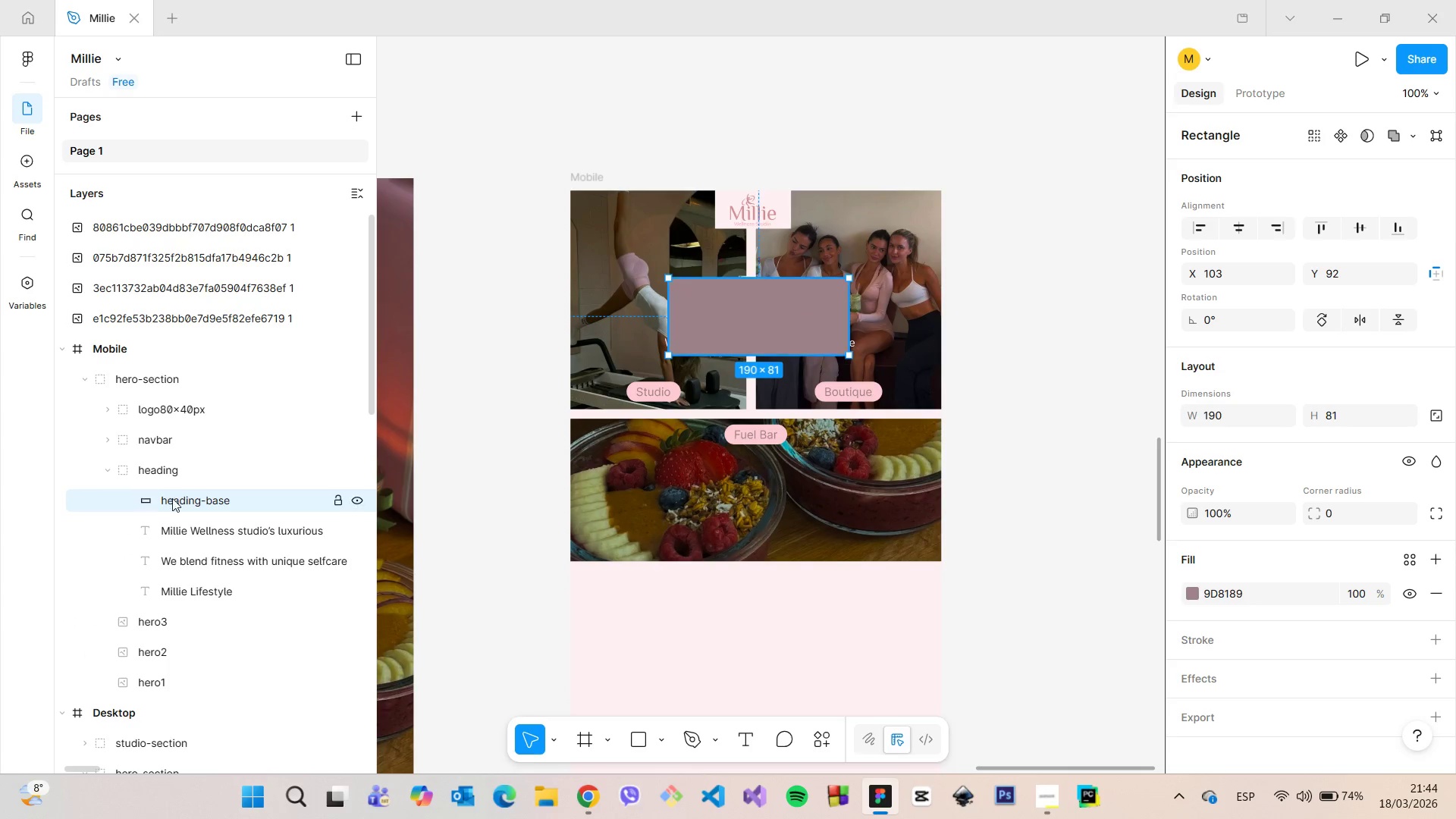 
left_click_drag(start_coordinate=[174, 499], to_coordinate=[209, 593])
 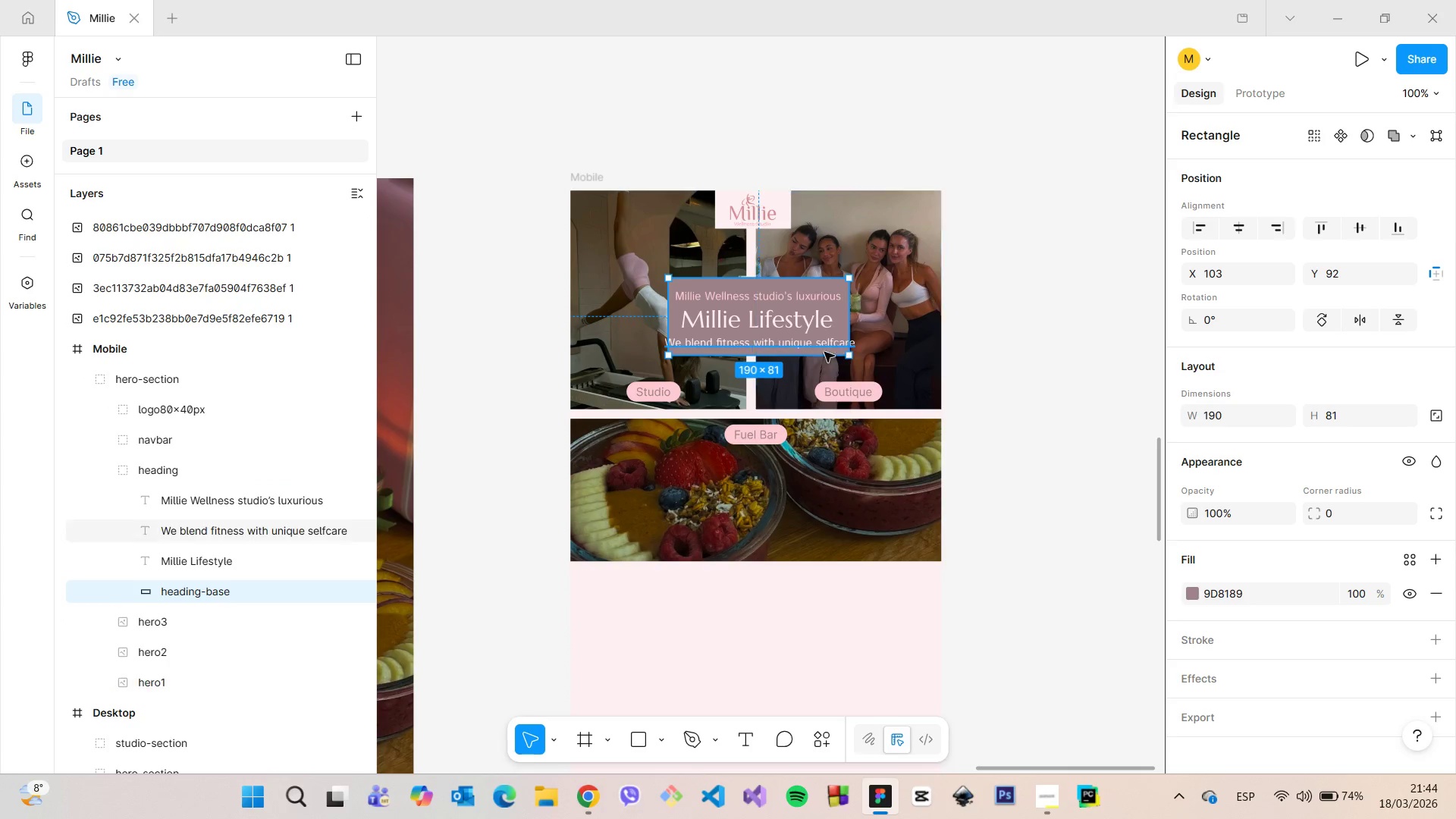 
scroll: coordinate [812, 327], scroll_direction: up, amount: 10.0
 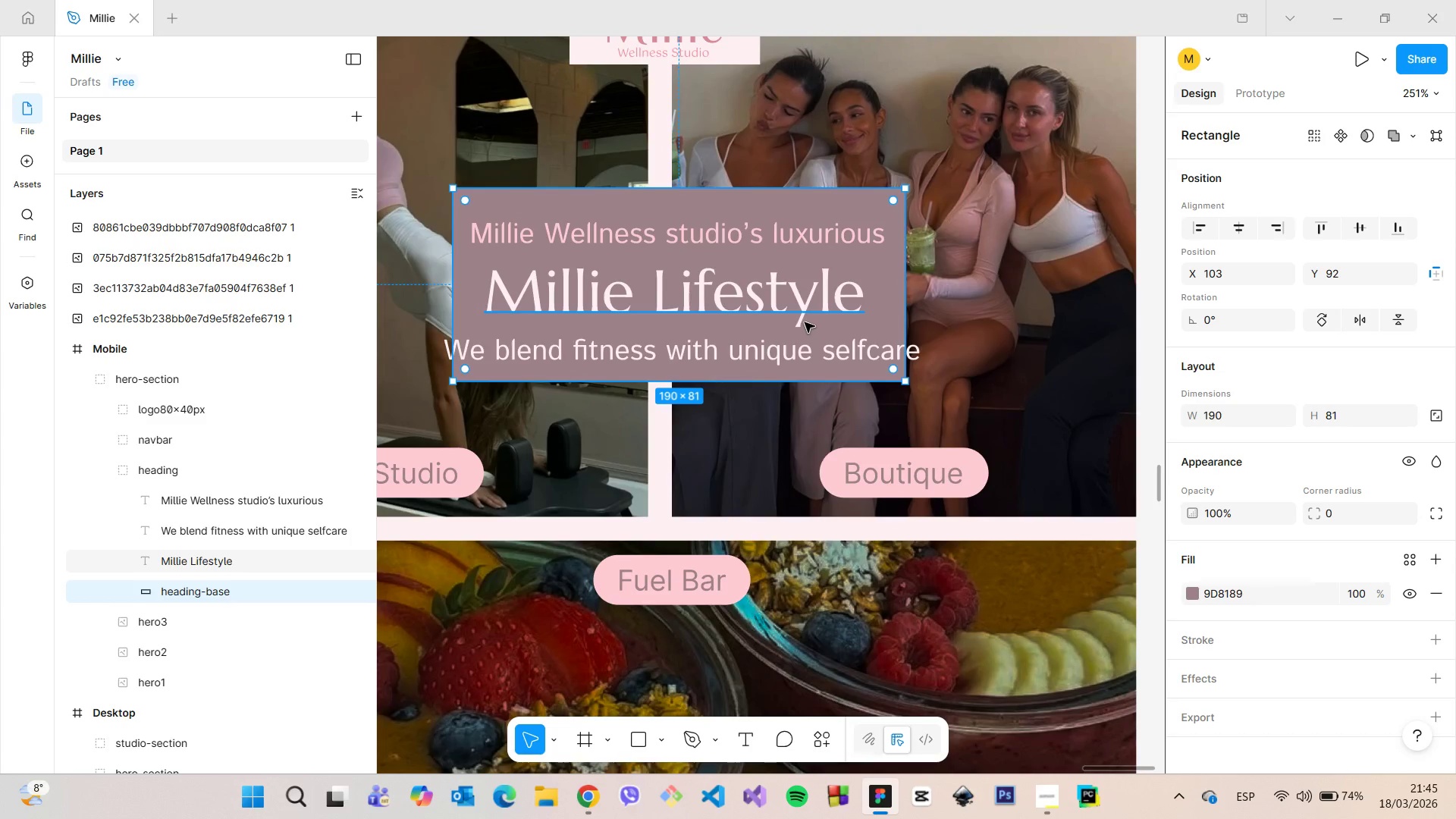 
scroll: coordinate [805, 322], scroll_direction: down, amount: 4.0
 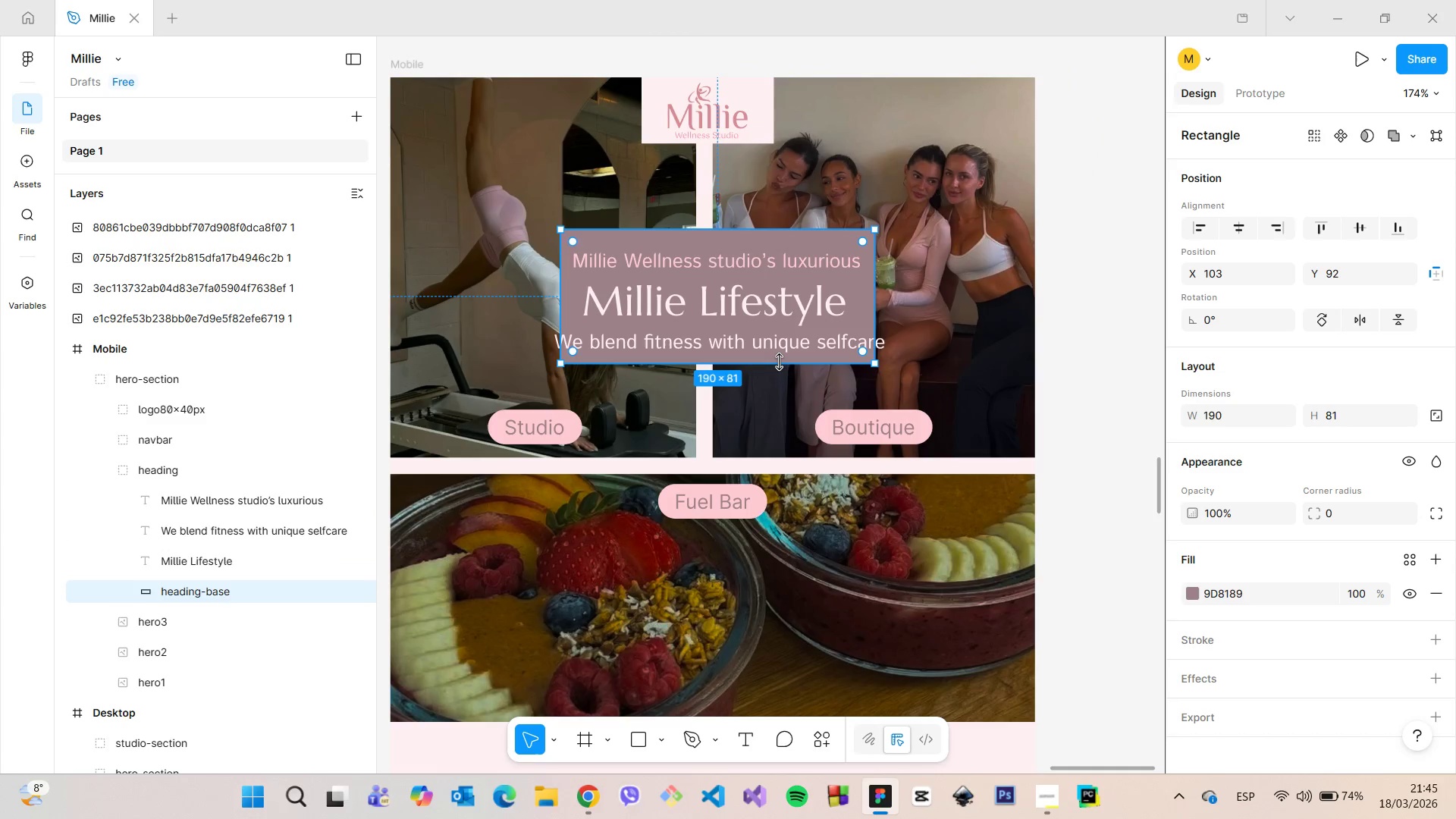 
left_click_drag(start_coordinate=[779, 362], to_coordinate=[779, 375])
 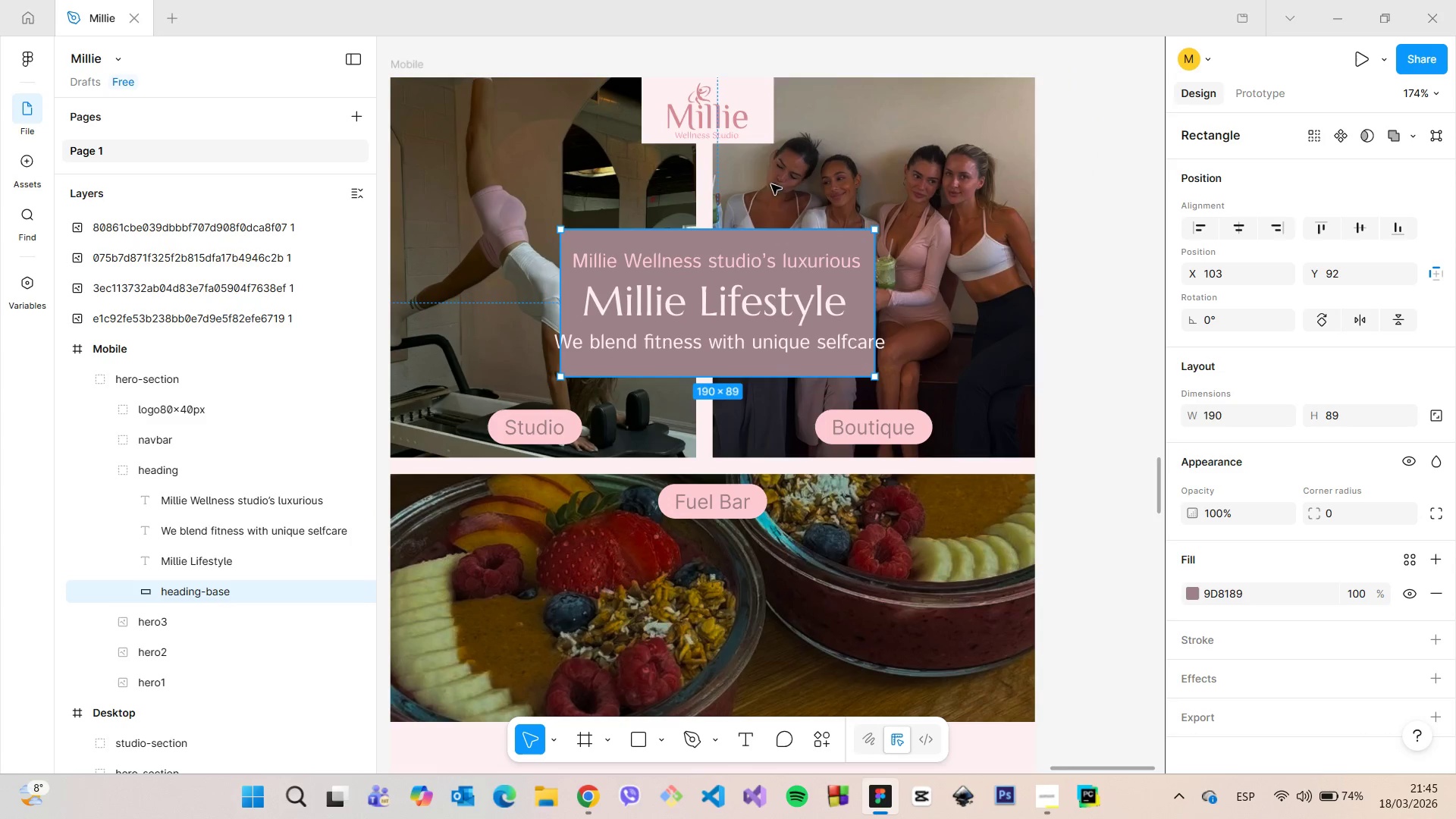 
hold_key(key=AltLeft, duration=1.51)
 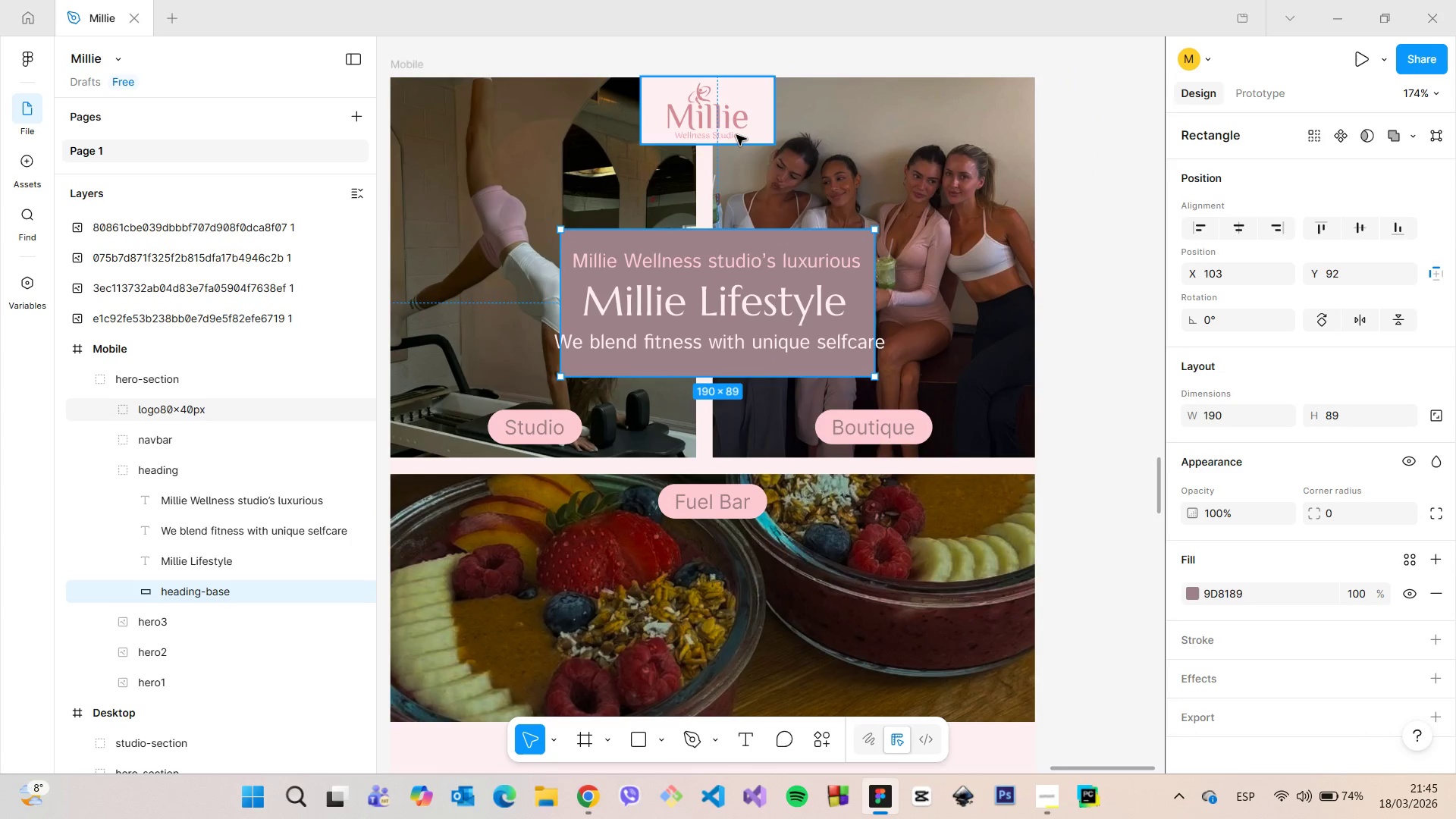 
key(Alt+AltLeft)
 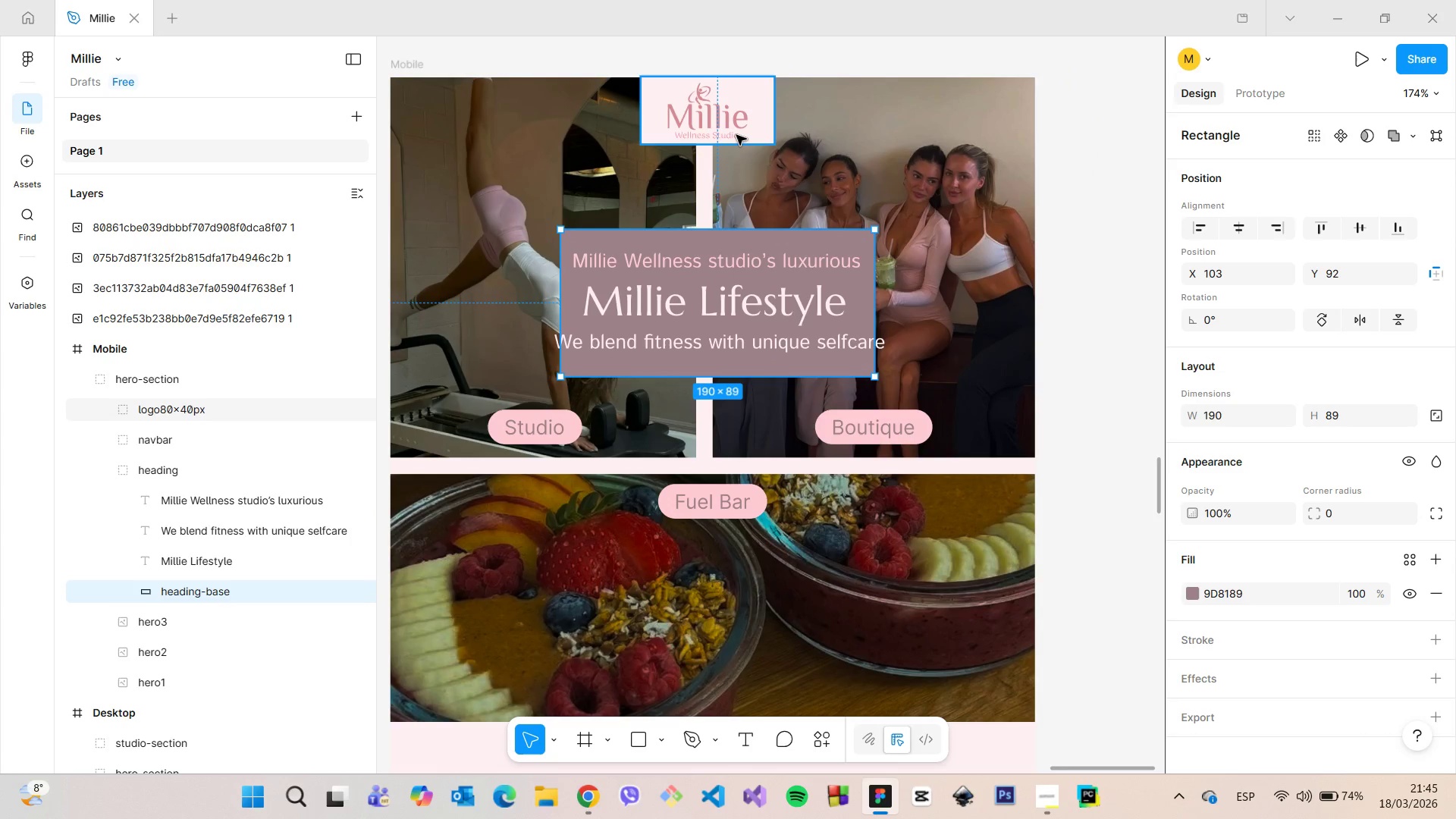 
key(Alt+AltLeft)
 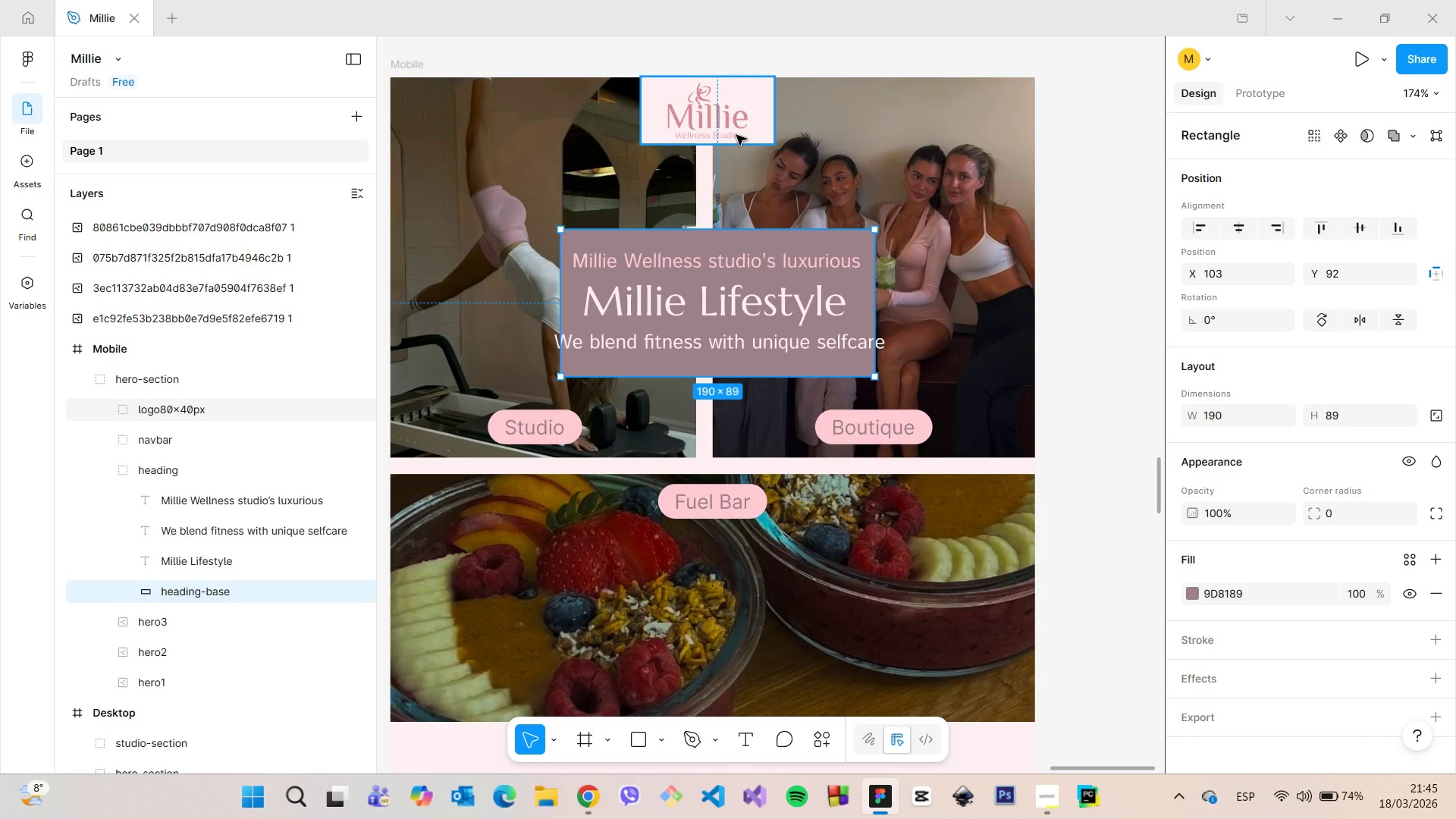 
key(Alt+AltLeft)
 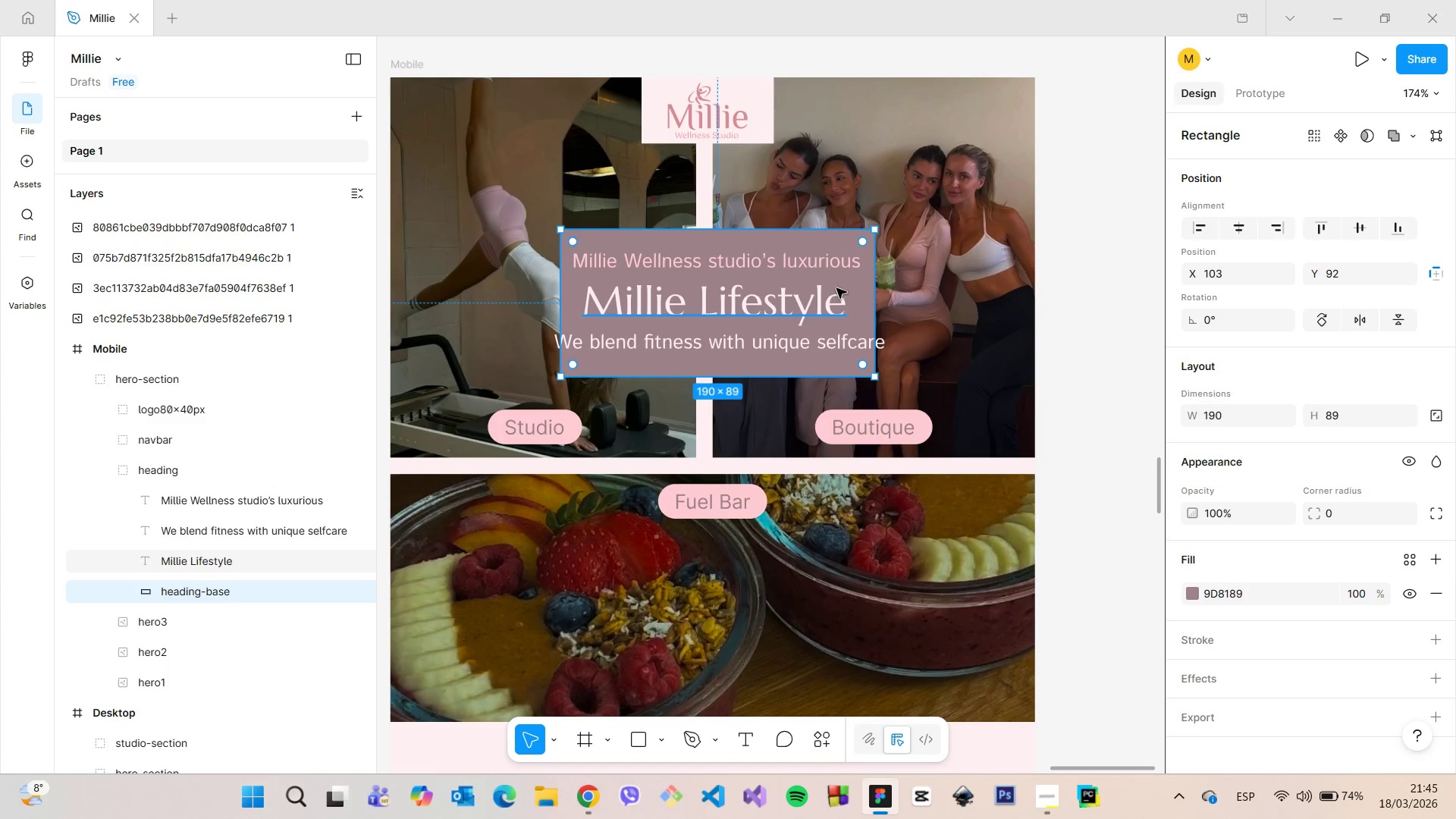 
wait(6.03)
 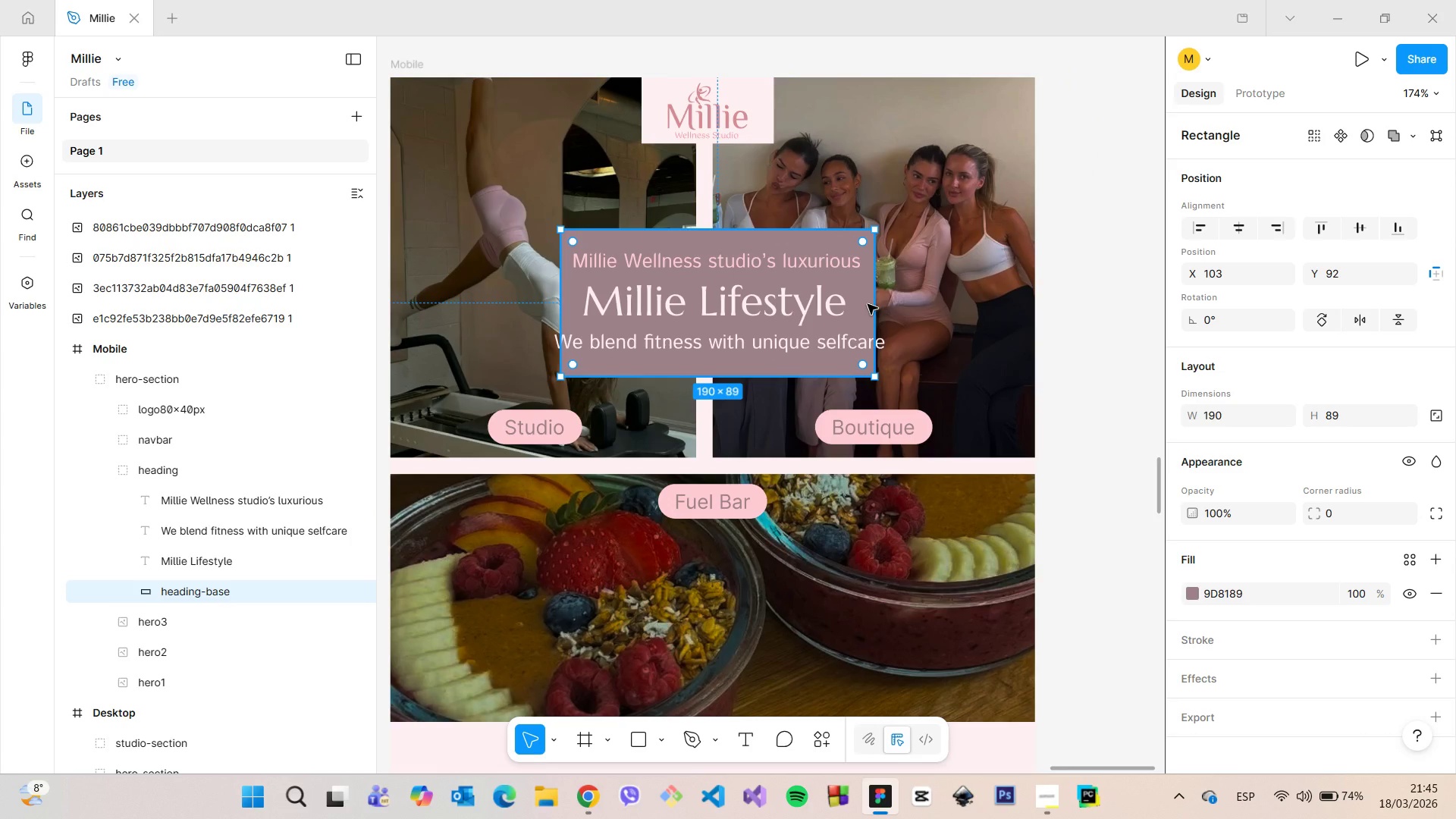 
left_click_drag(start_coordinate=[860, 287], to_coordinate=[867, 284])
 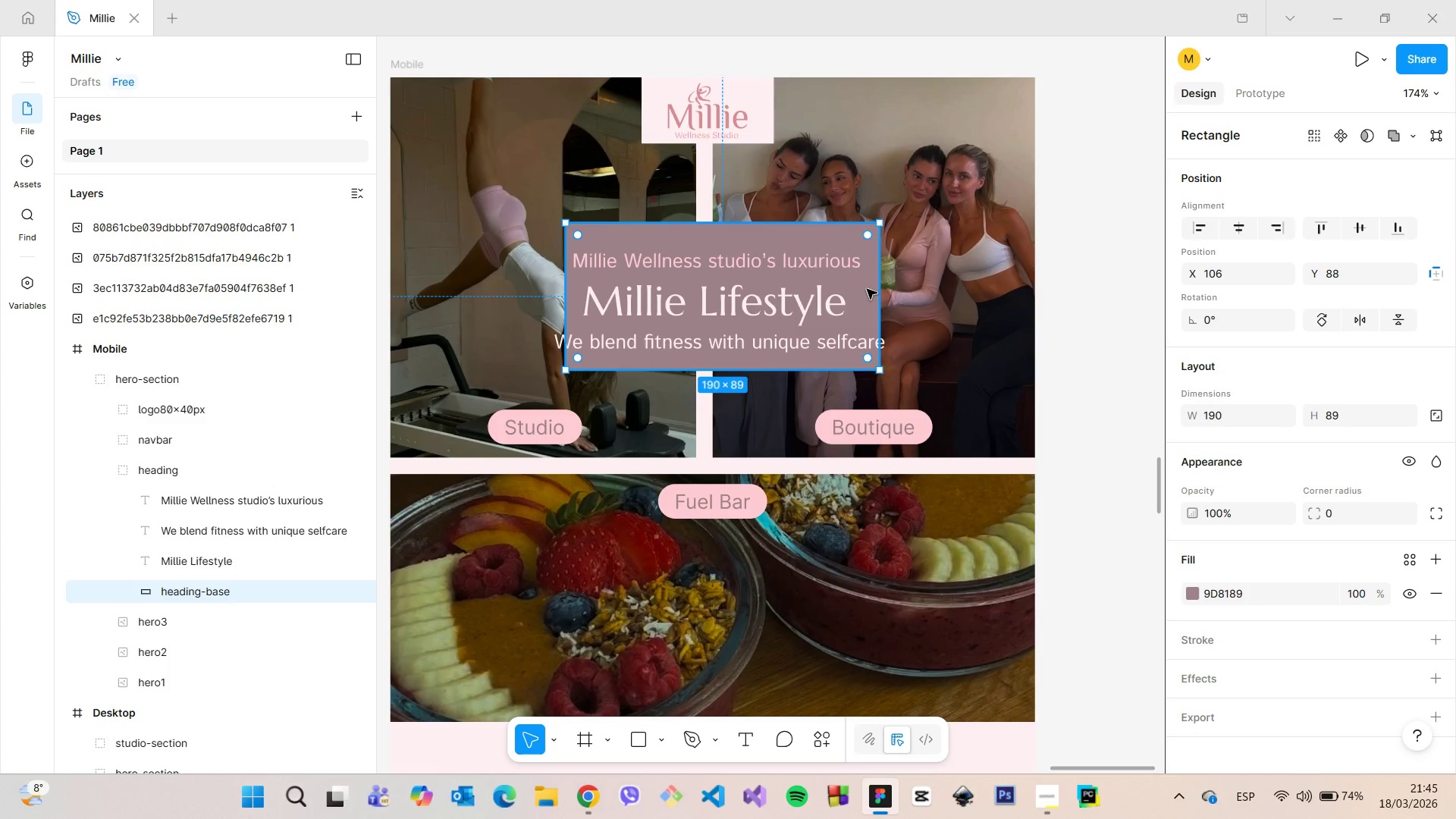 
key(Control+Z)
 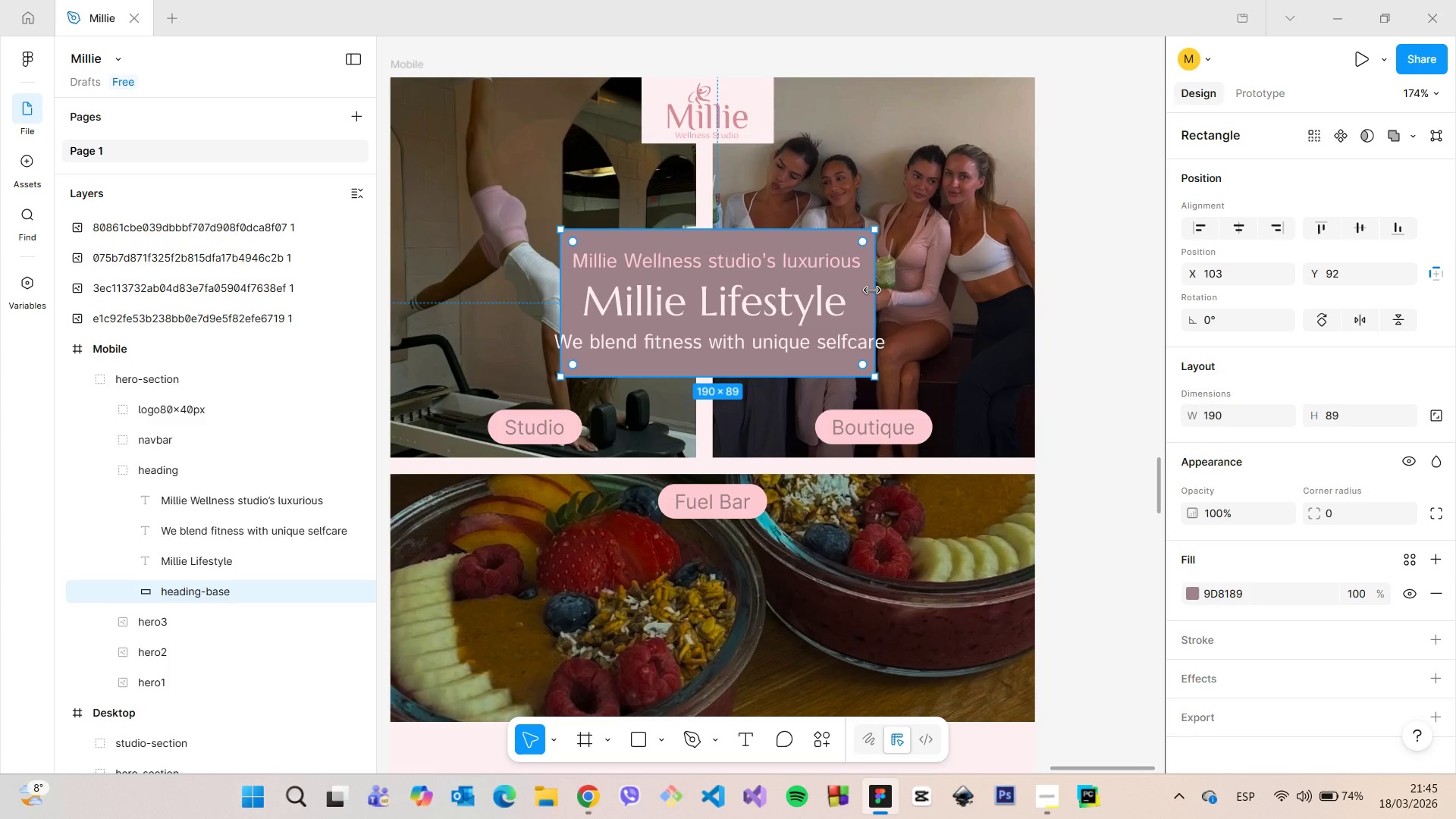 
left_click_drag(start_coordinate=[874, 290], to_coordinate=[893, 297])
 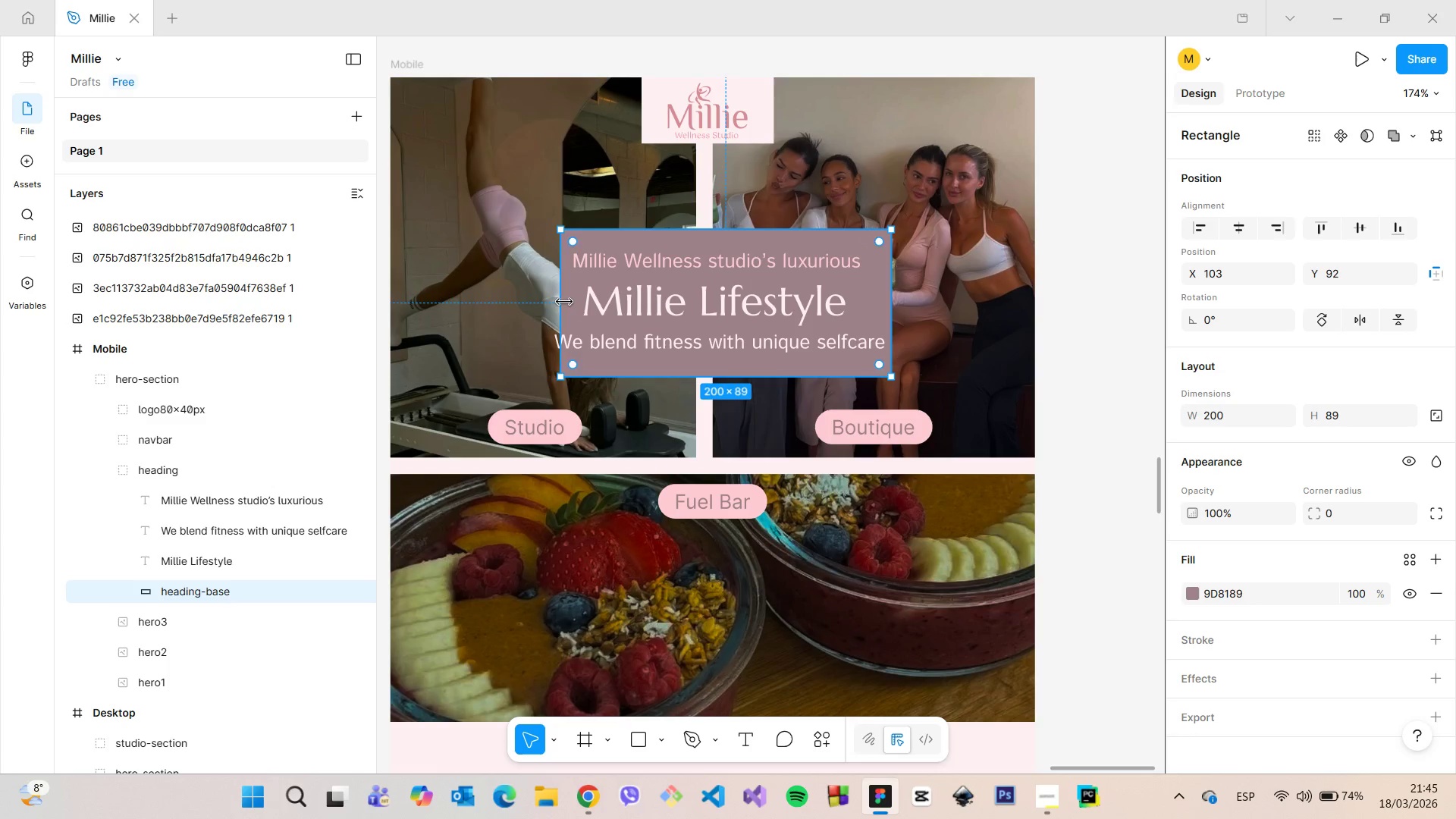 
left_click_drag(start_coordinate=[564, 301], to_coordinate=[534, 302])
 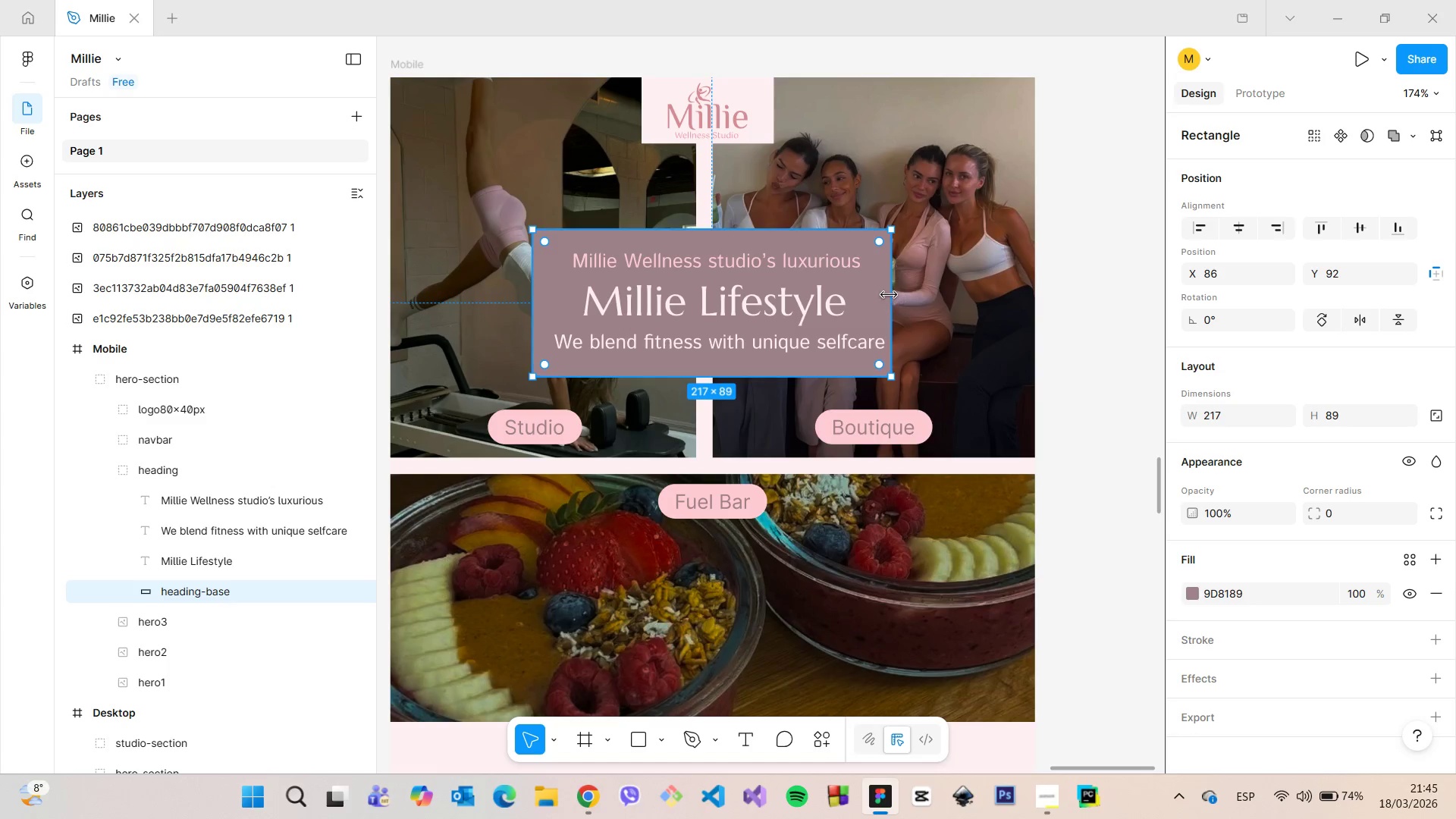 
left_click_drag(start_coordinate=[889, 295], to_coordinate=[896, 295])
 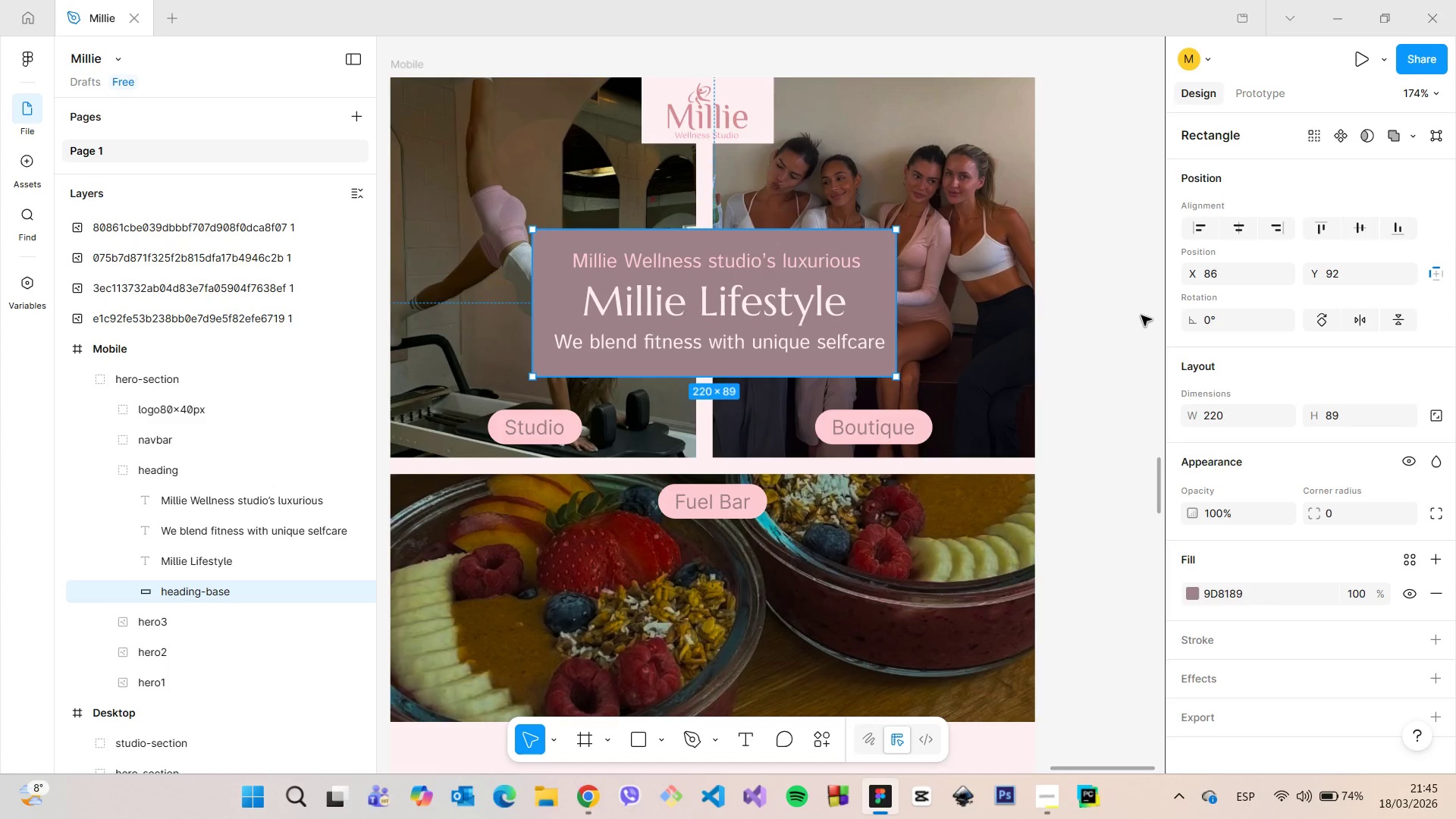 
left_click([1146, 315])
 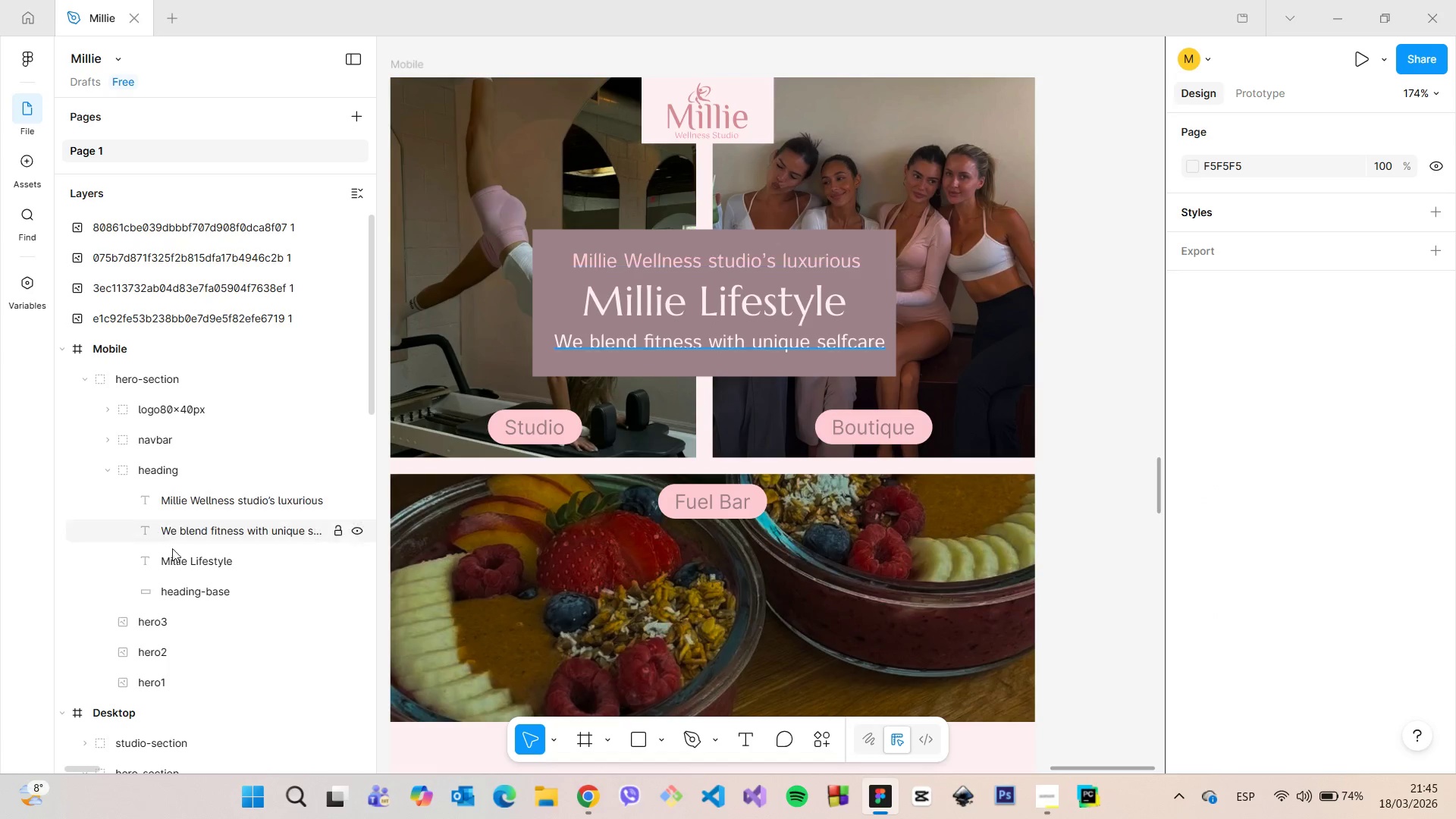 
left_click([194, 588])
 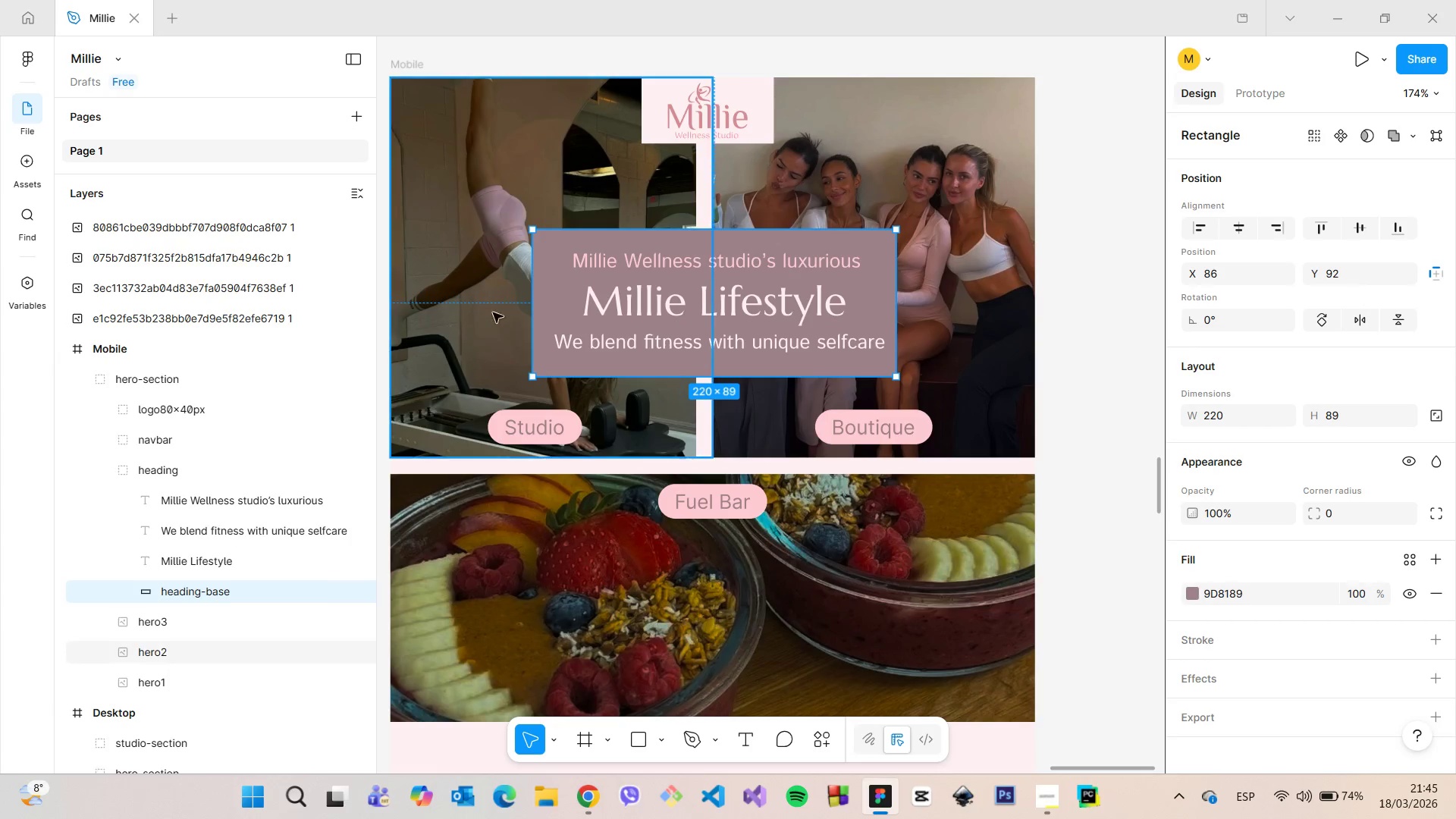 
hold_key(key=AltLeft, duration=0.61)
 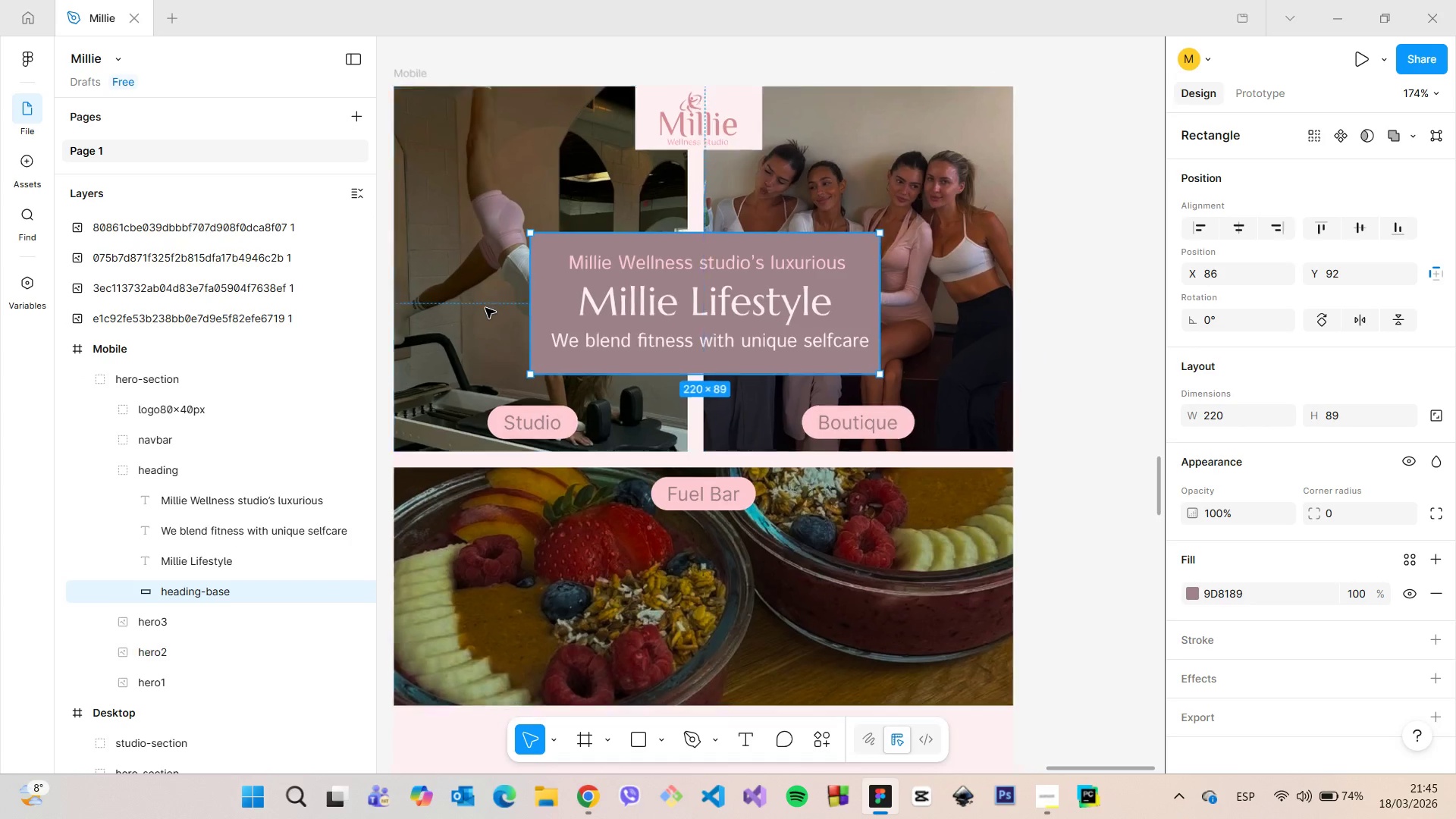 
scroll: coordinate [485, 308], scroll_direction: down, amount: 4.0
 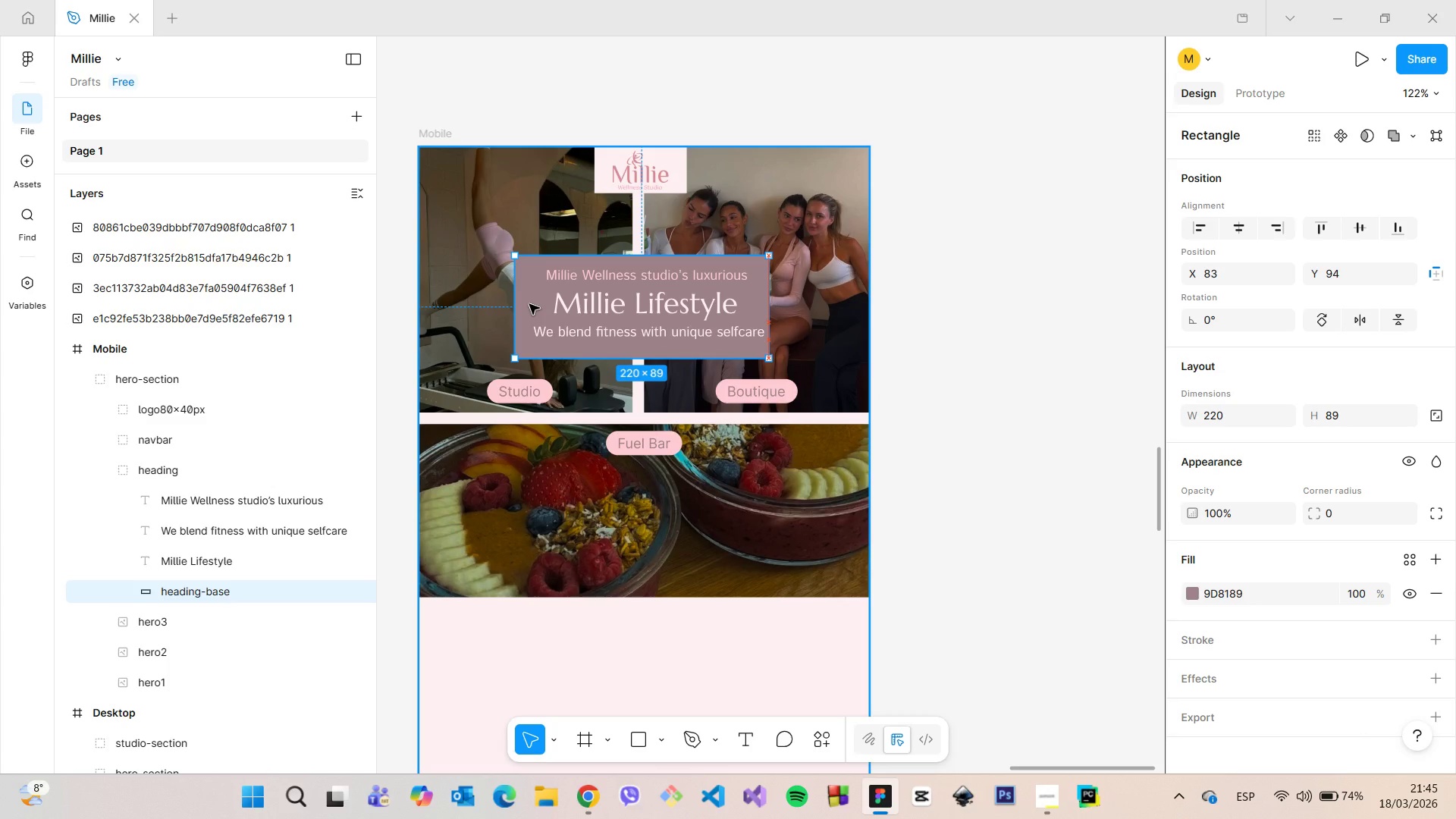 
hold_key(key=AltLeft, duration=1.19)
 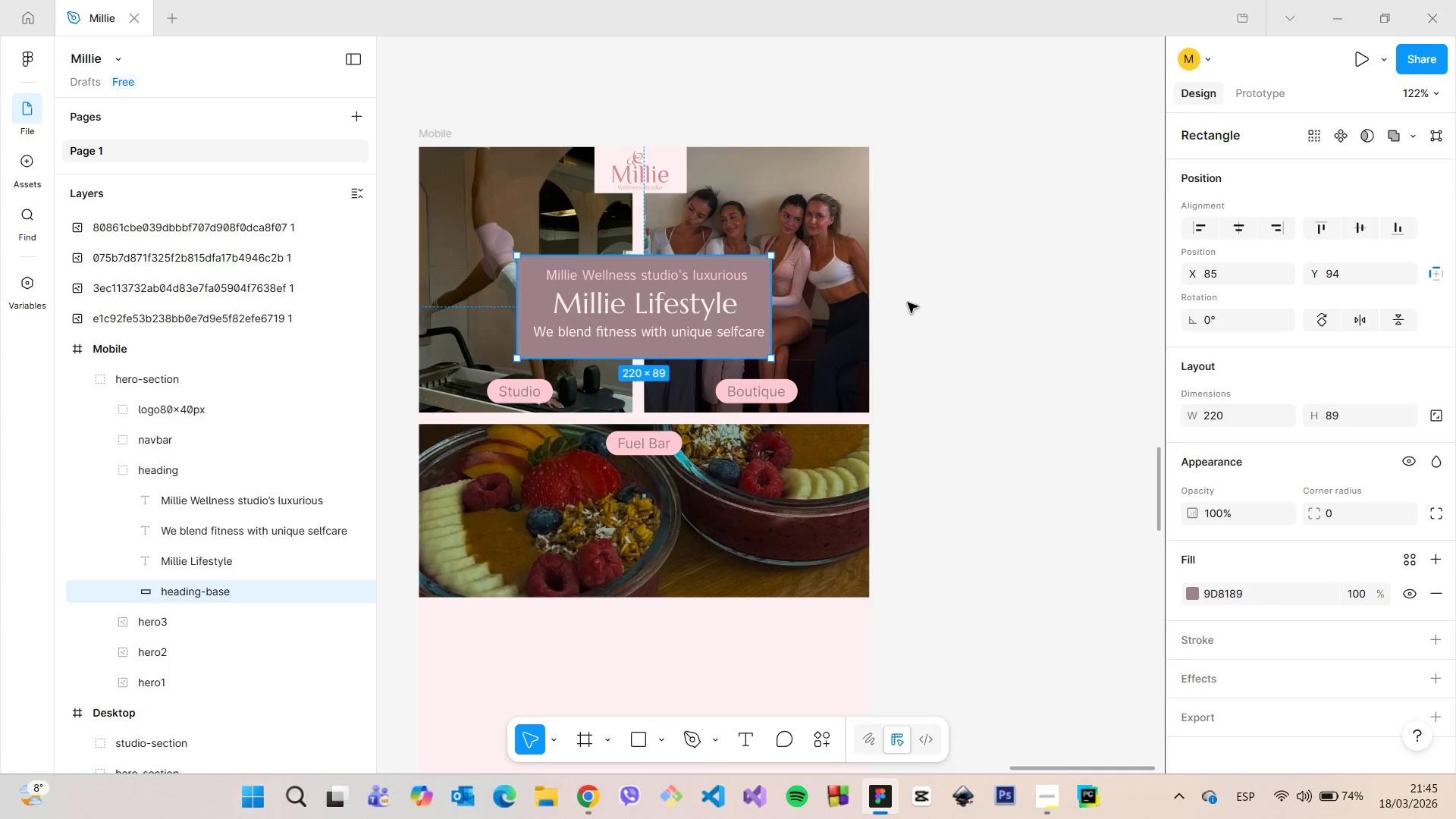 
left_click([908, 303])
 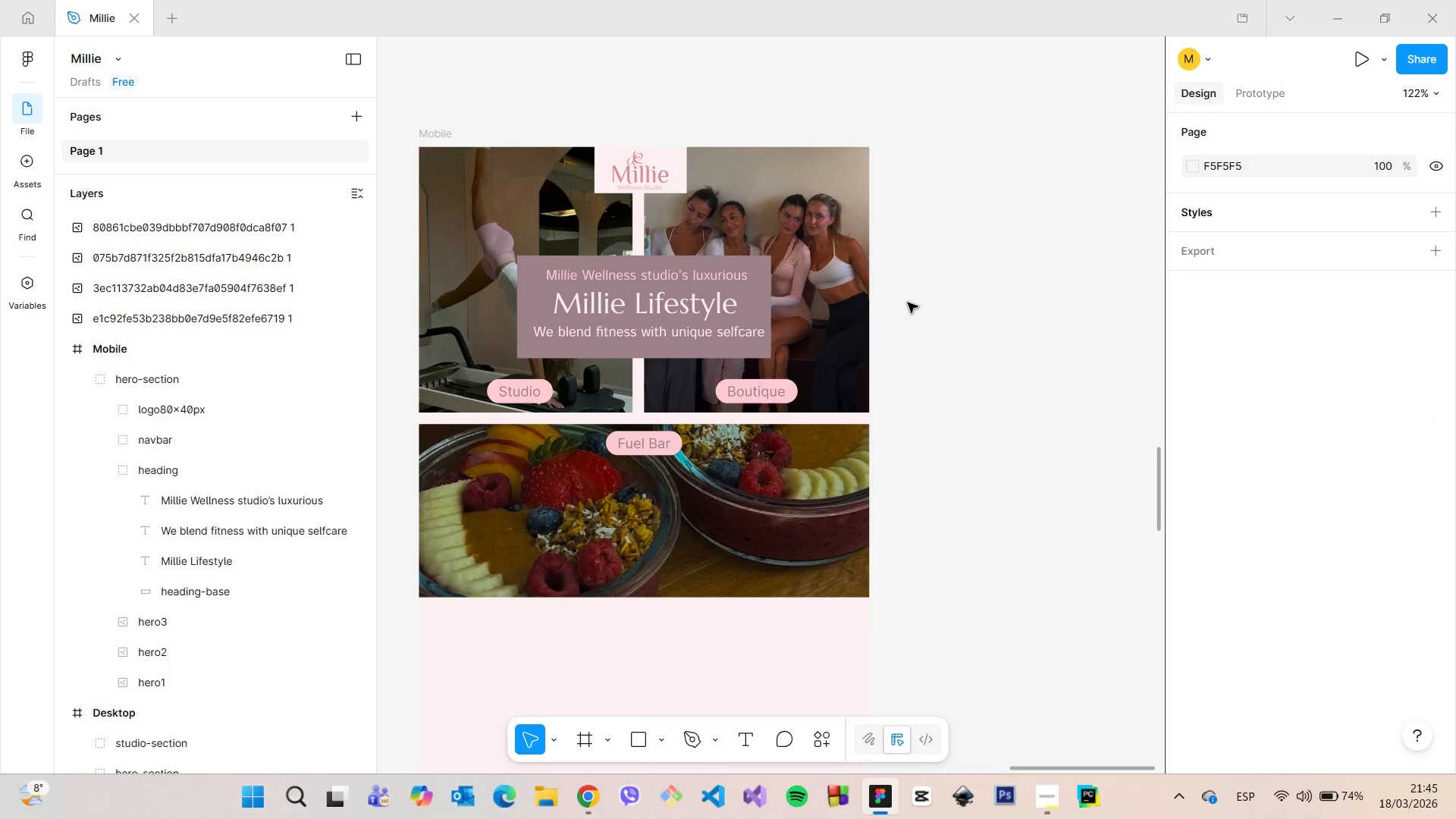 
scroll: coordinate [908, 303], scroll_direction: down, amount: 6.0
 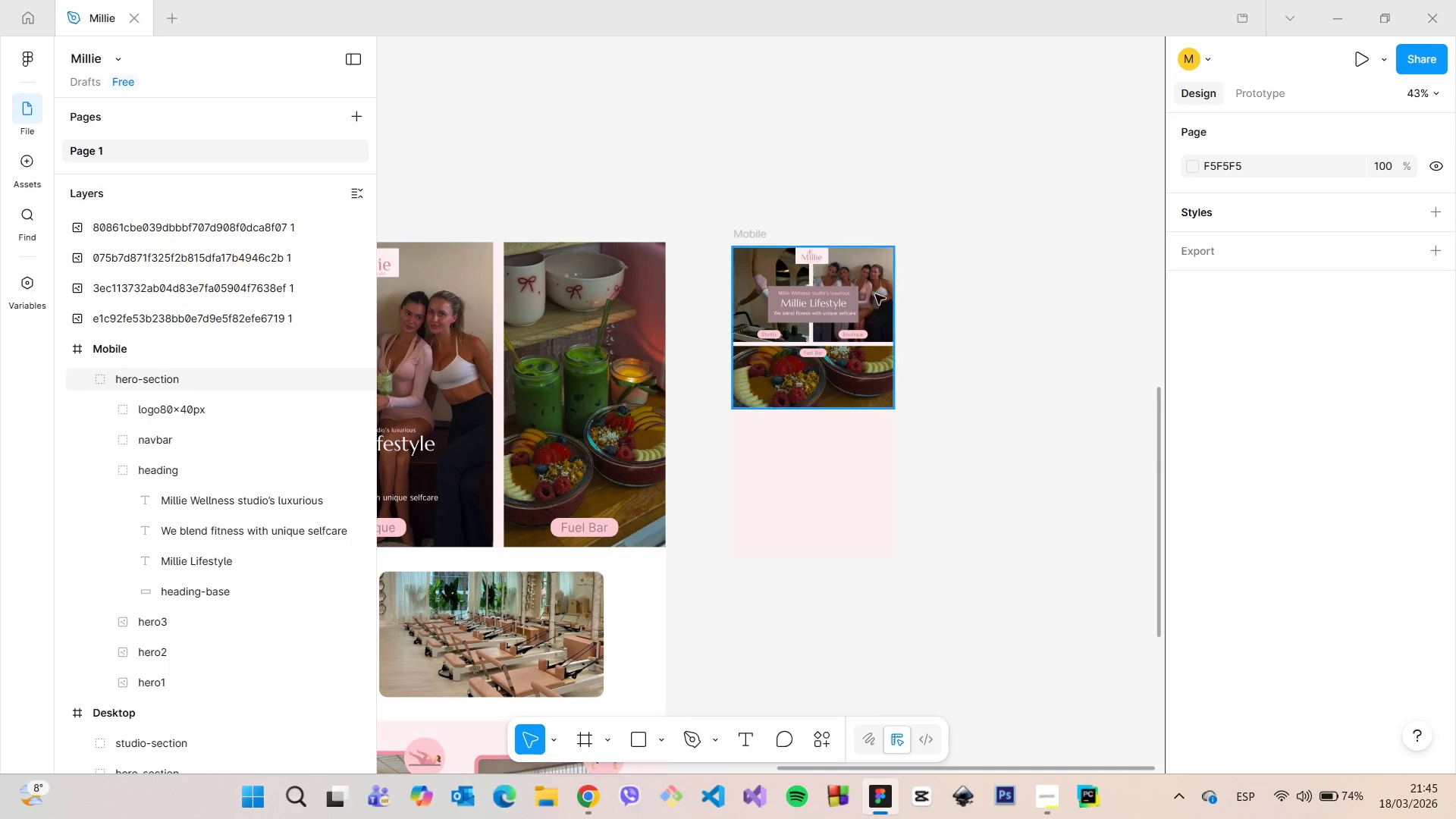 
scroll: coordinate [855, 279], scroll_direction: up, amount: 12.0
 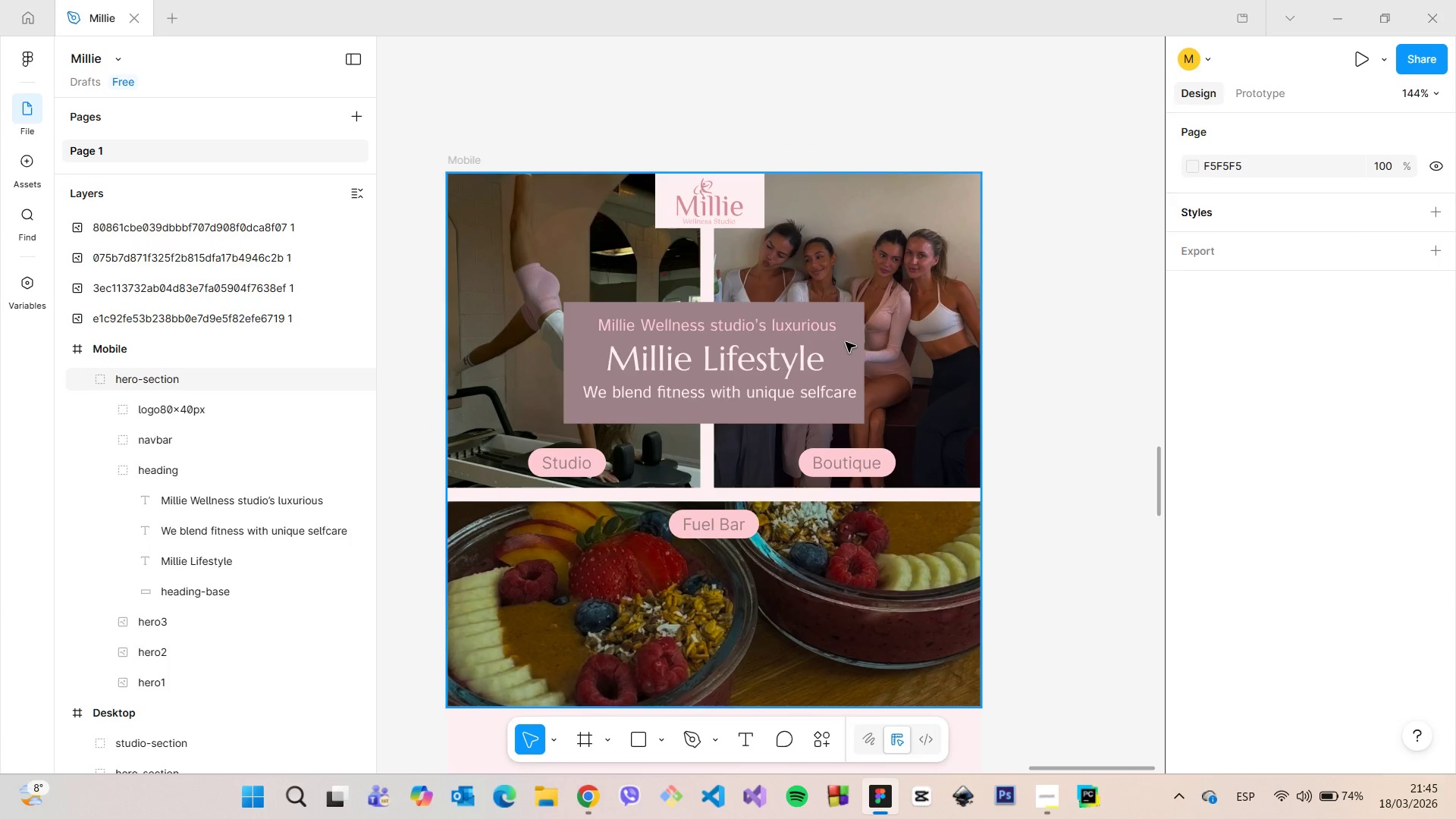 
double_click([846, 342])
 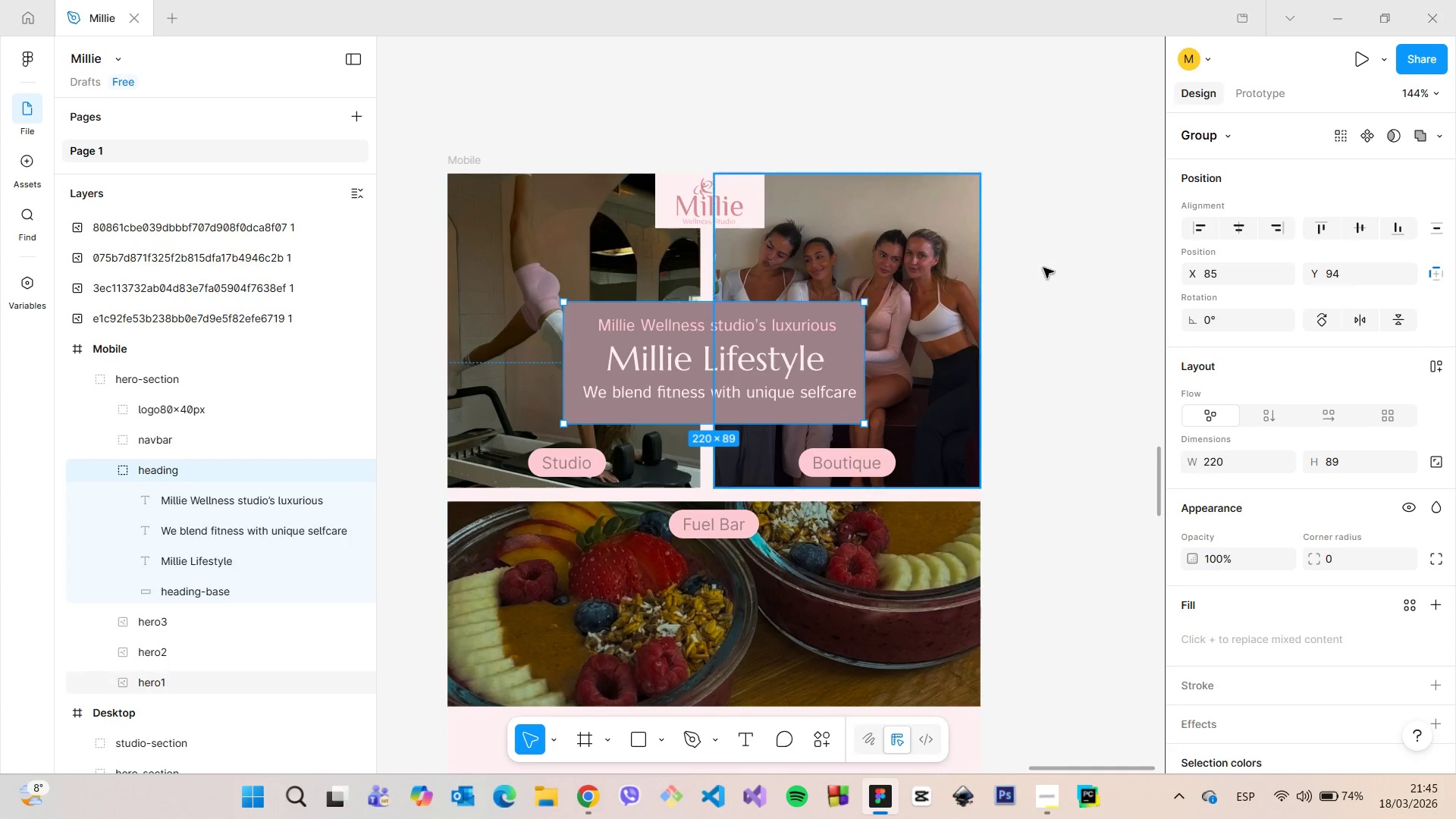 
left_click([1048, 267])
 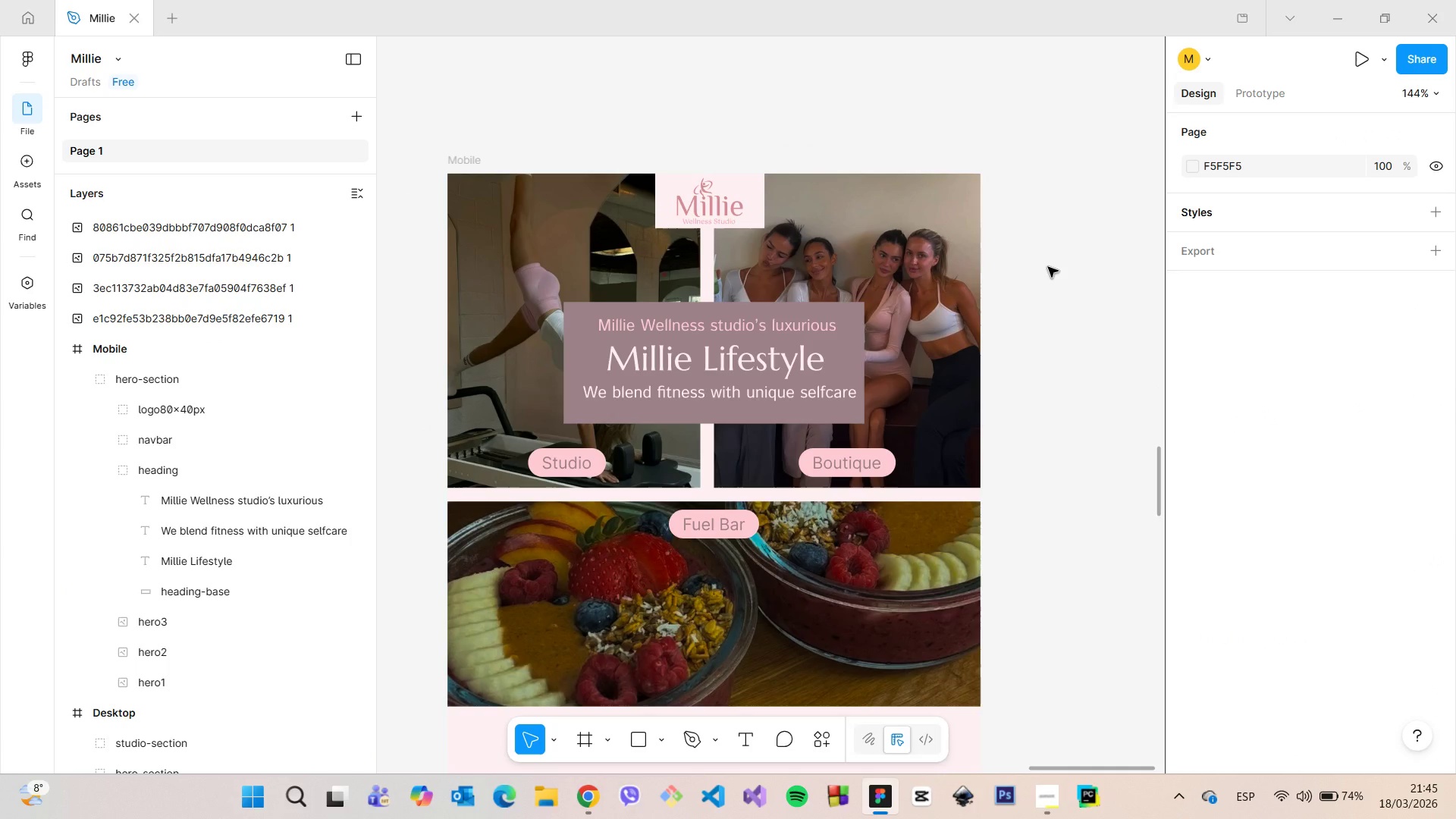 
scroll: coordinate [1048, 267], scroll_direction: down, amount: 4.0
 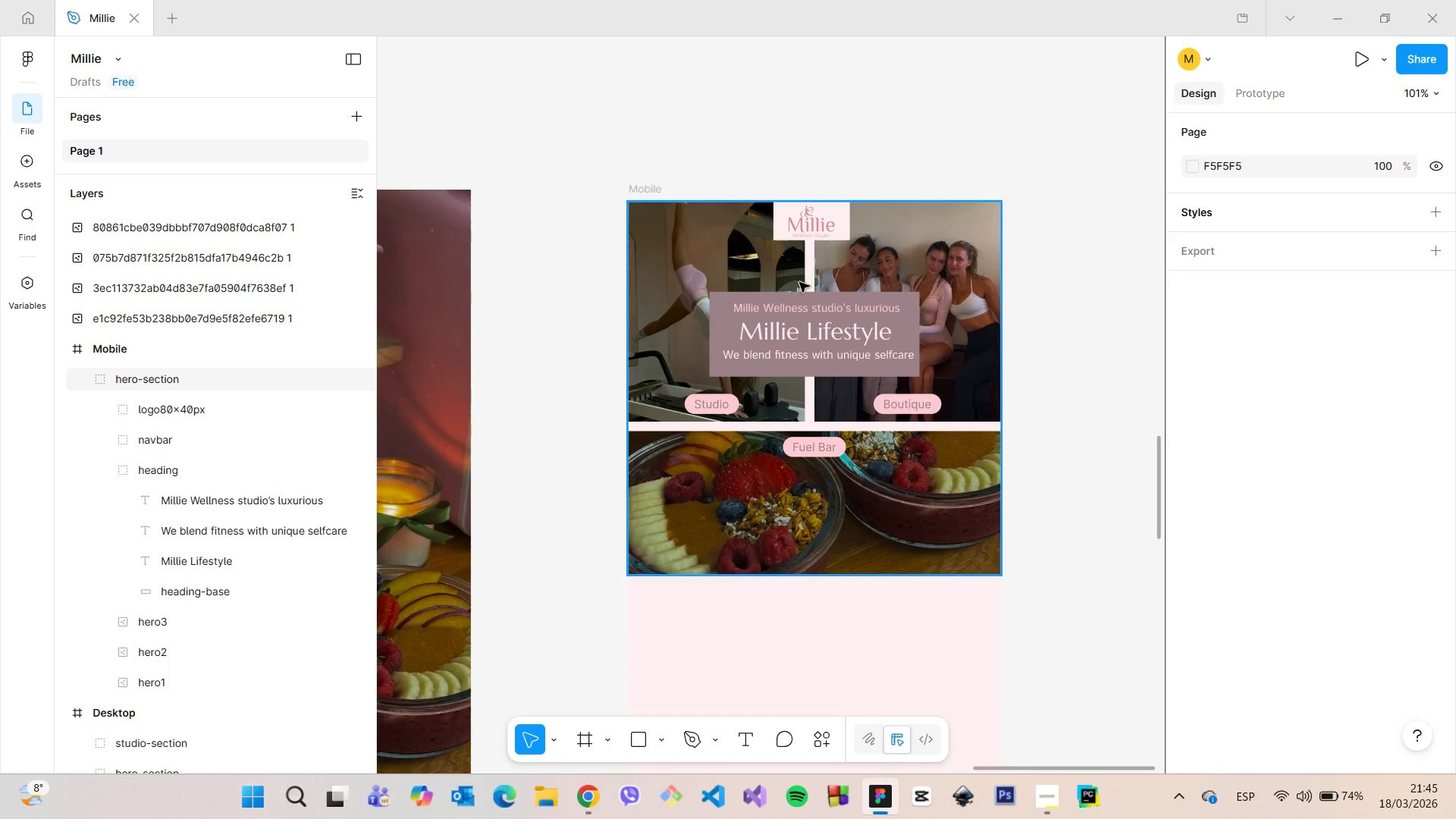 
double_click([668, 281])
 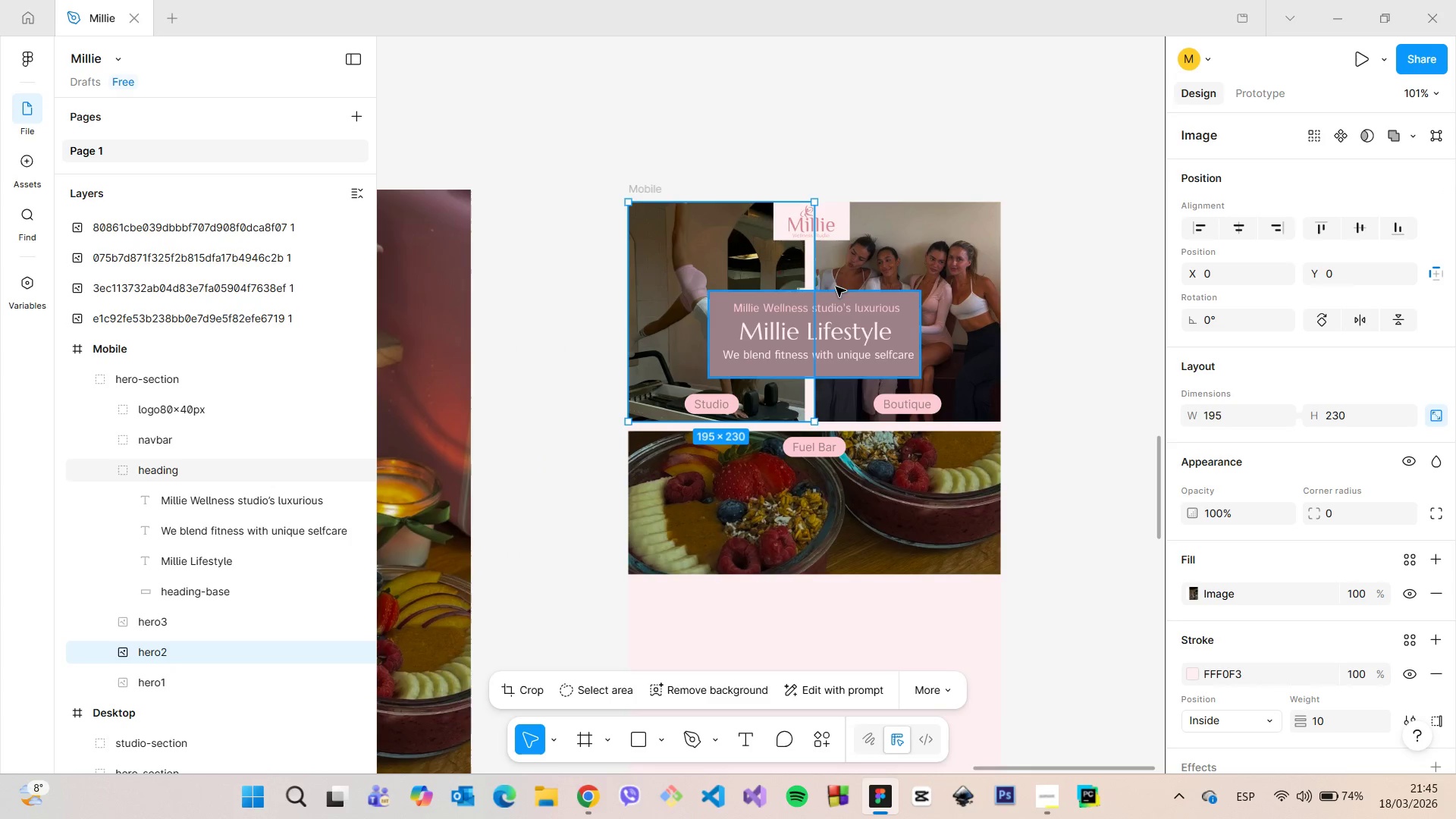 
right_click([698, 274])
 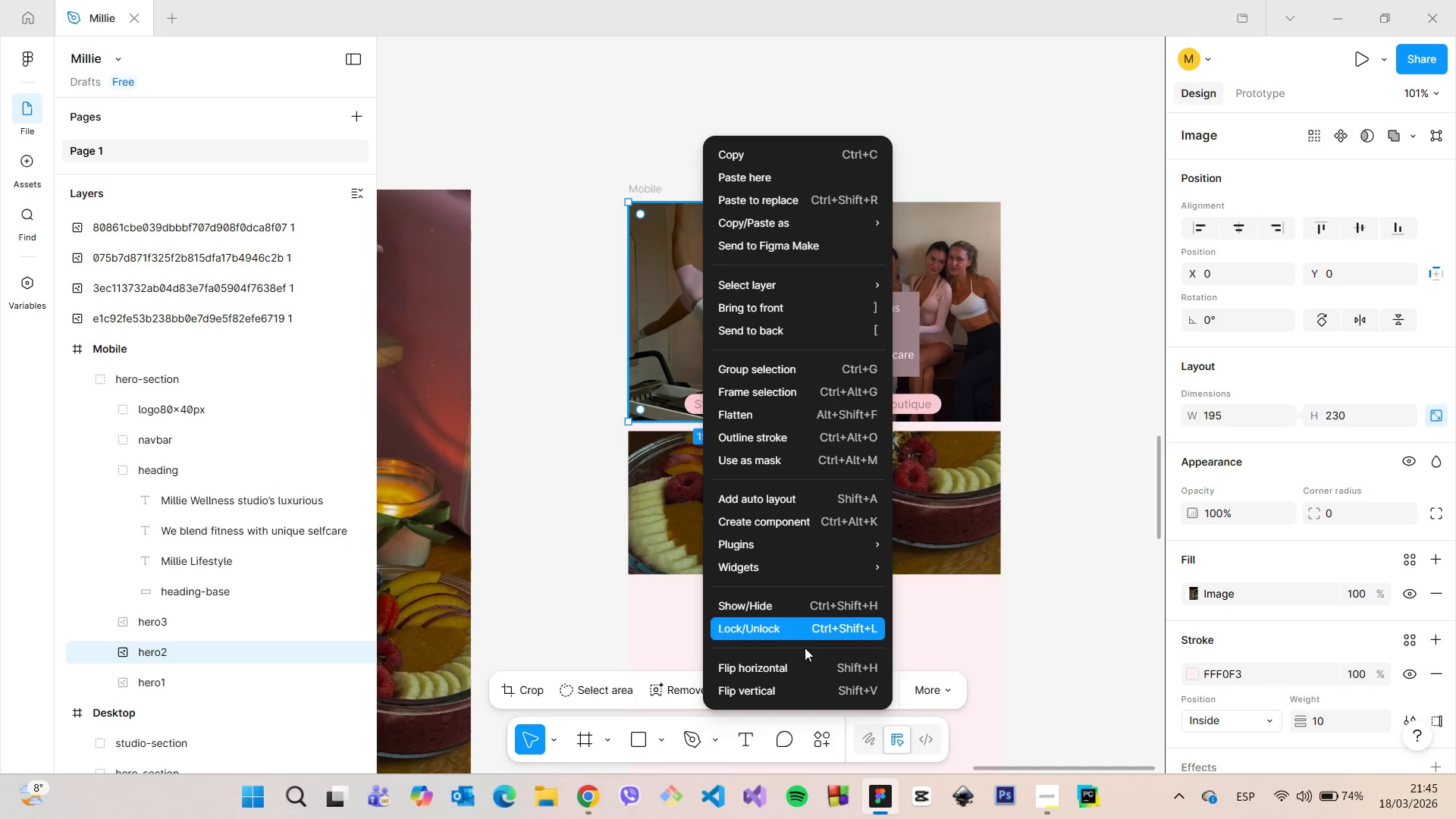 
left_click([804, 661])
 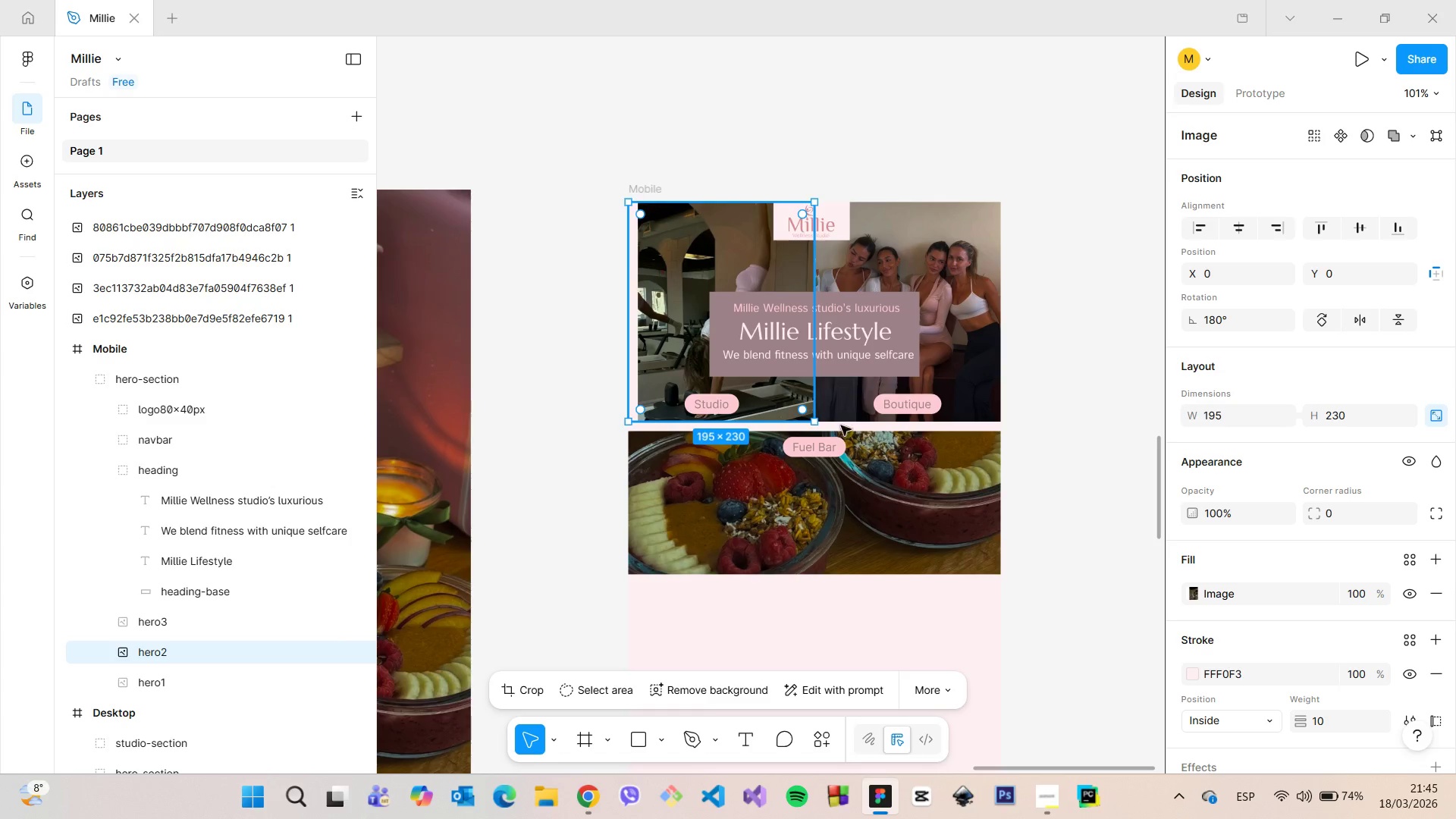 
wait(5.56)
 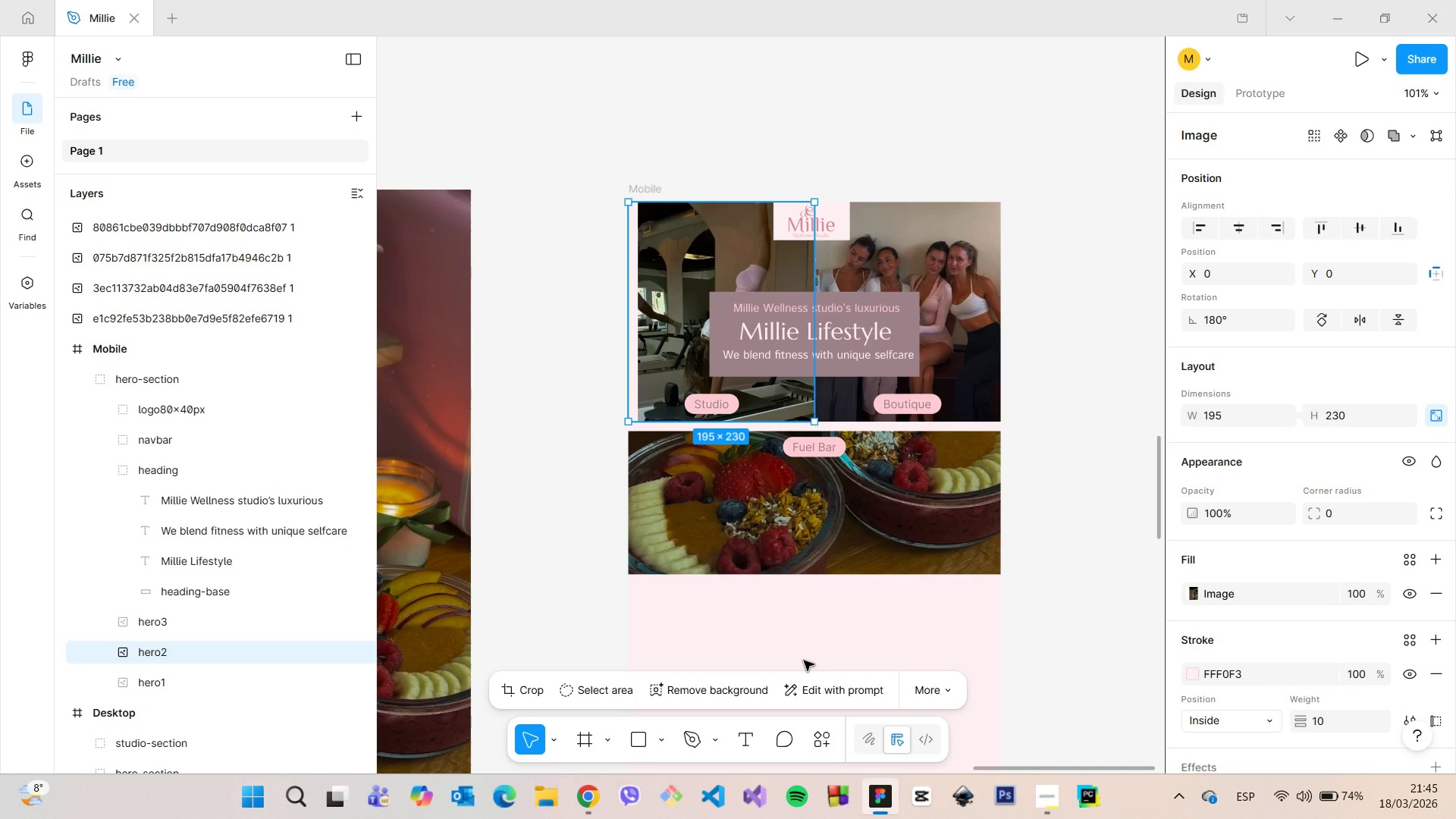 
scroll: coordinate [1307, 664], scroll_direction: down, amount: 1.0
 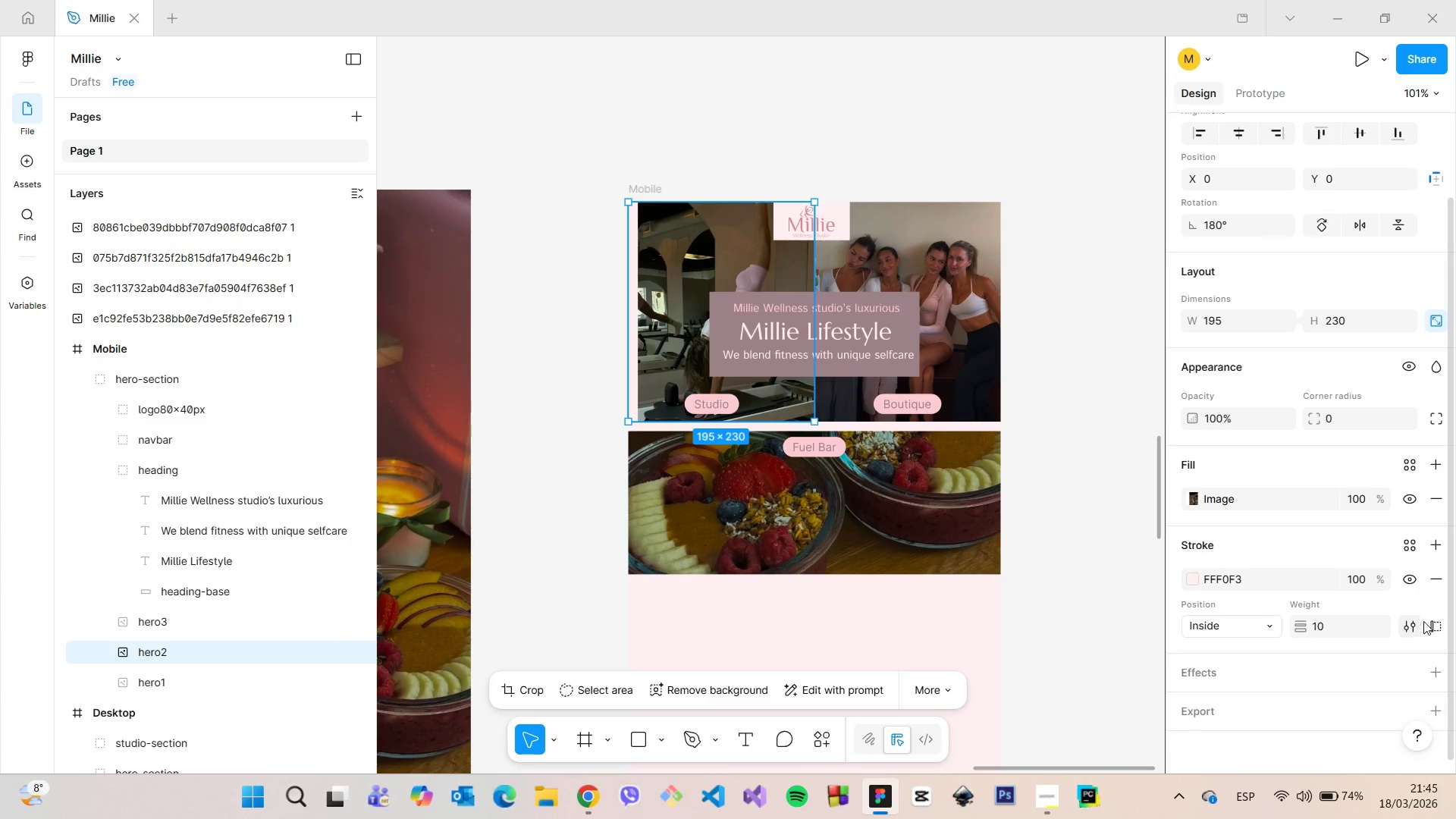 
left_click([1429, 621])
 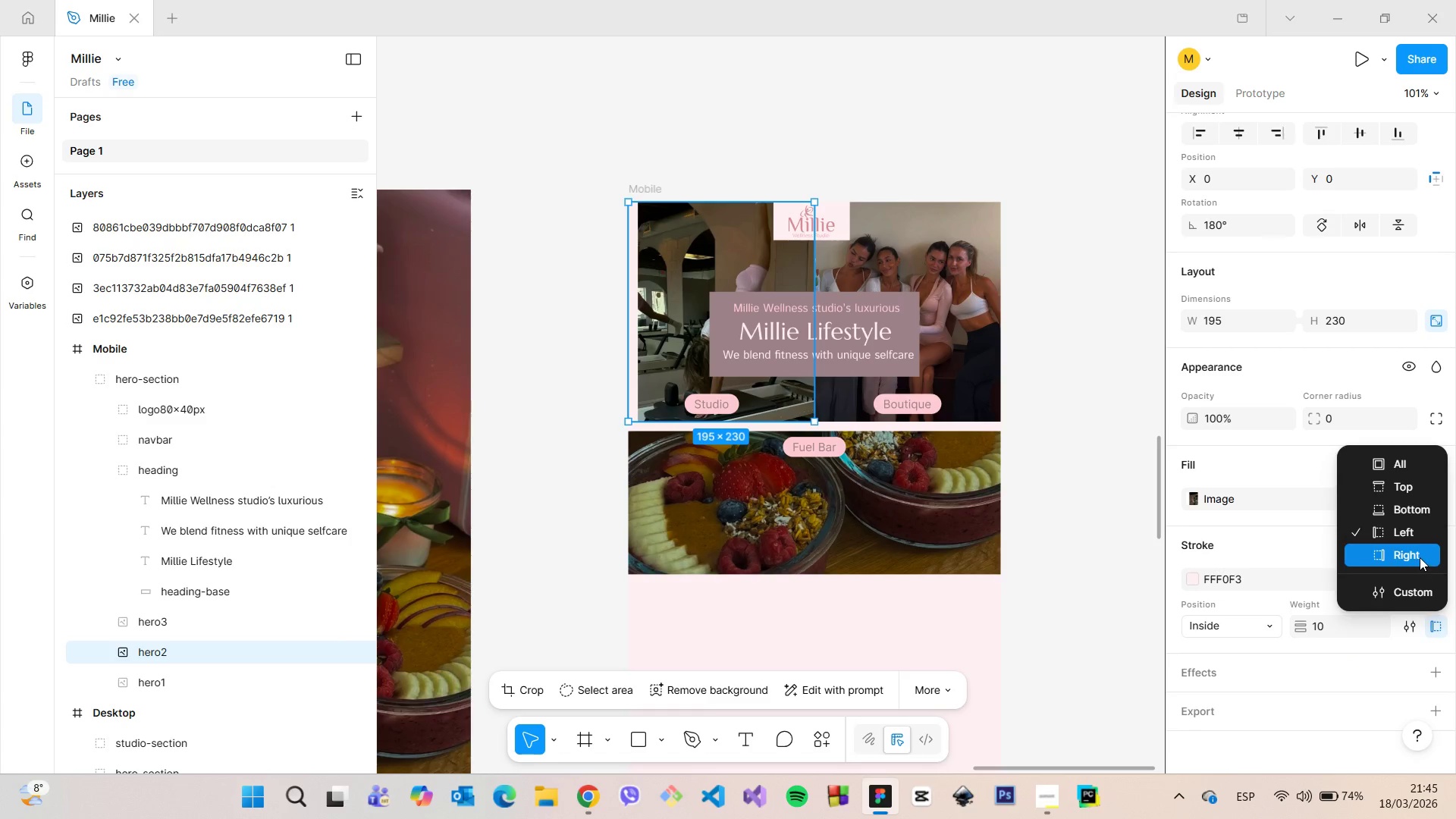 
left_click([1420, 557])
 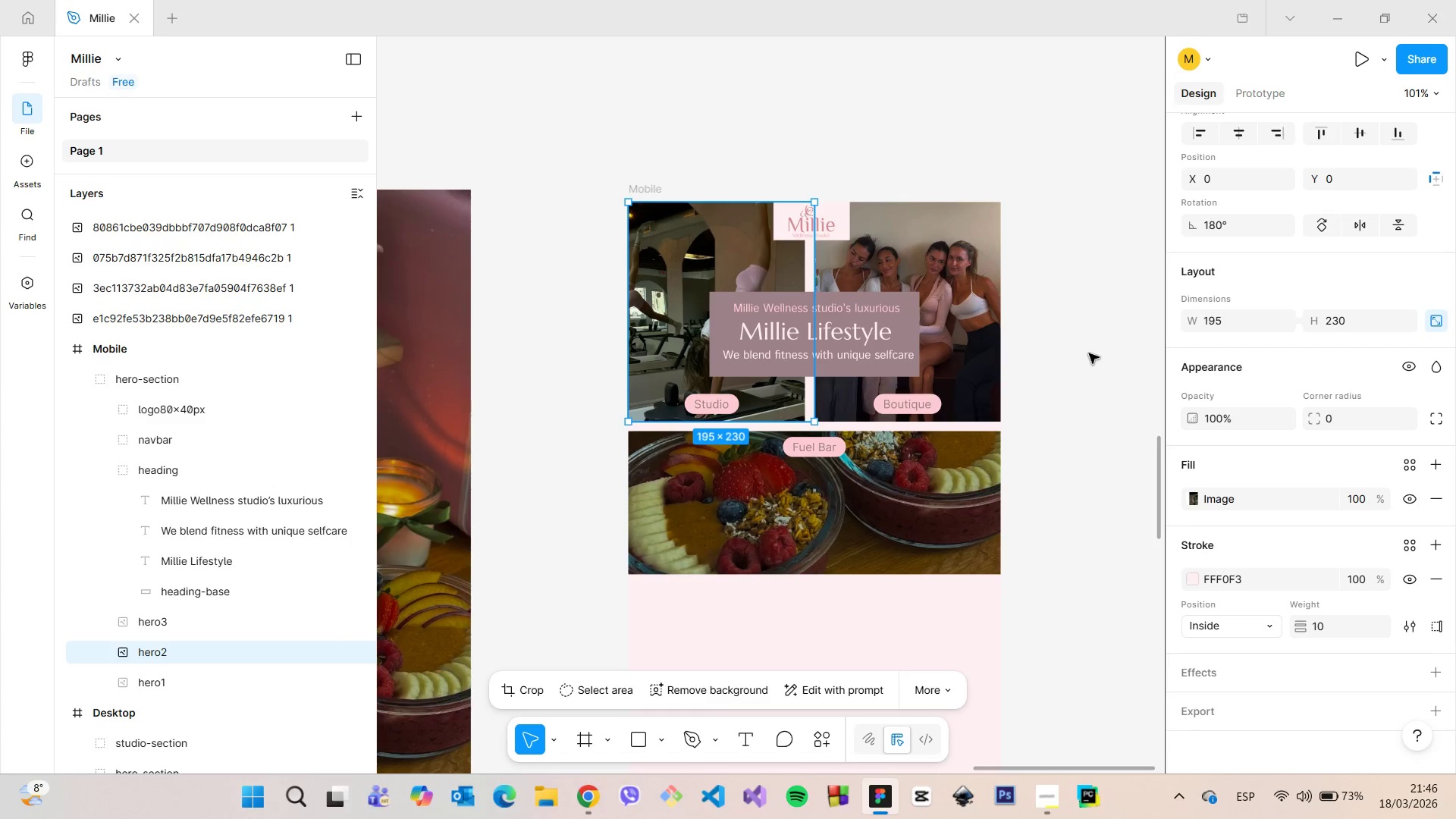 
left_click([1104, 351])
 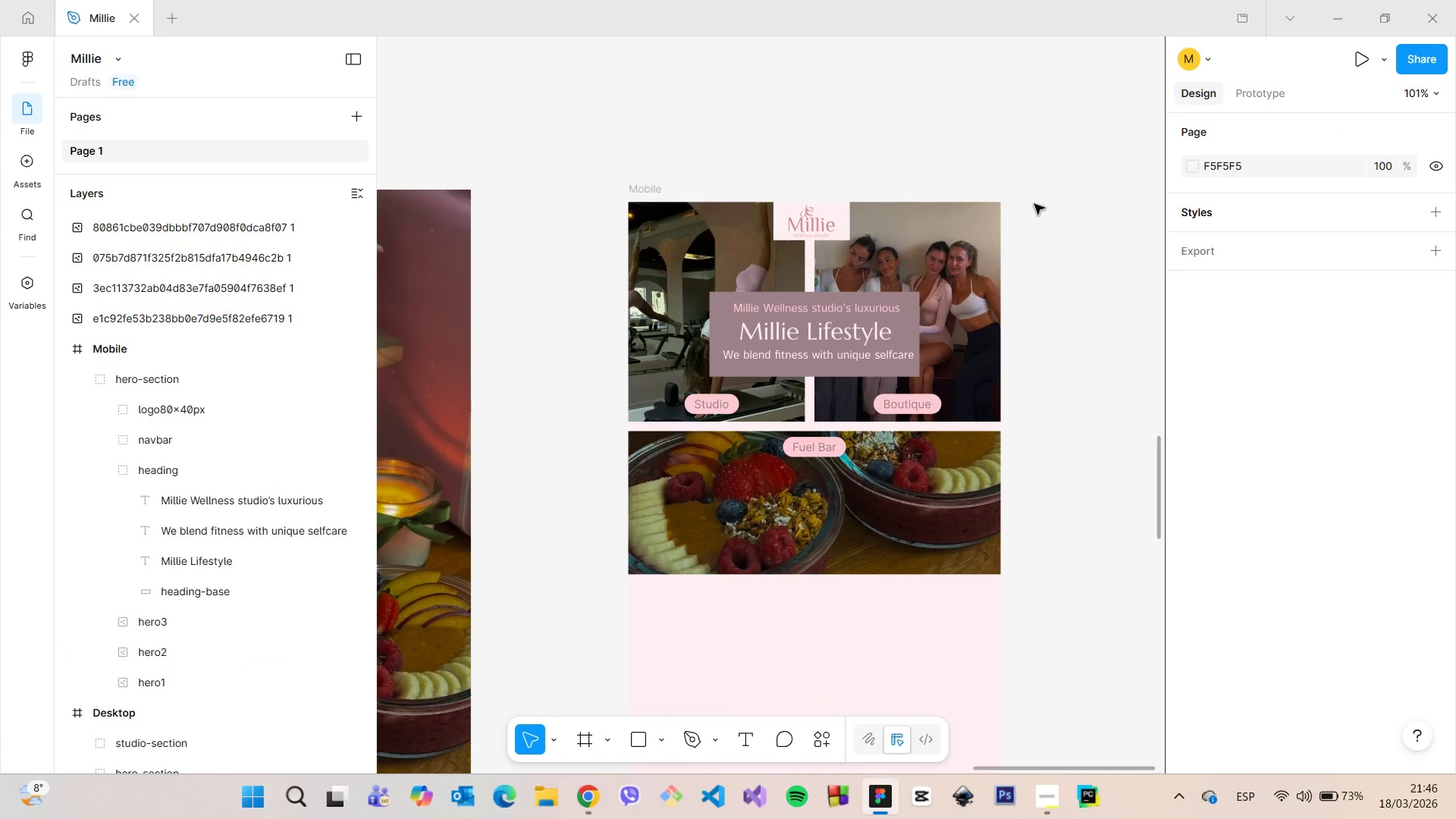 
scroll: coordinate [1036, 204], scroll_direction: up, amount: 5.0
 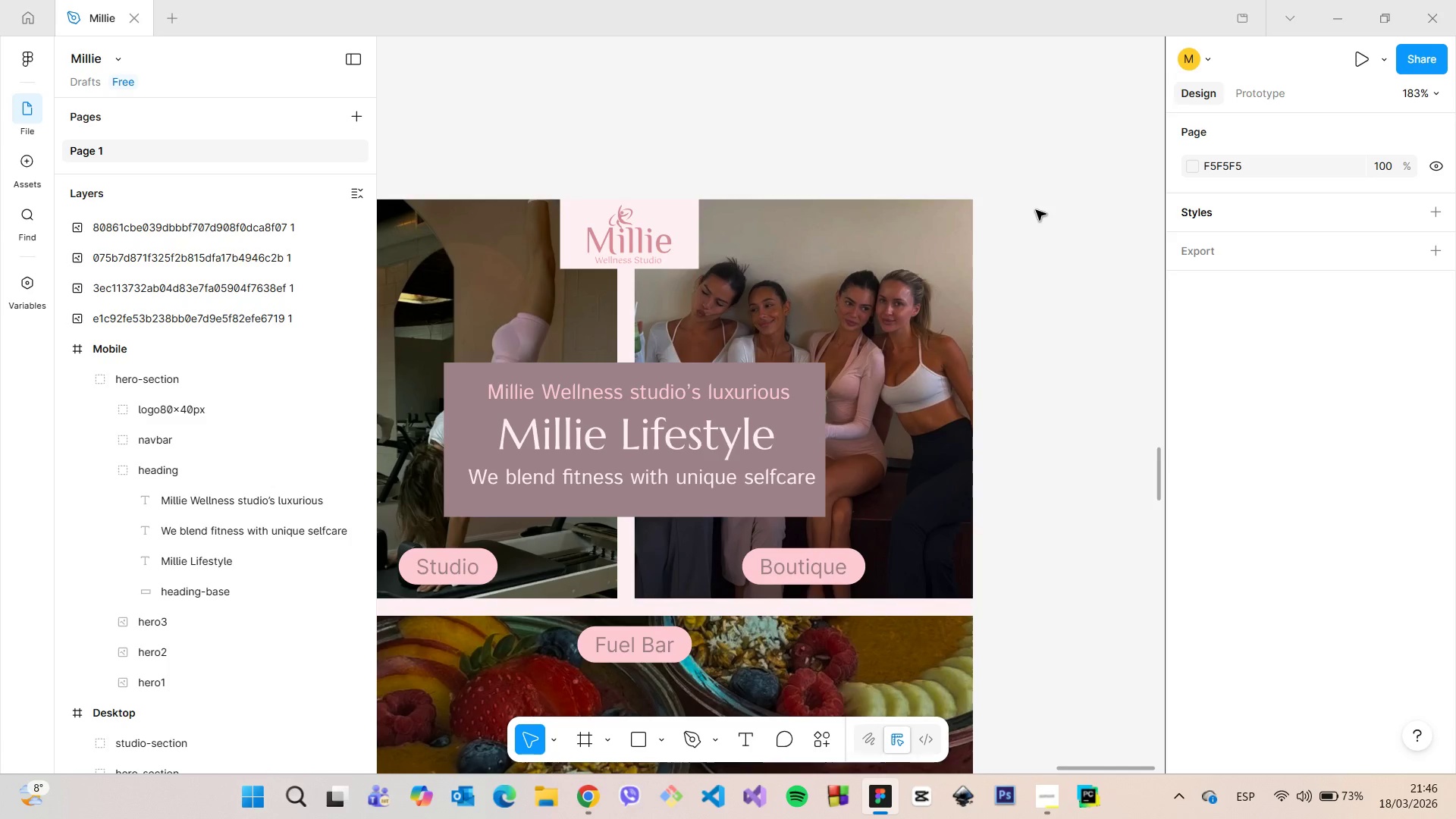 
scroll: coordinate [1036, 213], scroll_direction: down, amount: 11.0
 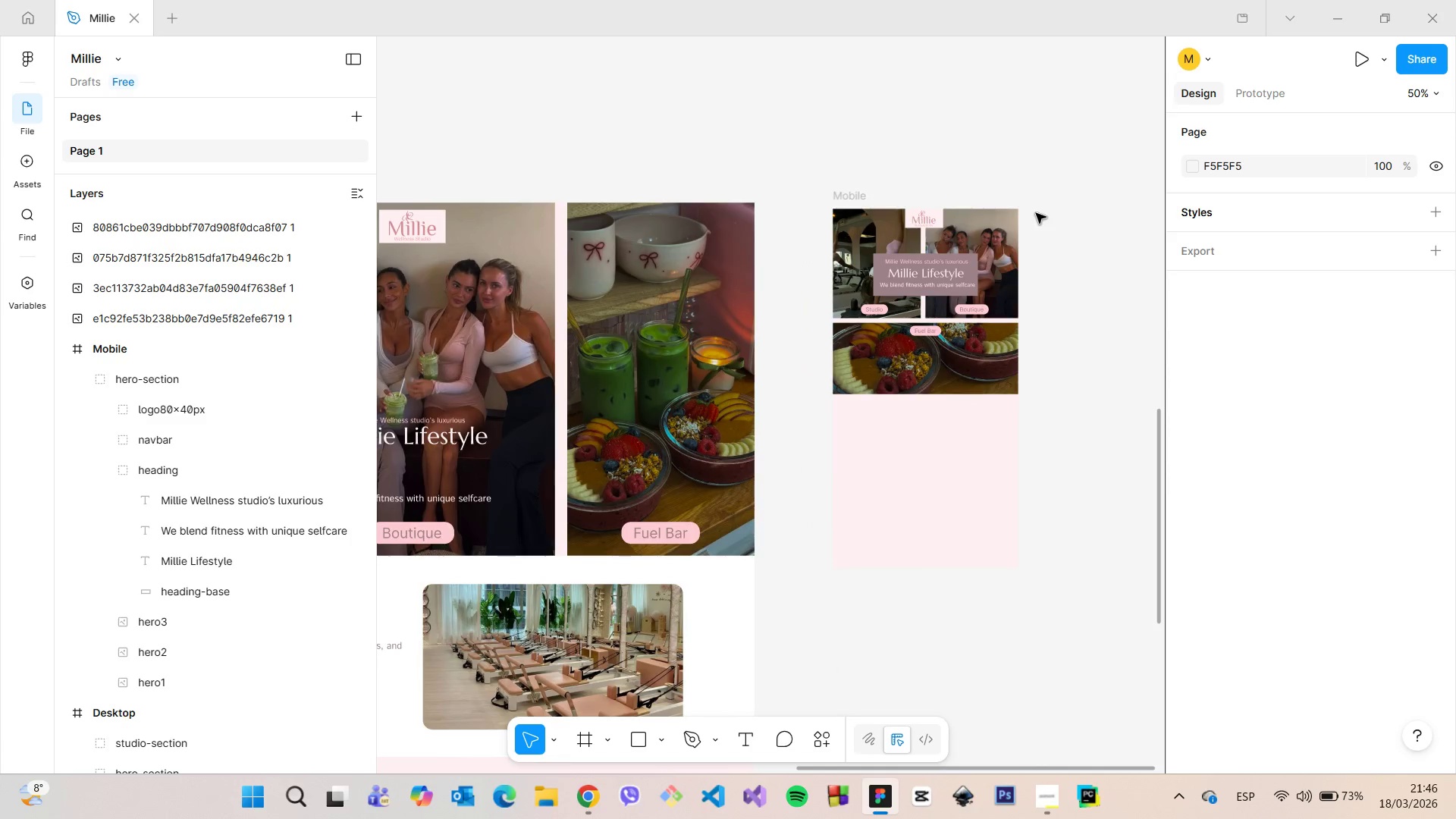 
scroll: coordinate [1036, 213], scroll_direction: up, amount: 5.0
 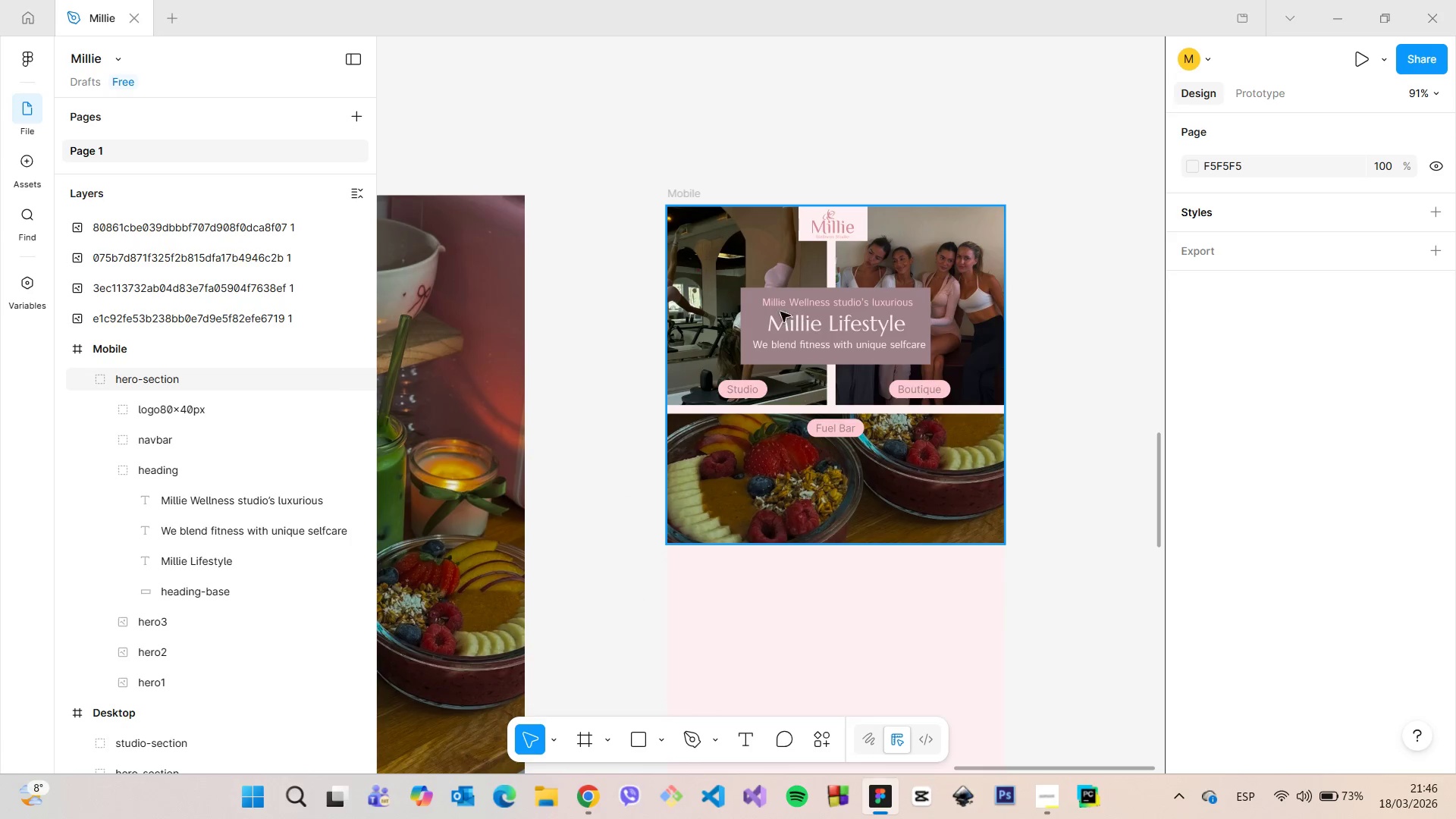 
double_click([763, 306])
 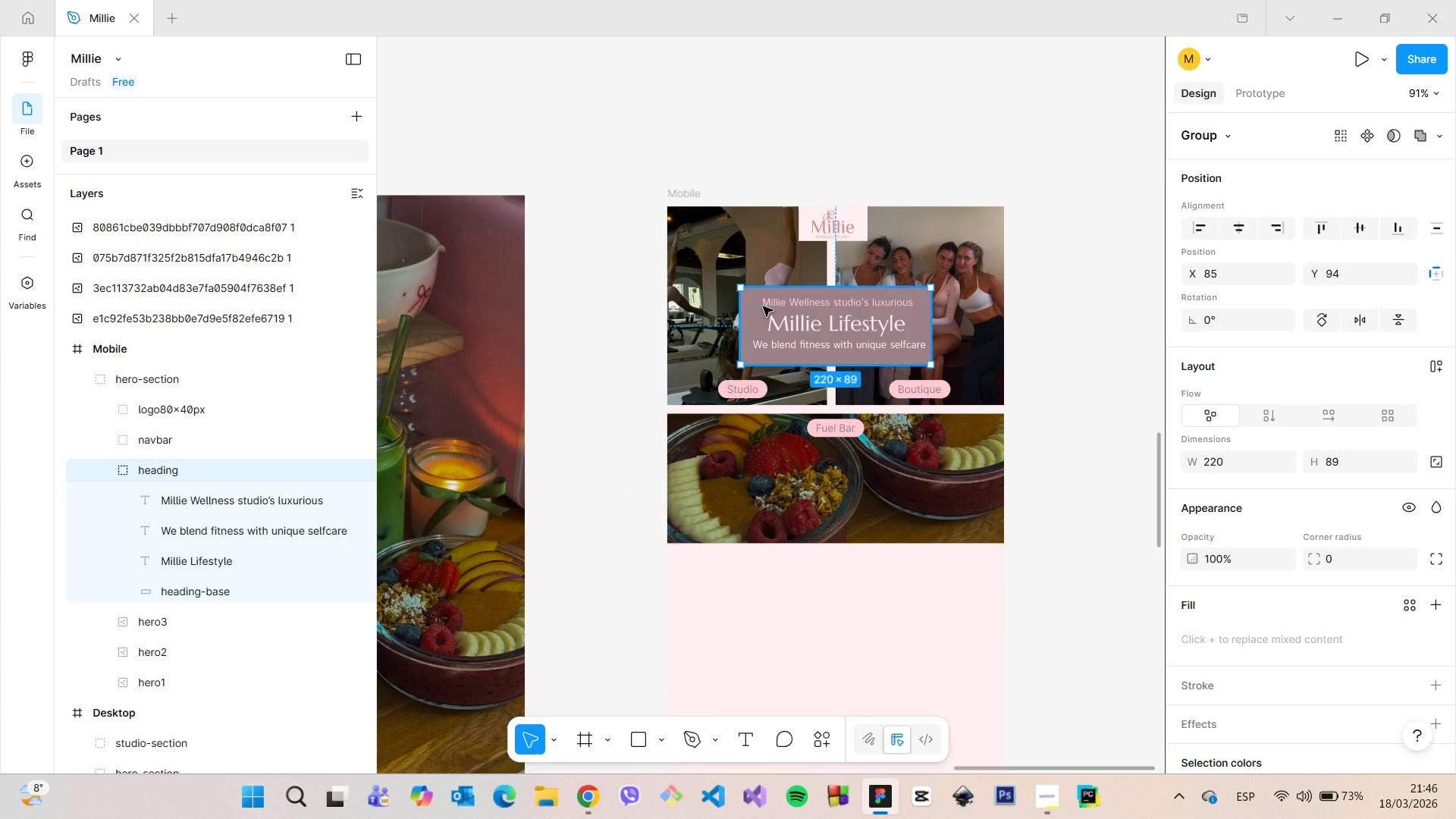 
scroll: coordinate [763, 306], scroll_direction: up, amount: 3.0
 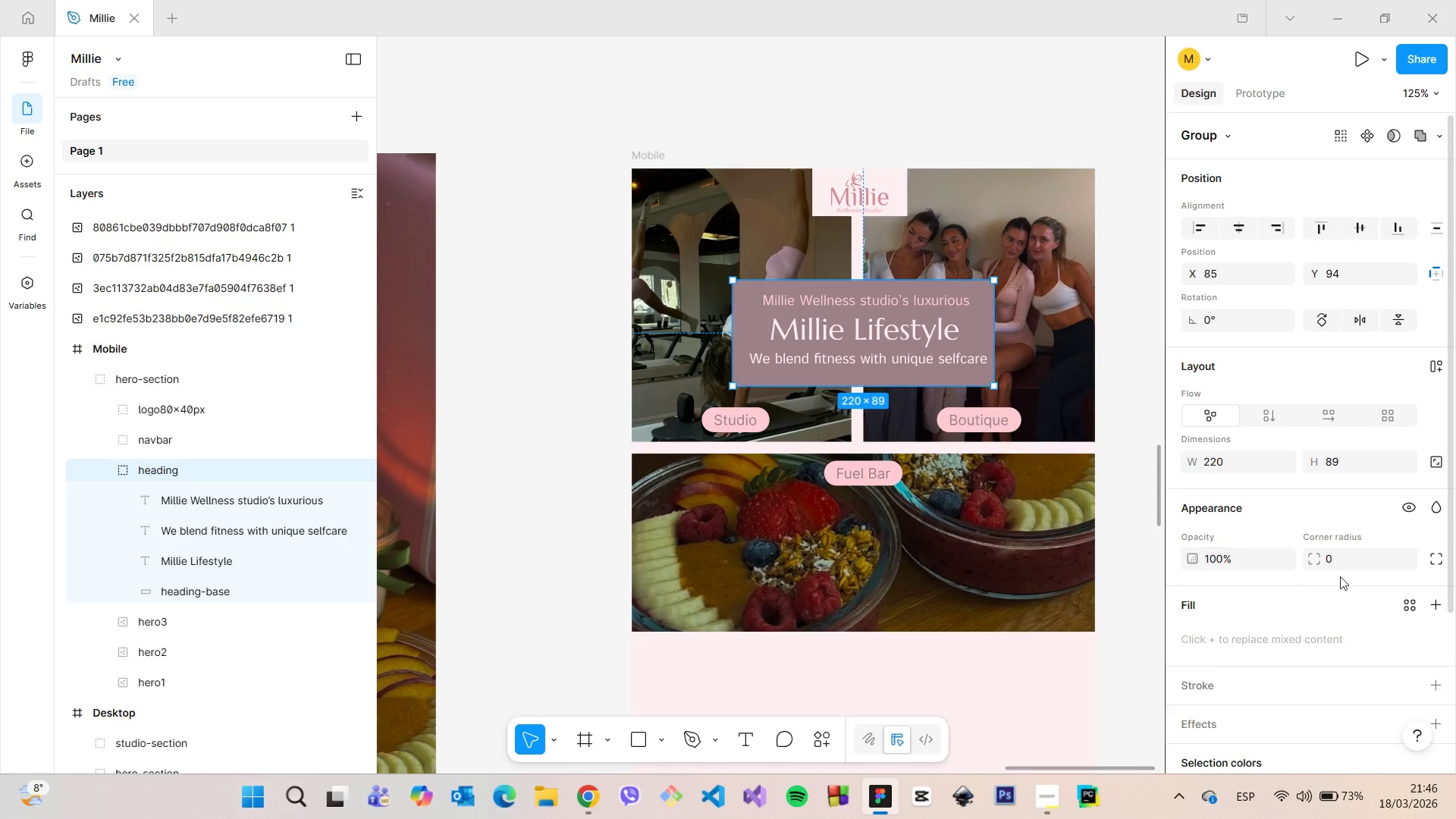 
scroll: coordinate [1345, 585], scroll_direction: down, amount: 3.0
 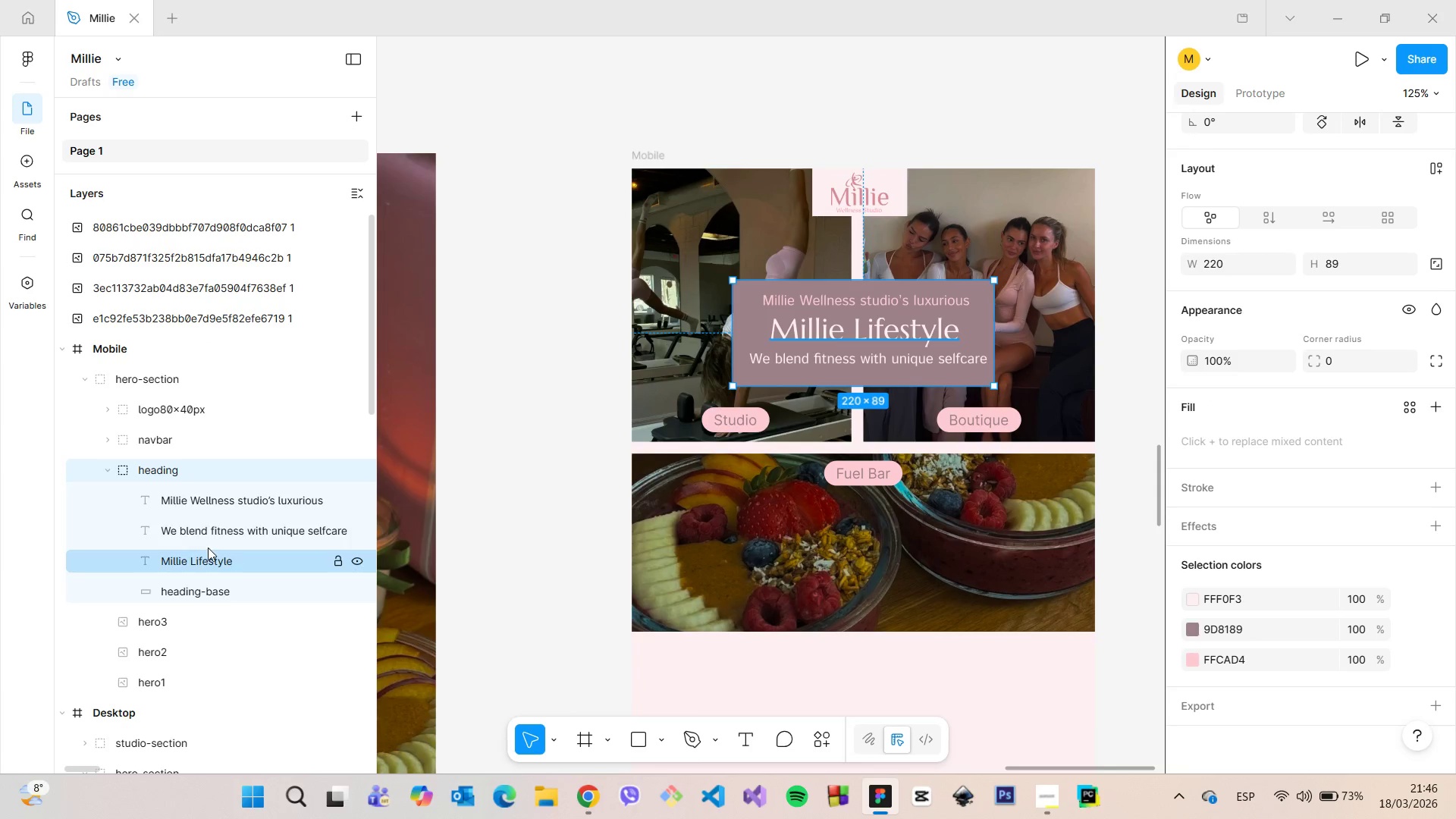 
left_click([195, 584])
 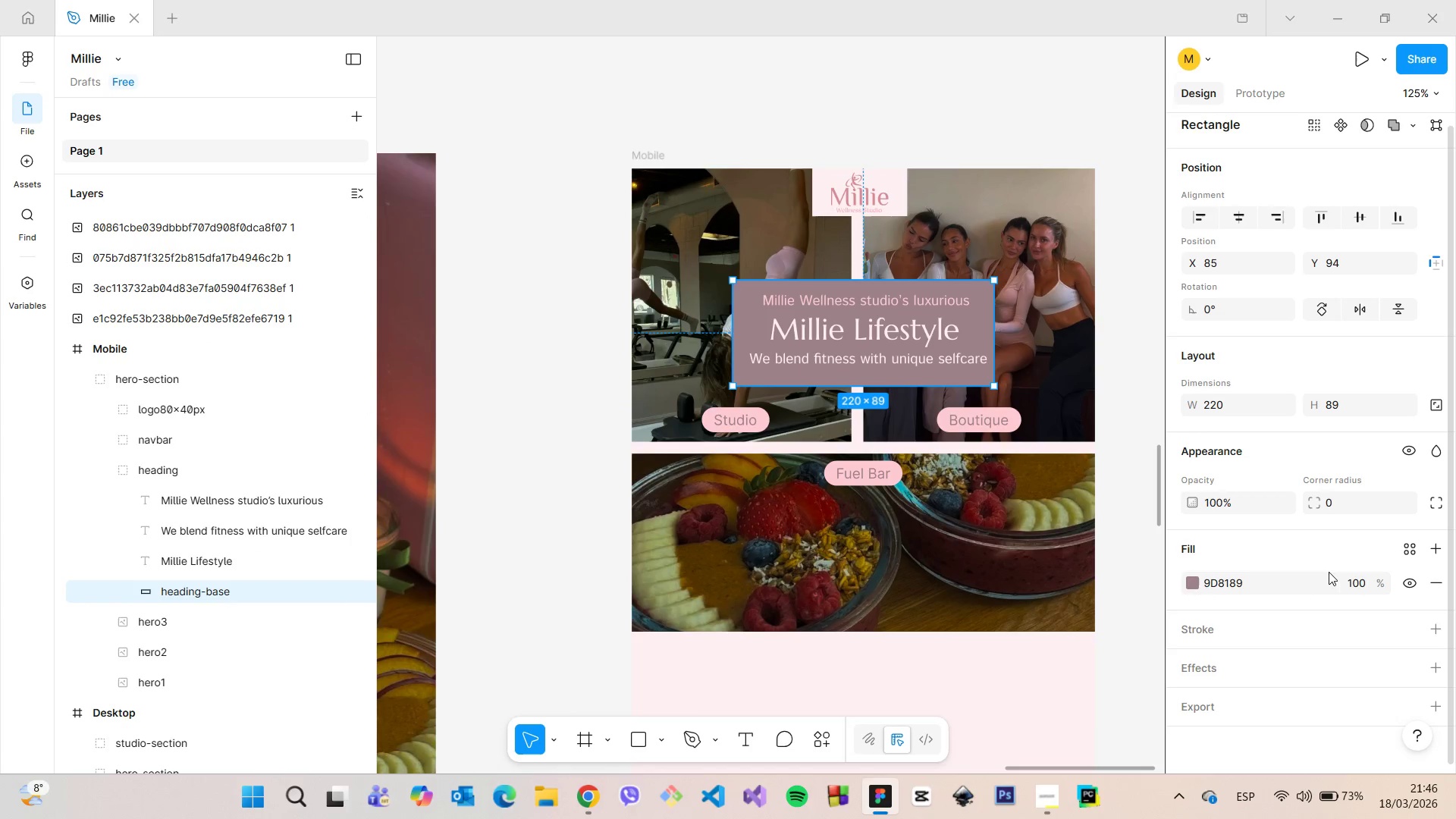 
left_click([1355, 579])
 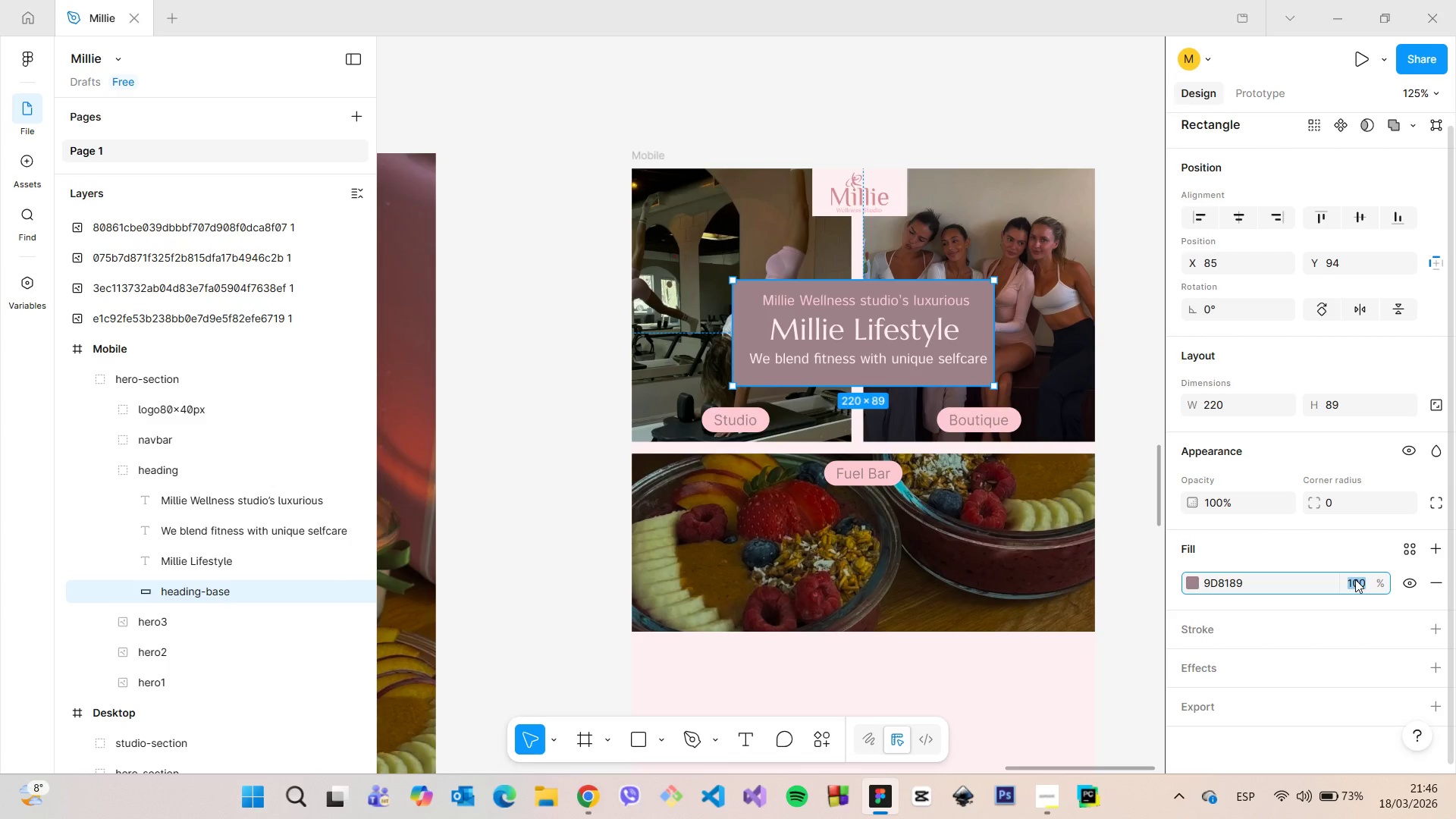 
hold_key(key=ArrowDown, duration=1.5)
 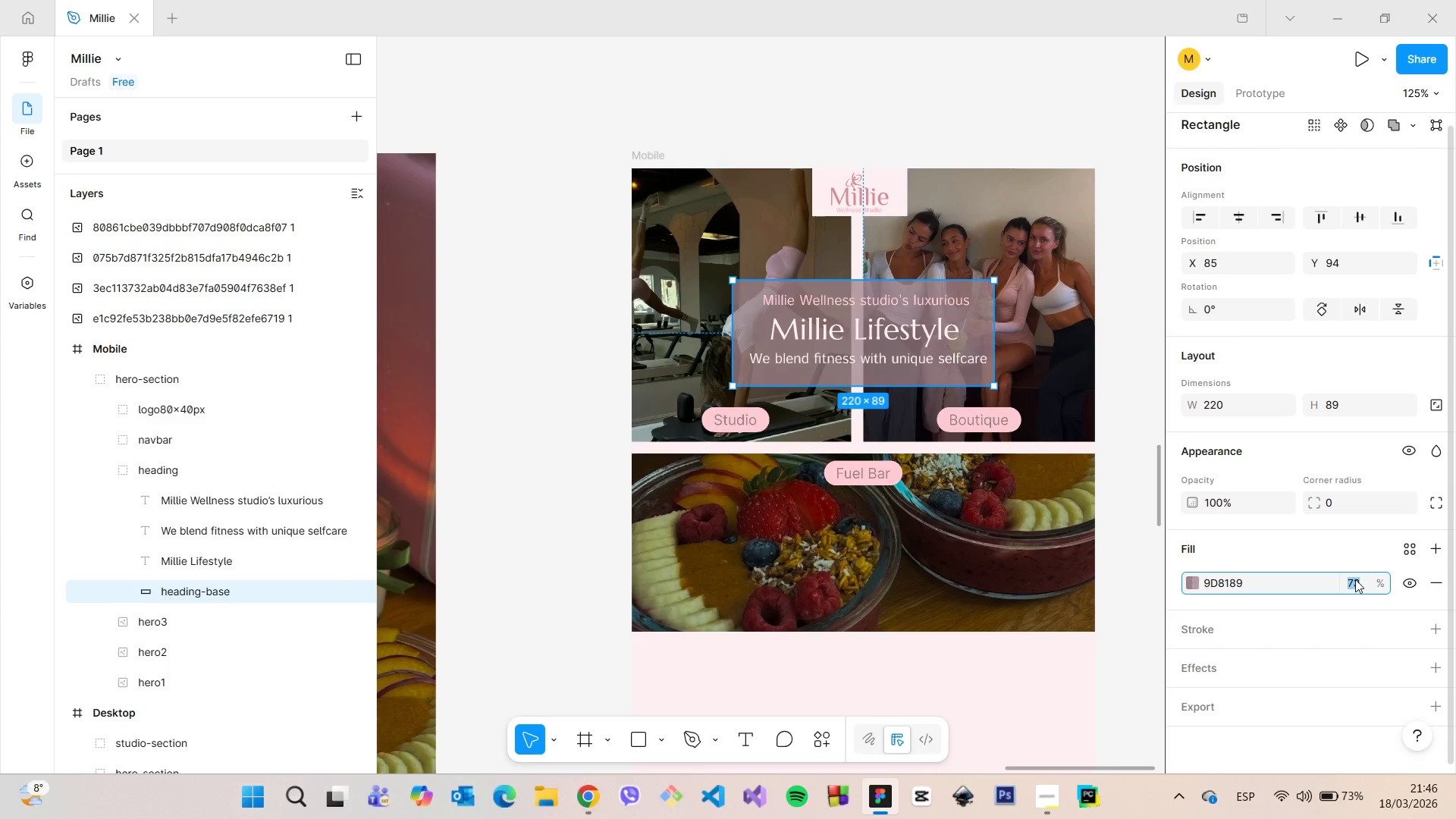 
hold_key(key=ArrowDown, duration=0.66)
 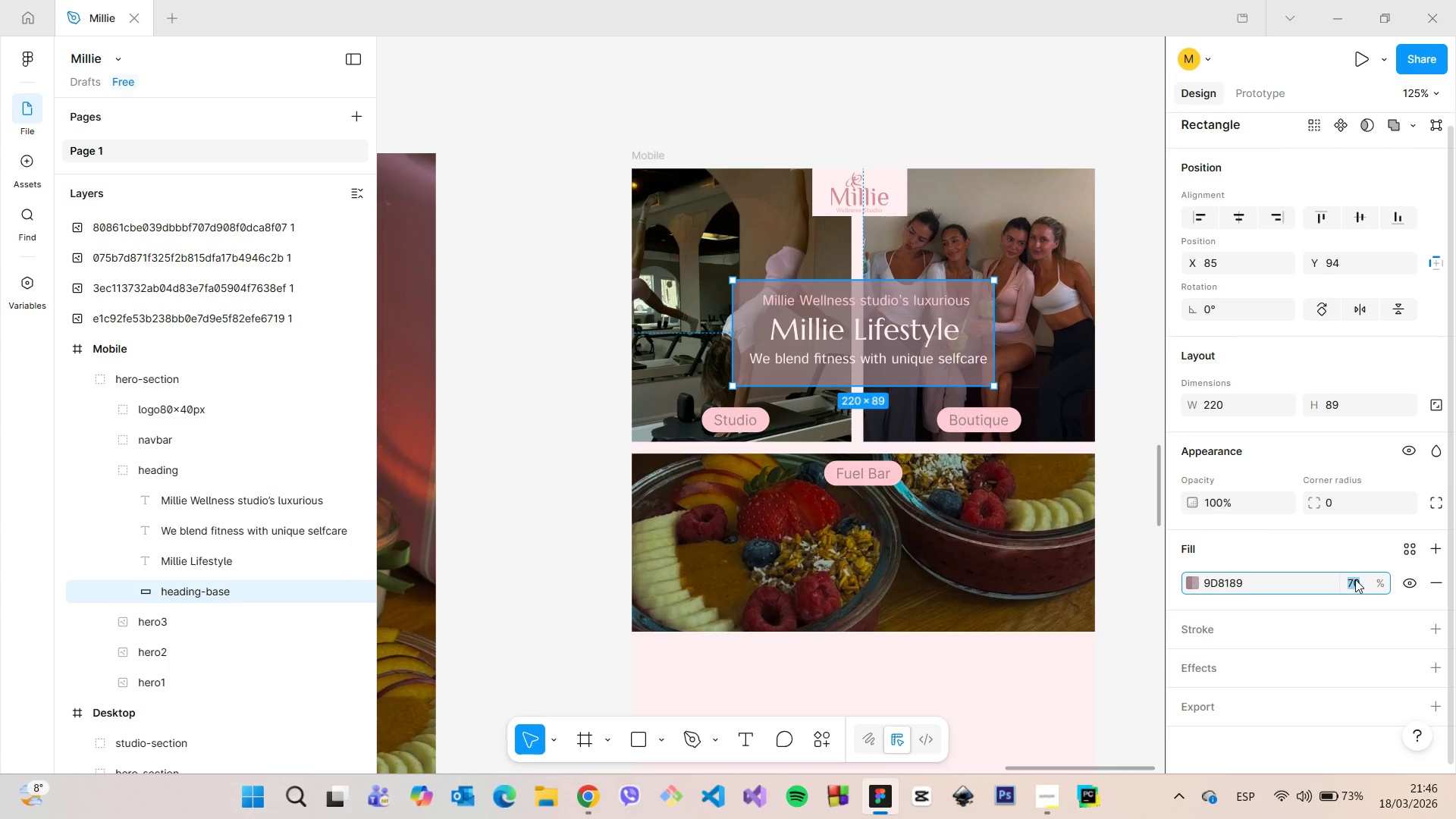 
key(ArrowDown)
 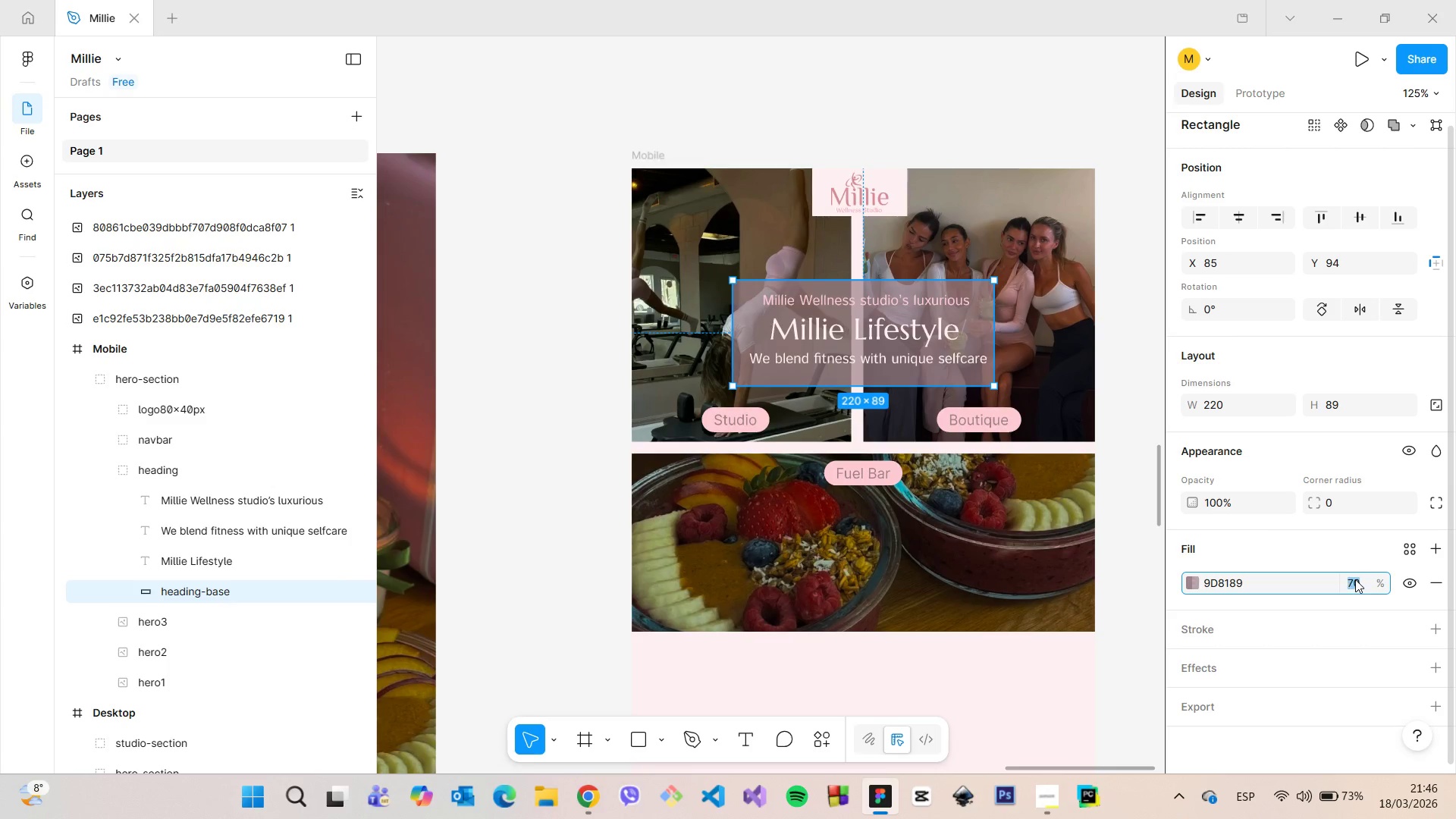 
key(ArrowUp)
 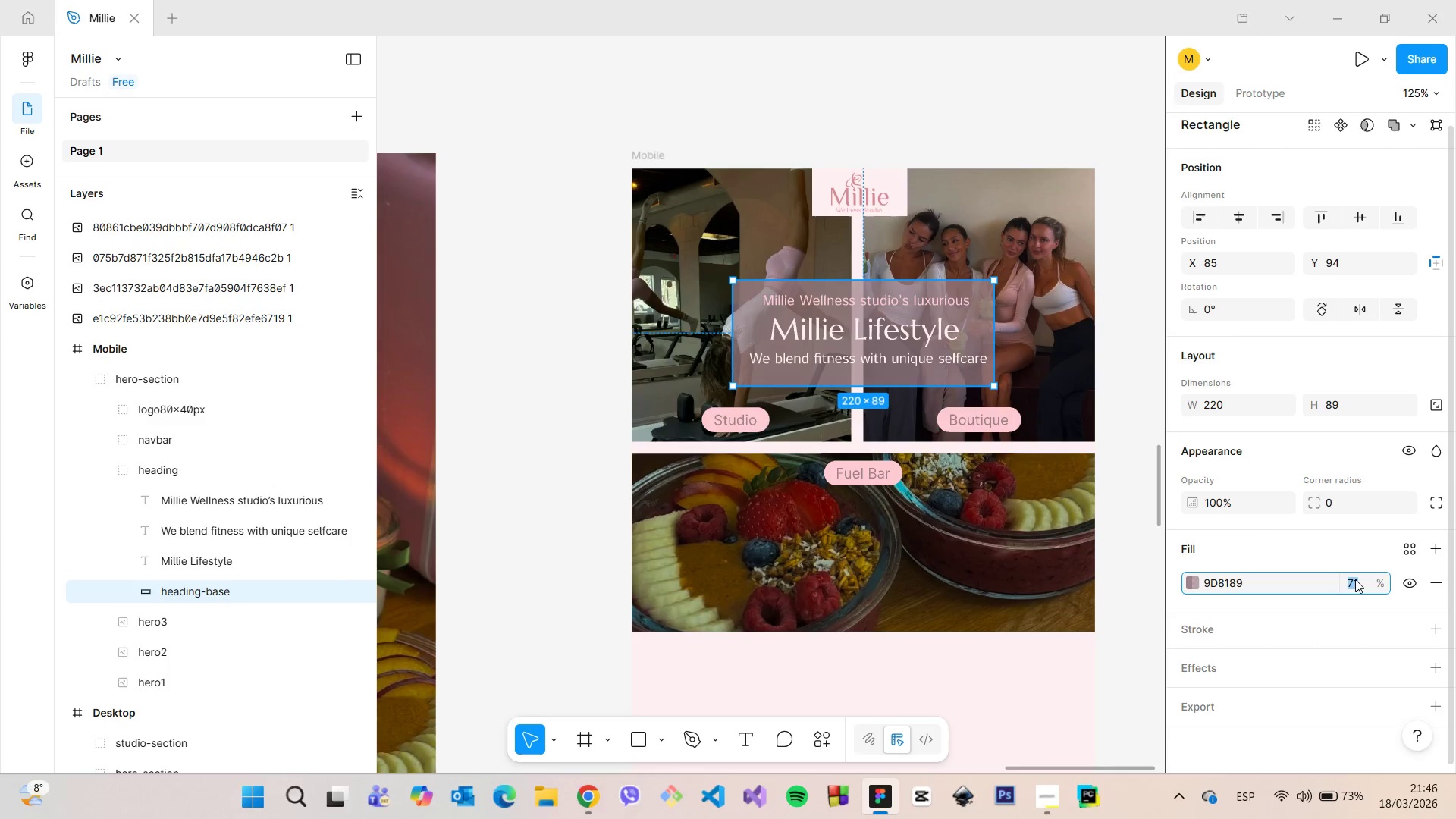 
key(ArrowUp)
 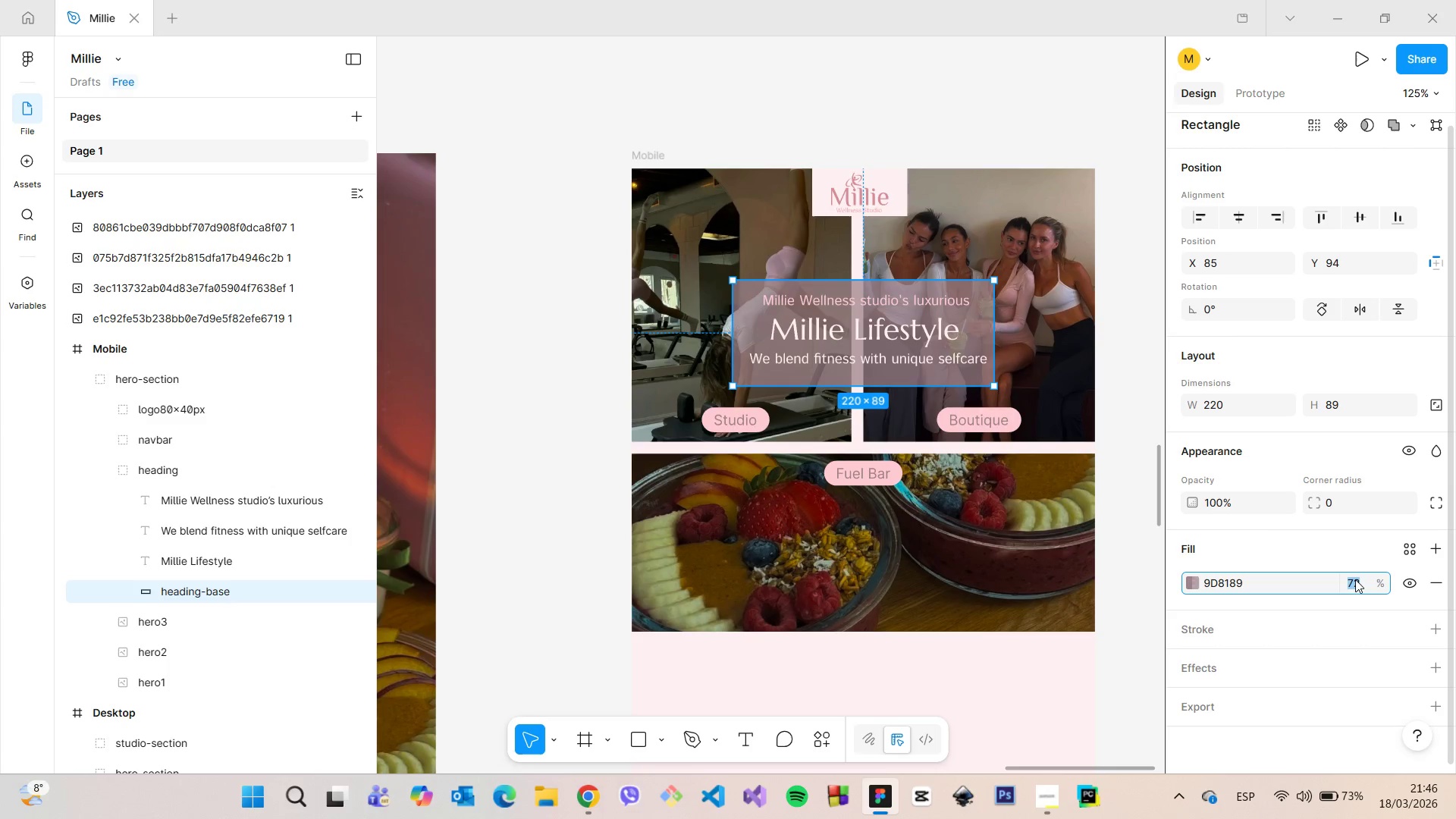 
key(ArrowUp)
 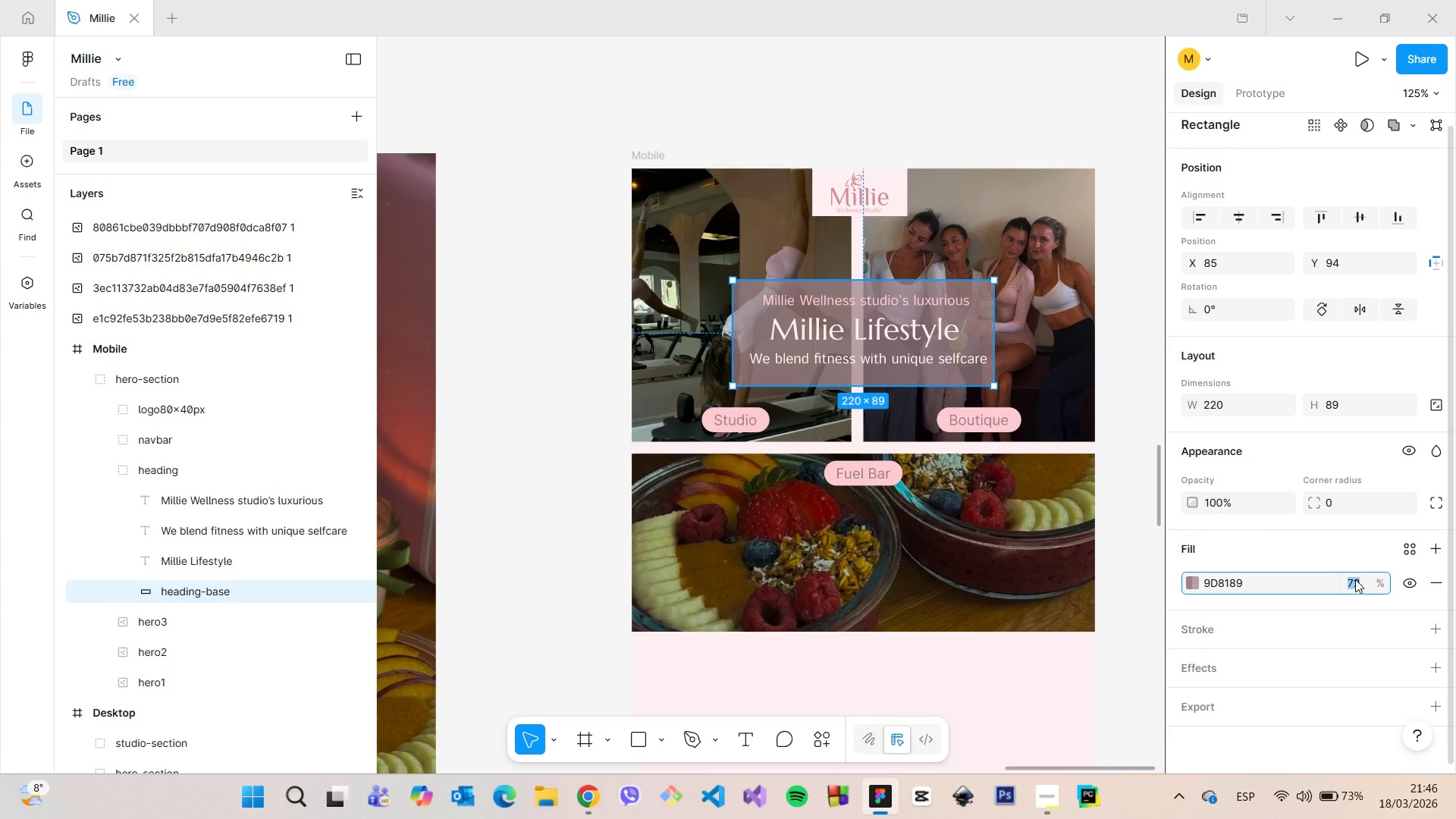 
key(ArrowUp)
 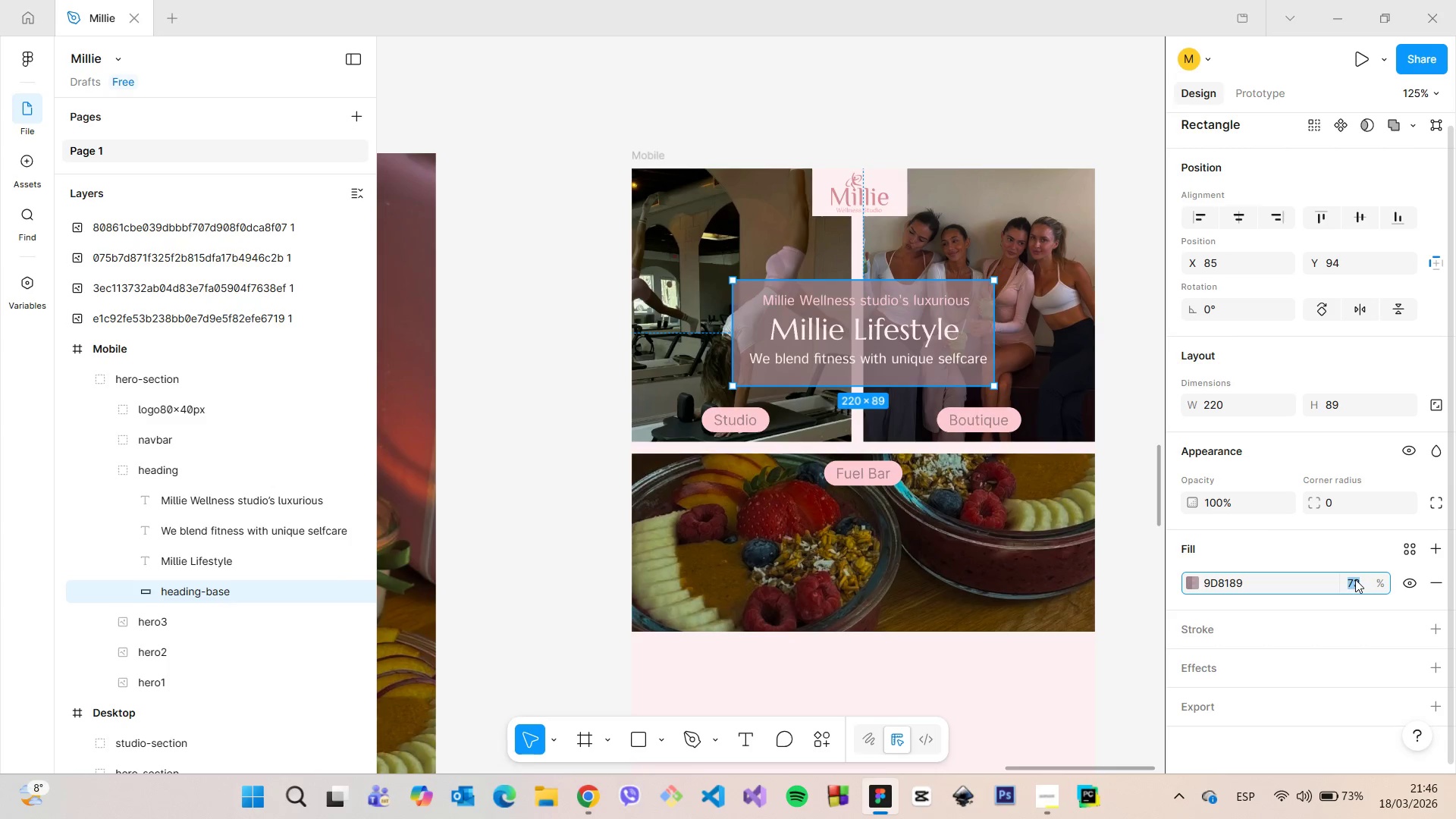 
key(ArrowUp)
 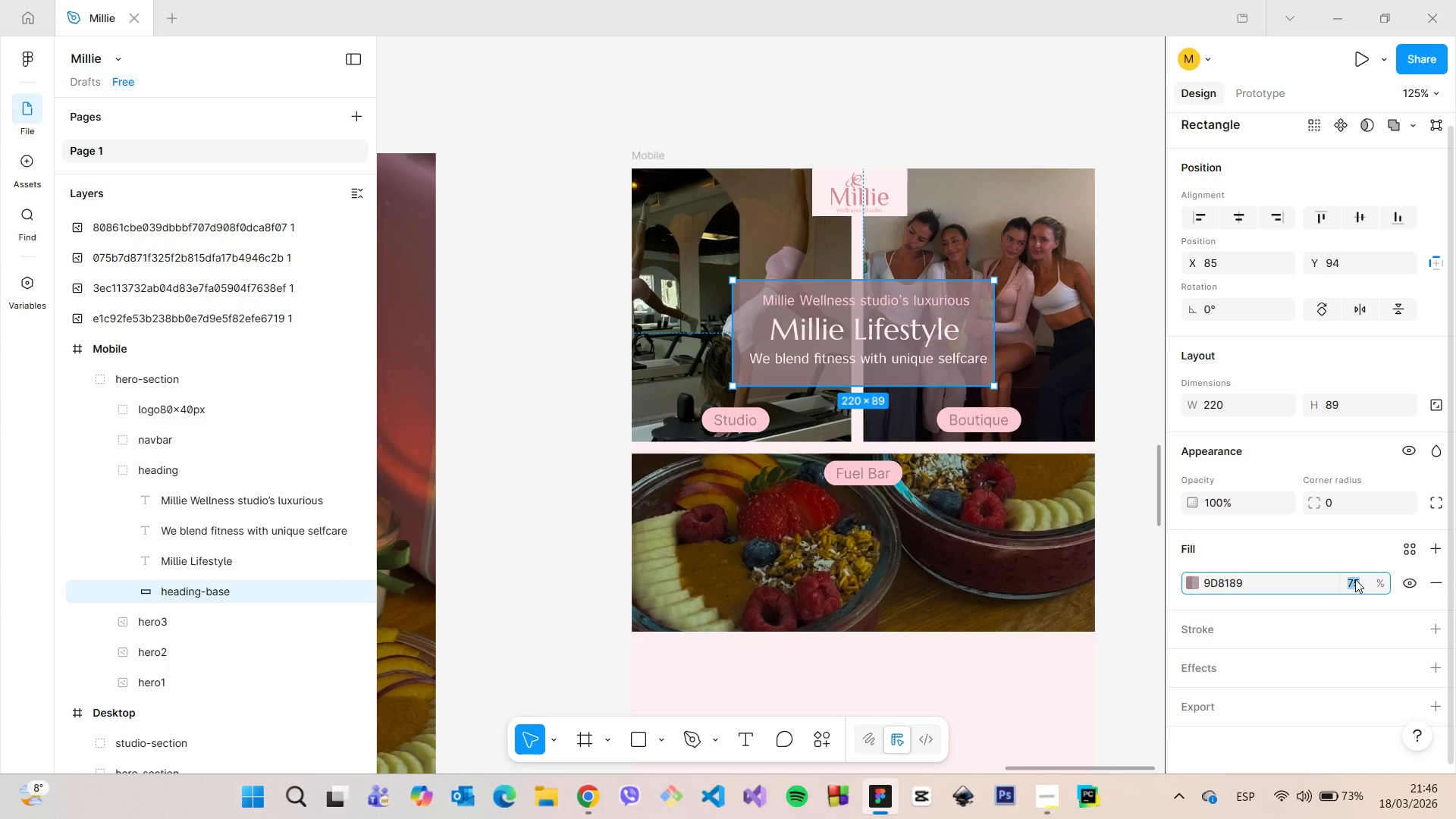 
key(ArrowUp)
 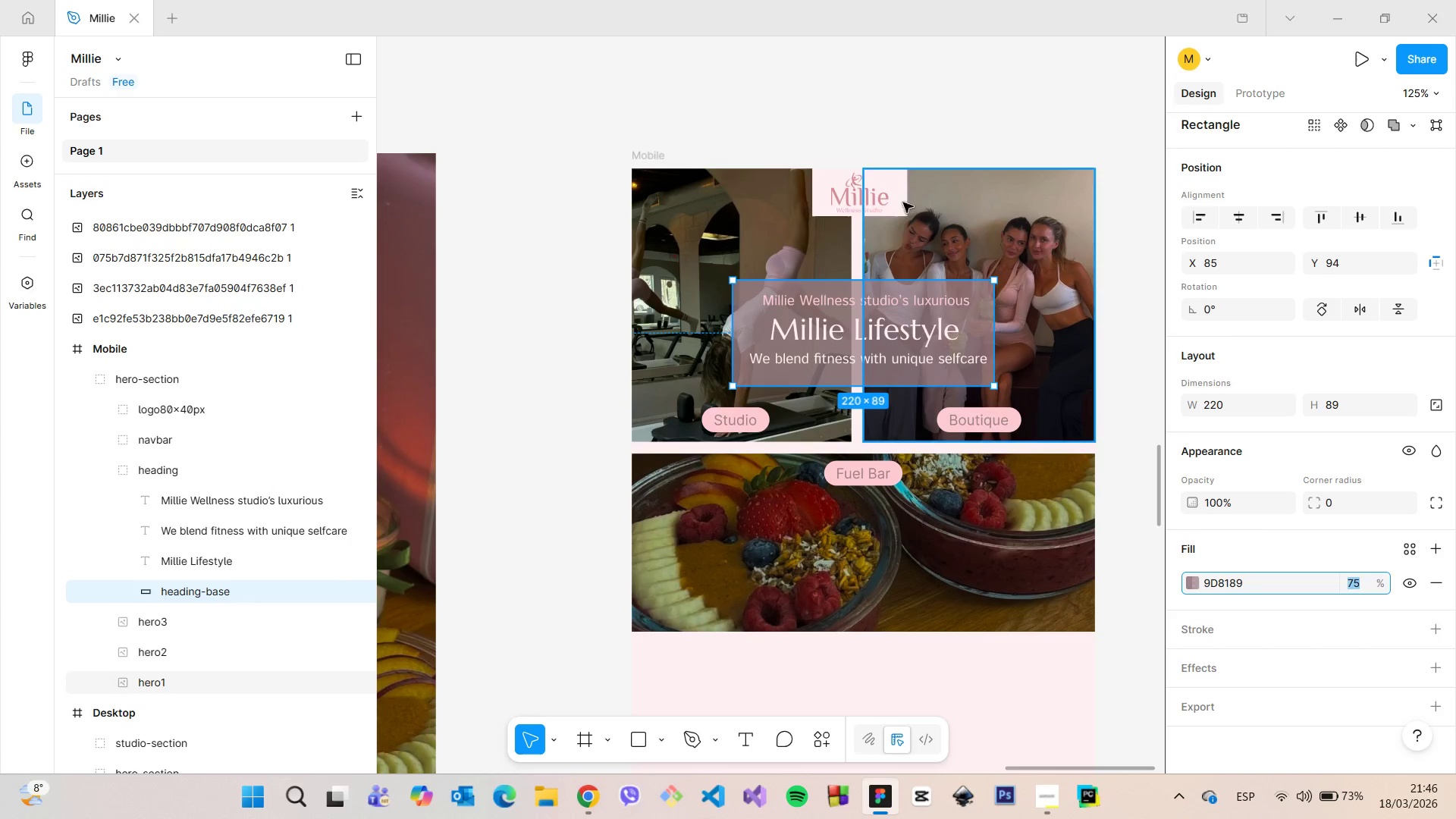 
left_click([899, 98])
 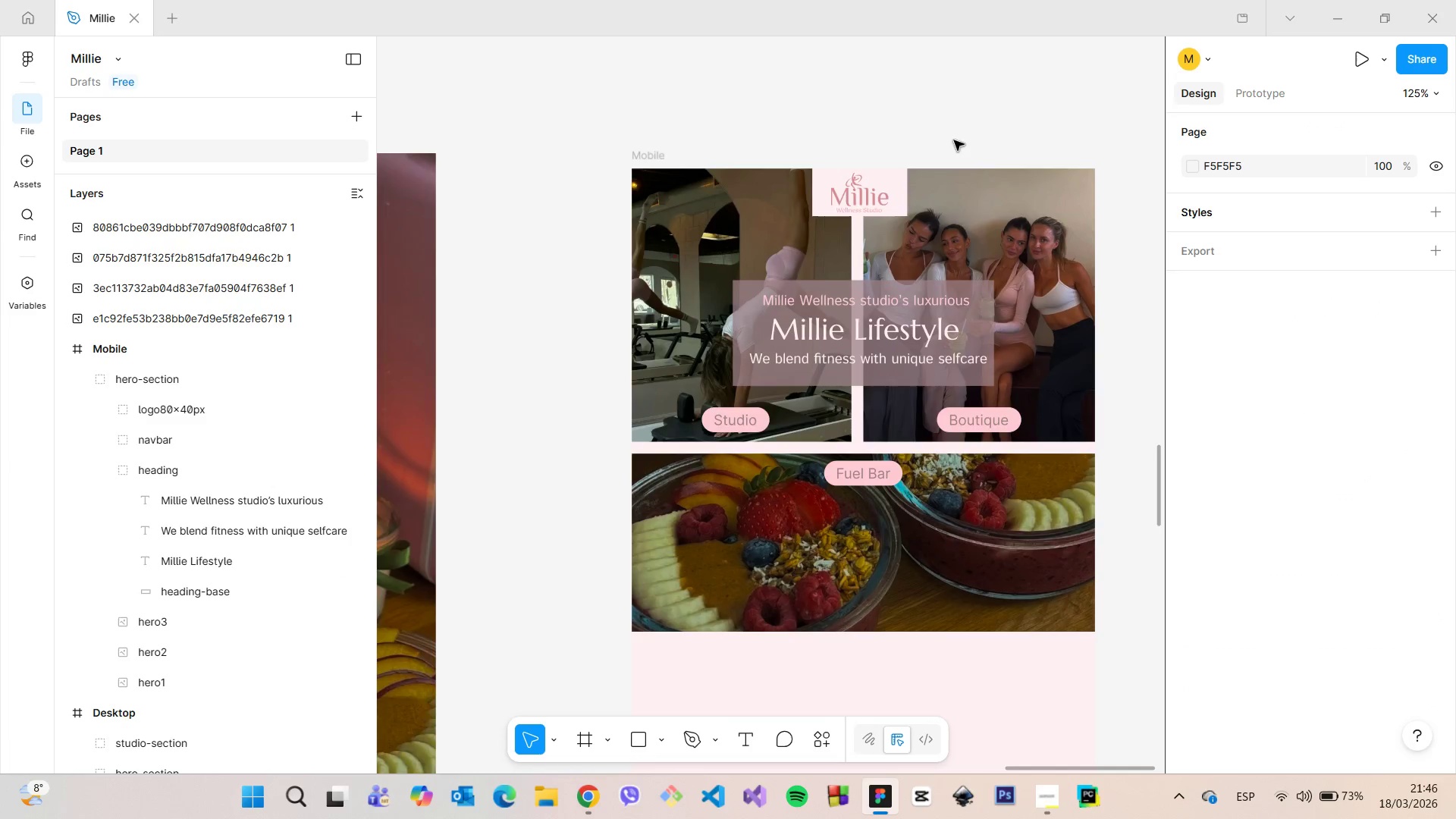 
scroll: coordinate [954, 141], scroll_direction: down, amount: 10.0
 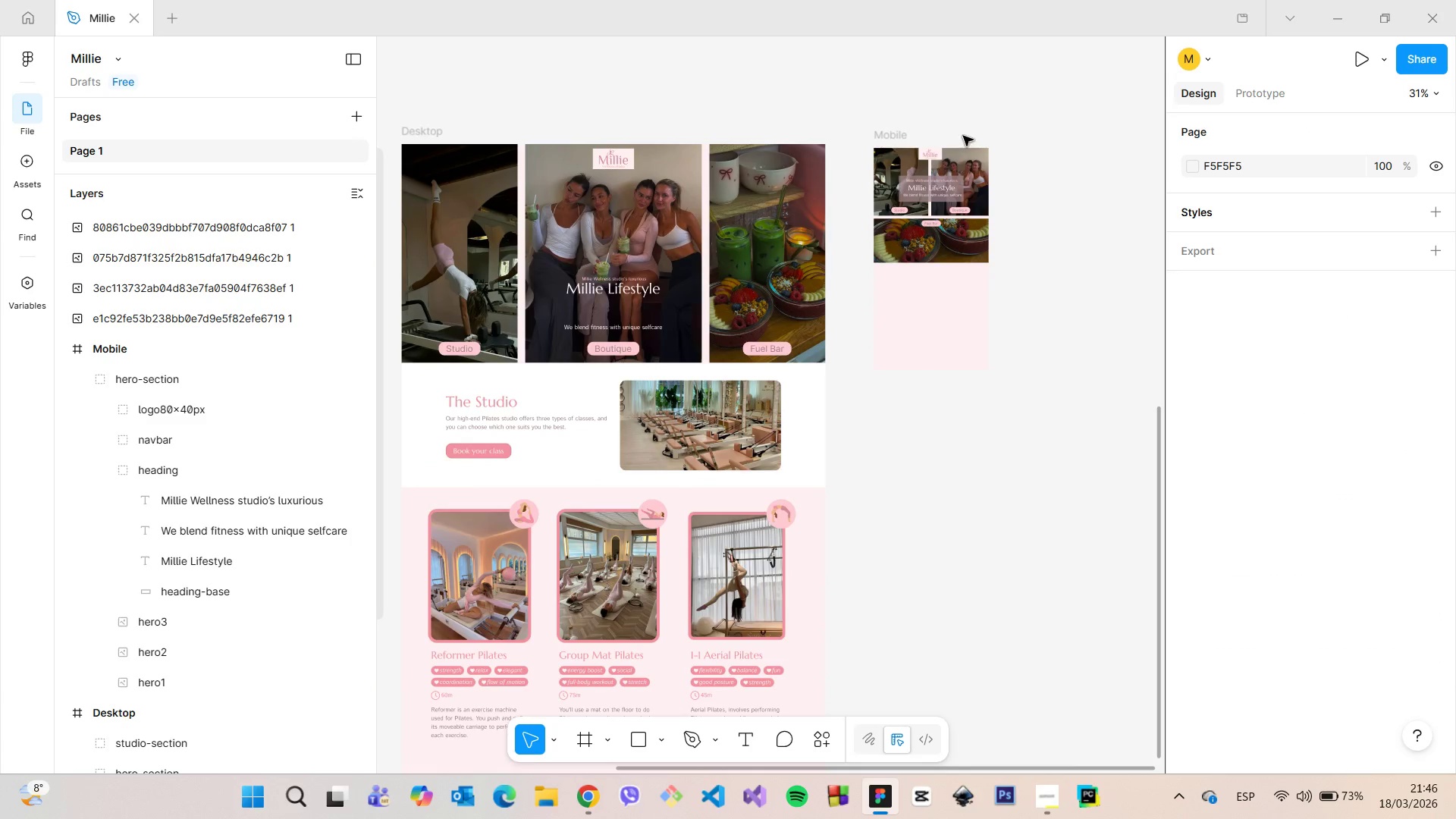 
scroll: coordinate [963, 136], scroll_direction: up, amount: 12.0
 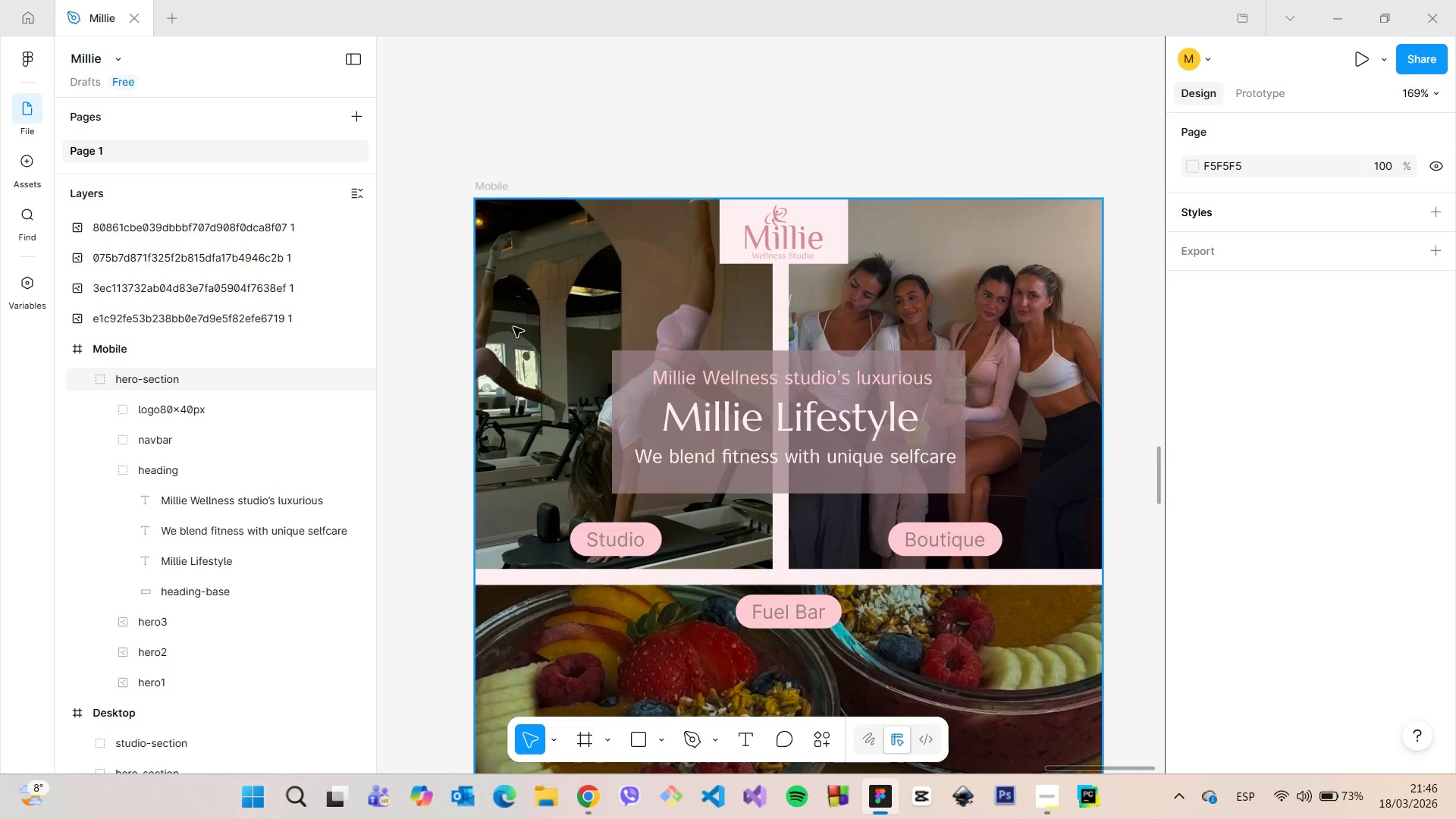 
left_click([524, 325])
 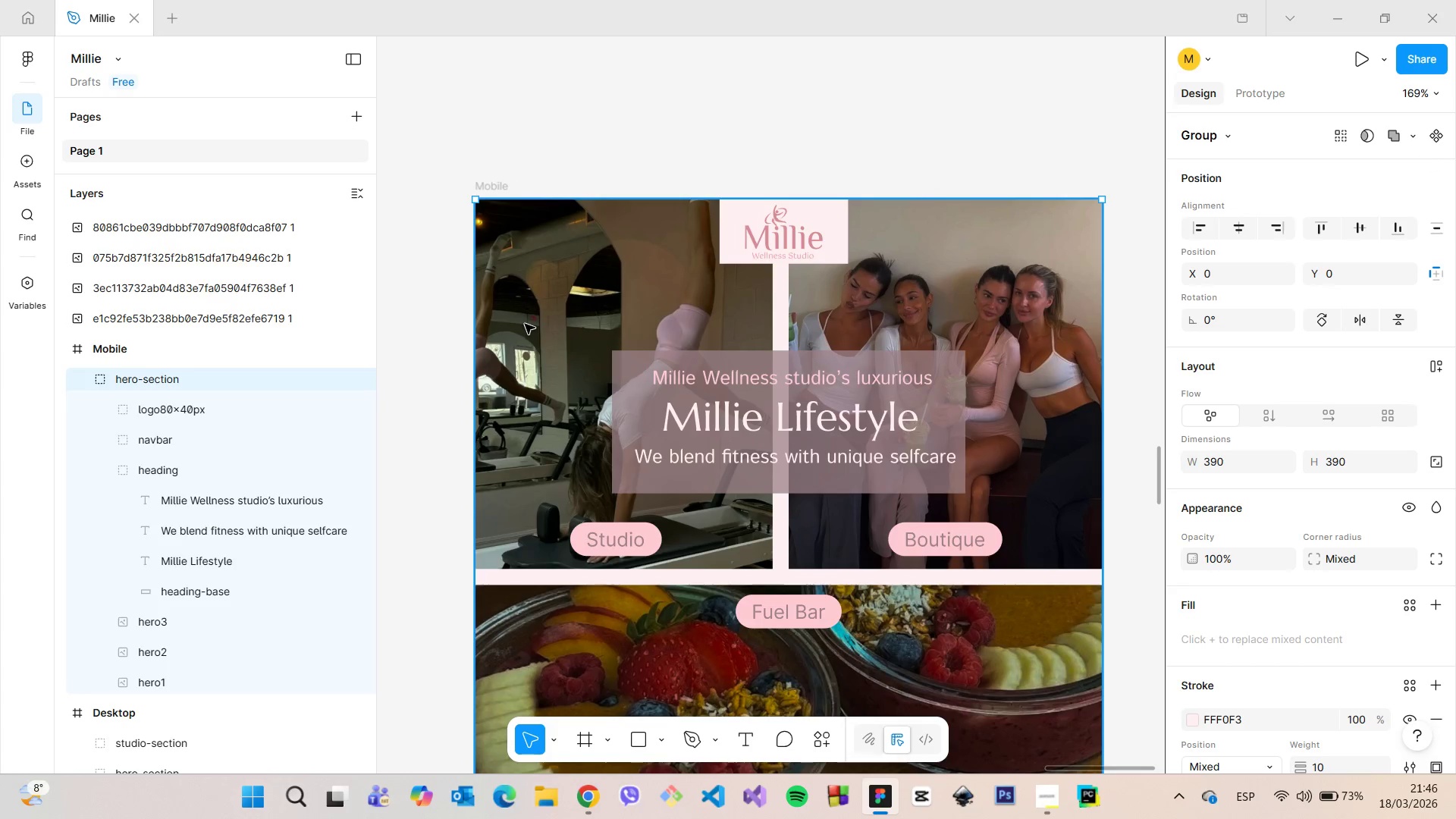 
right_click([525, 324])
 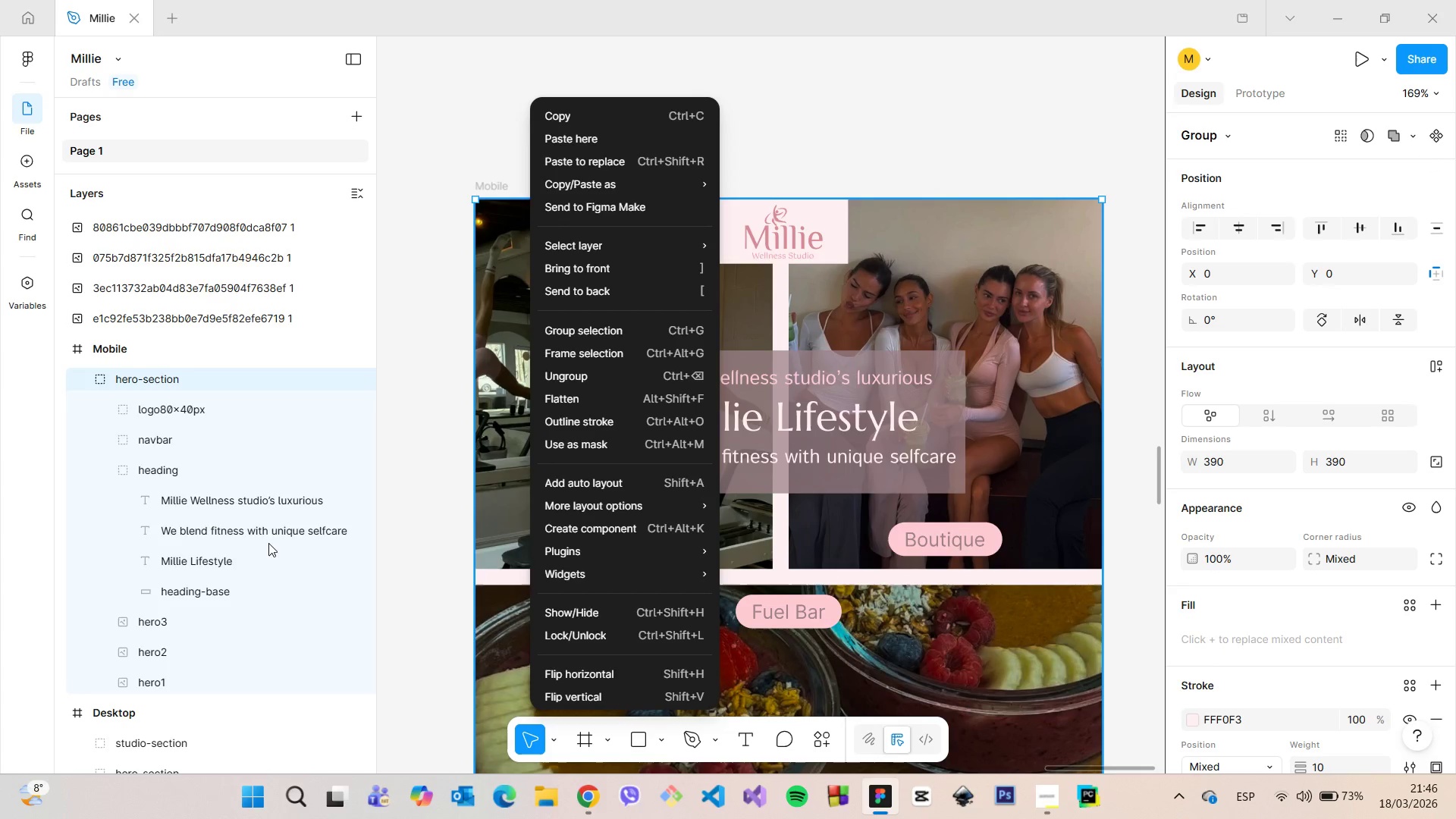 
left_click([253, 503])
 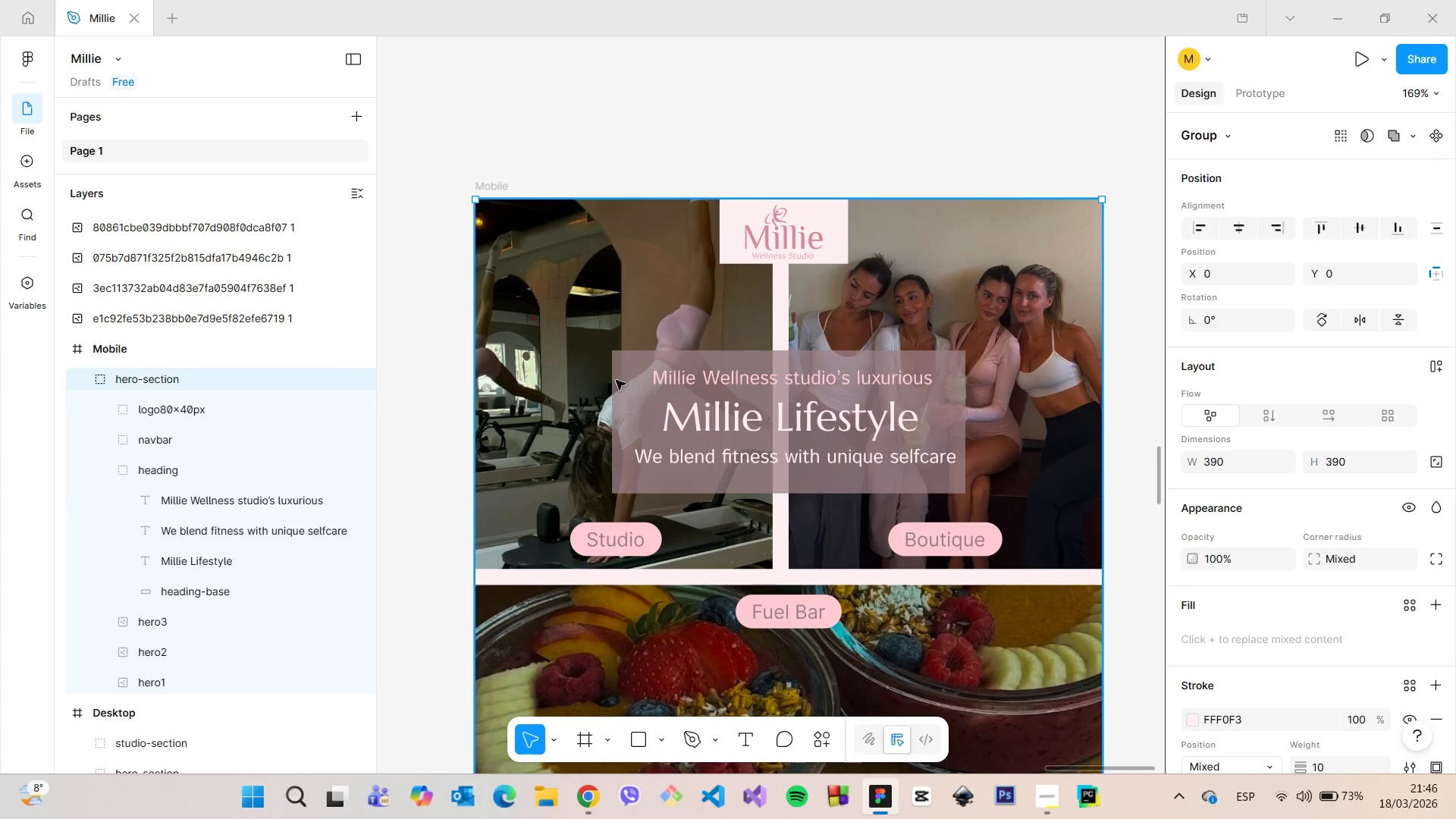 
double_click([598, 376])
 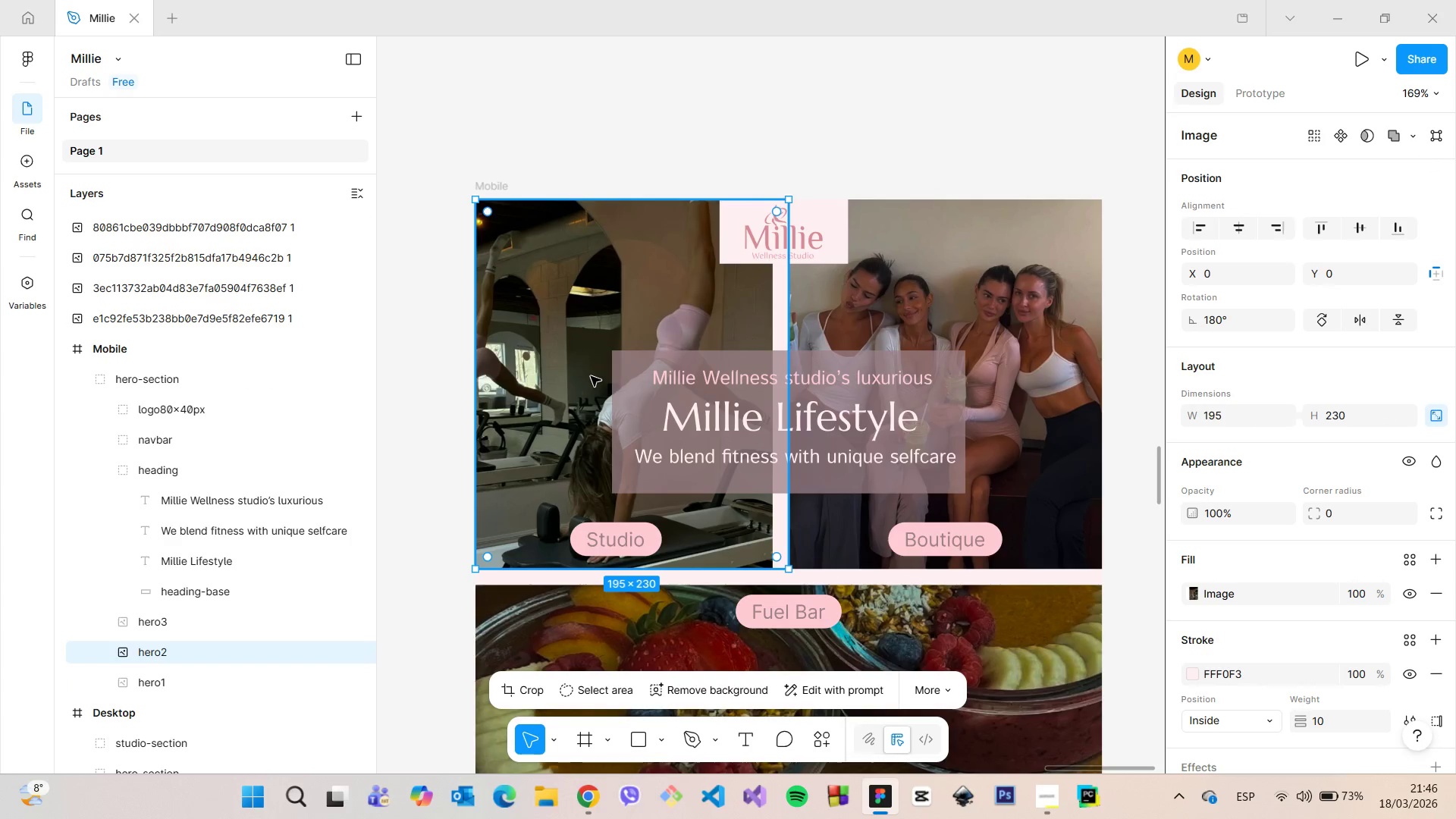 
right_click([591, 376])
 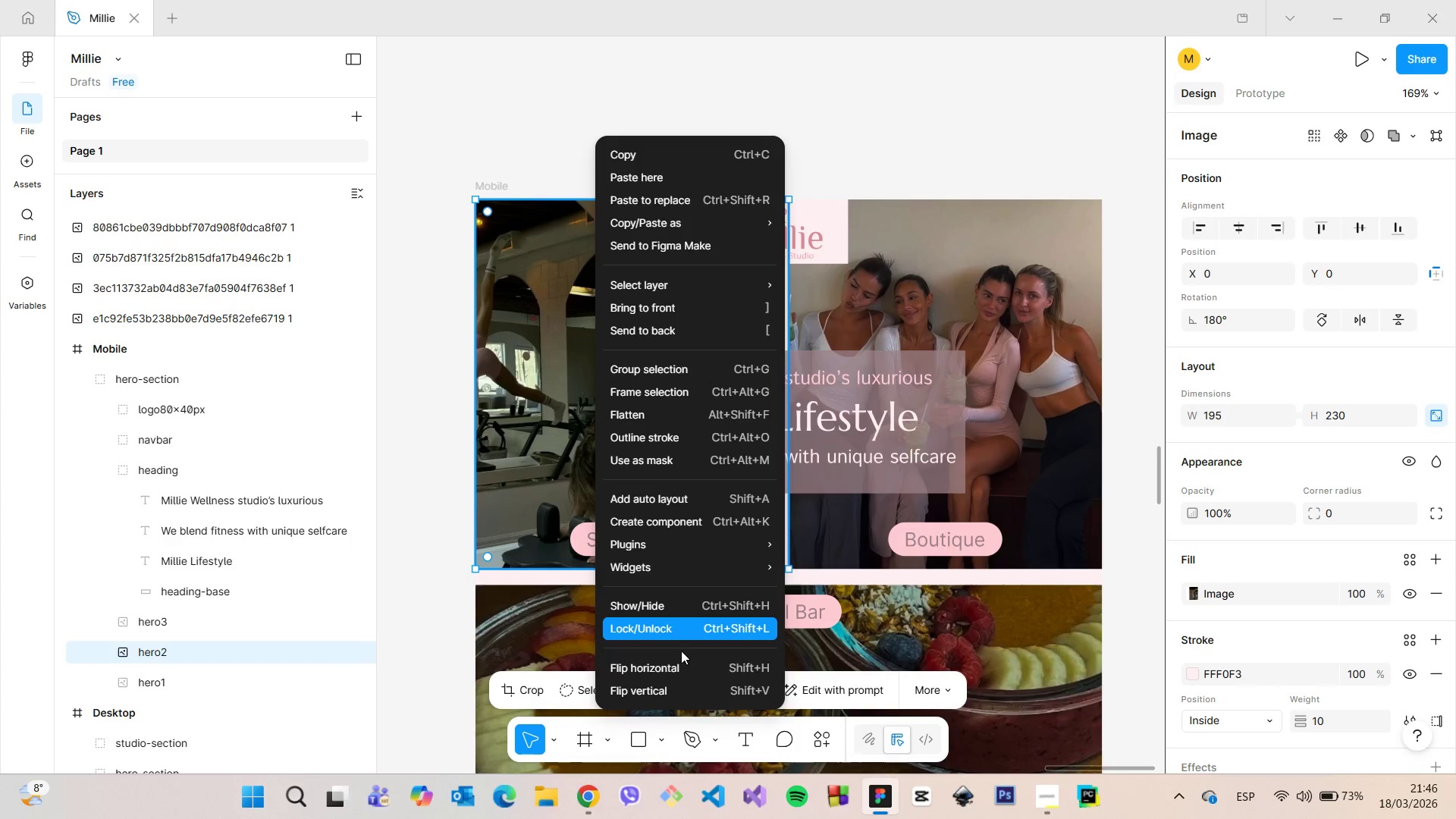 
left_click([681, 657])
 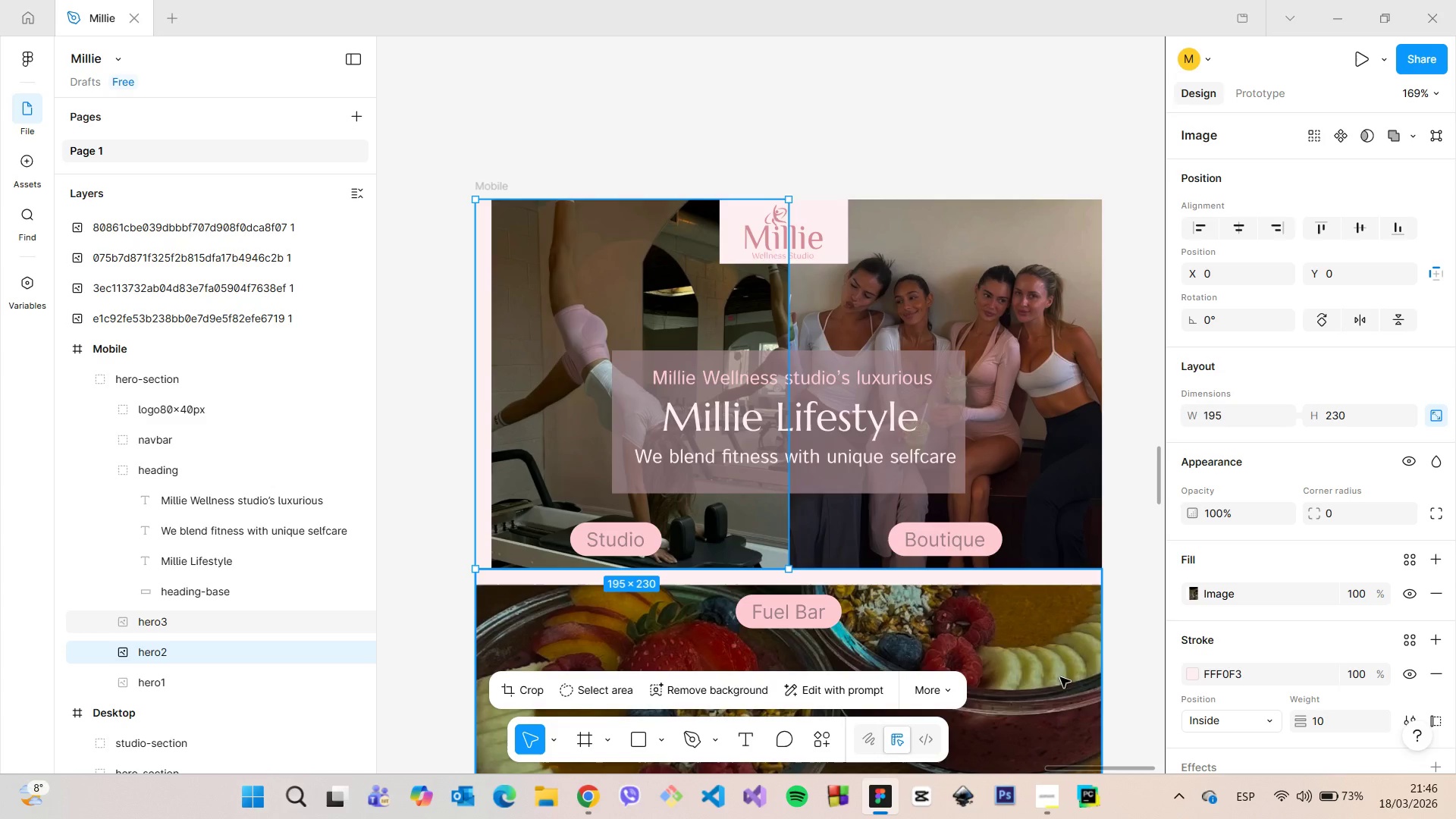 
scroll: coordinate [1286, 702], scroll_direction: down, amount: 4.0
 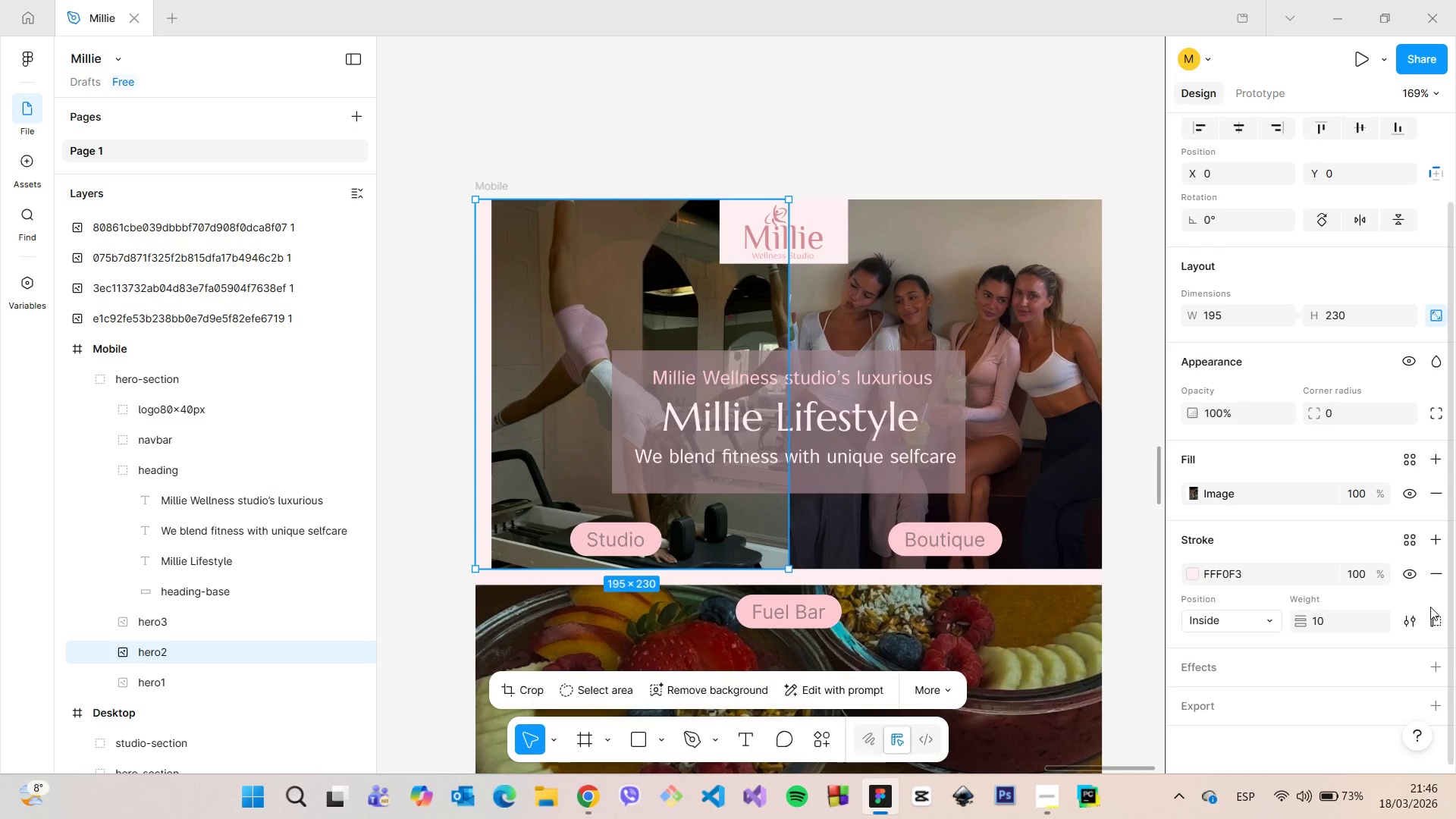 
left_click([1435, 614])
 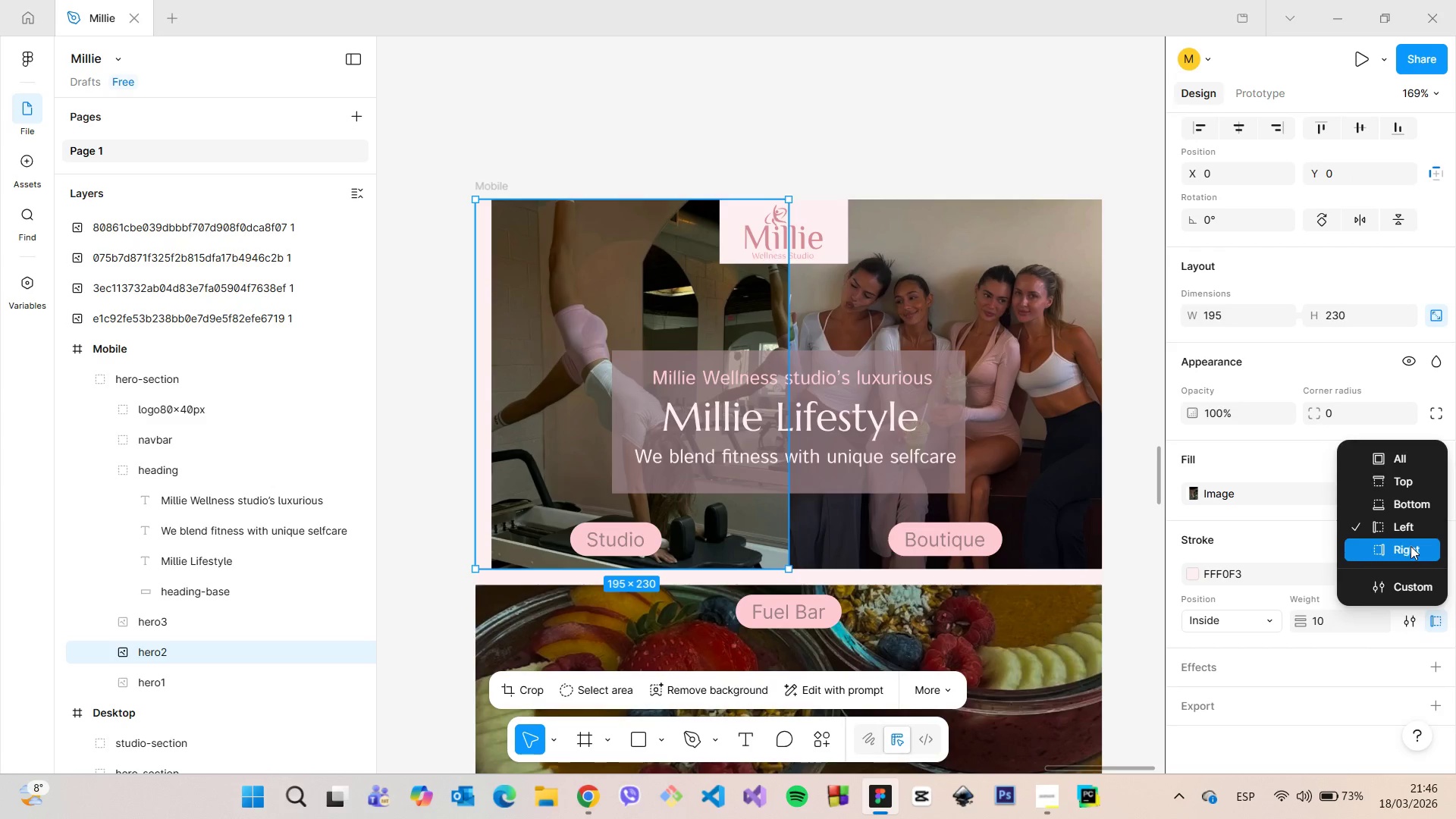 
left_click([1410, 546])
 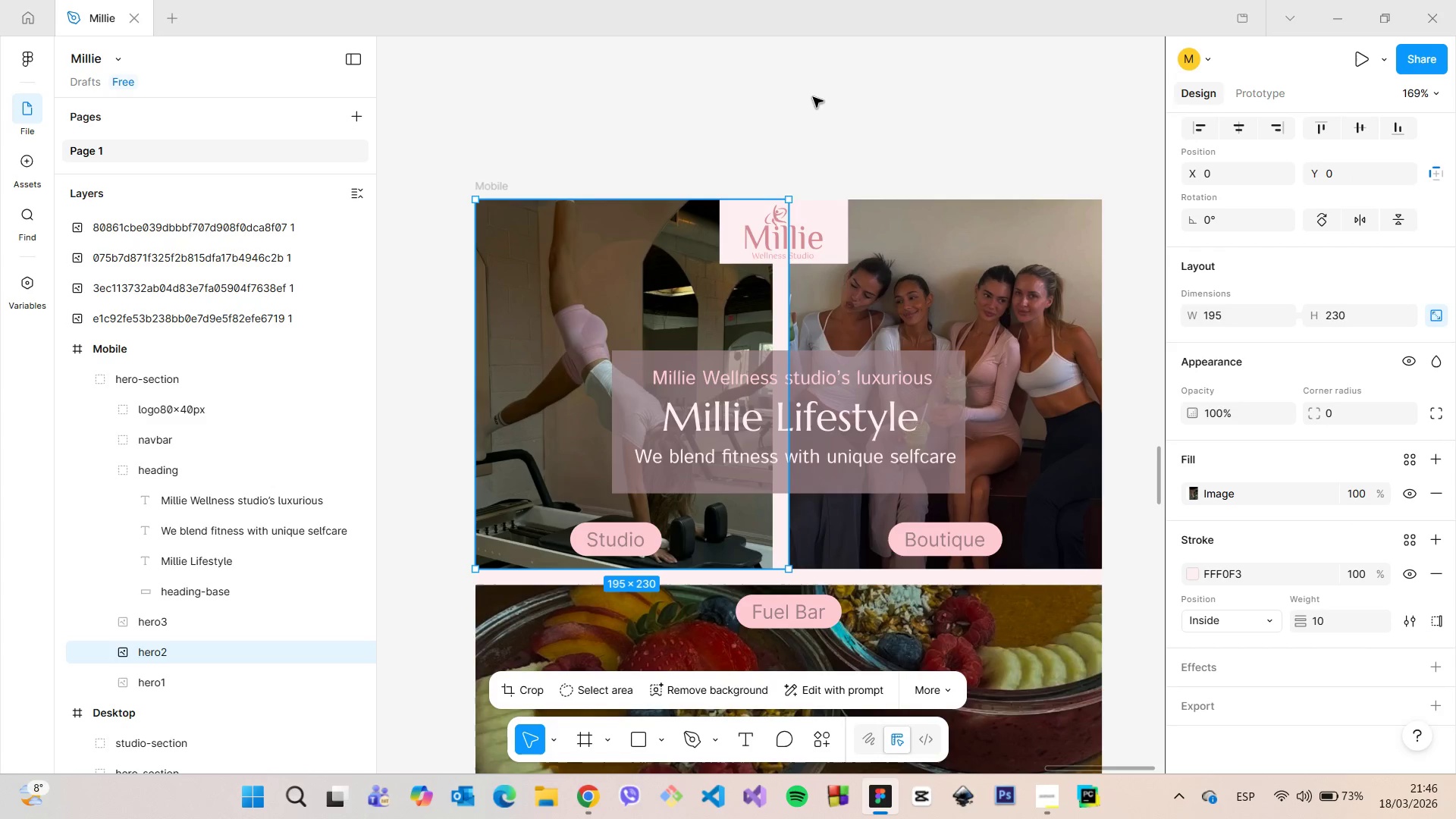 
left_click([813, 86])
 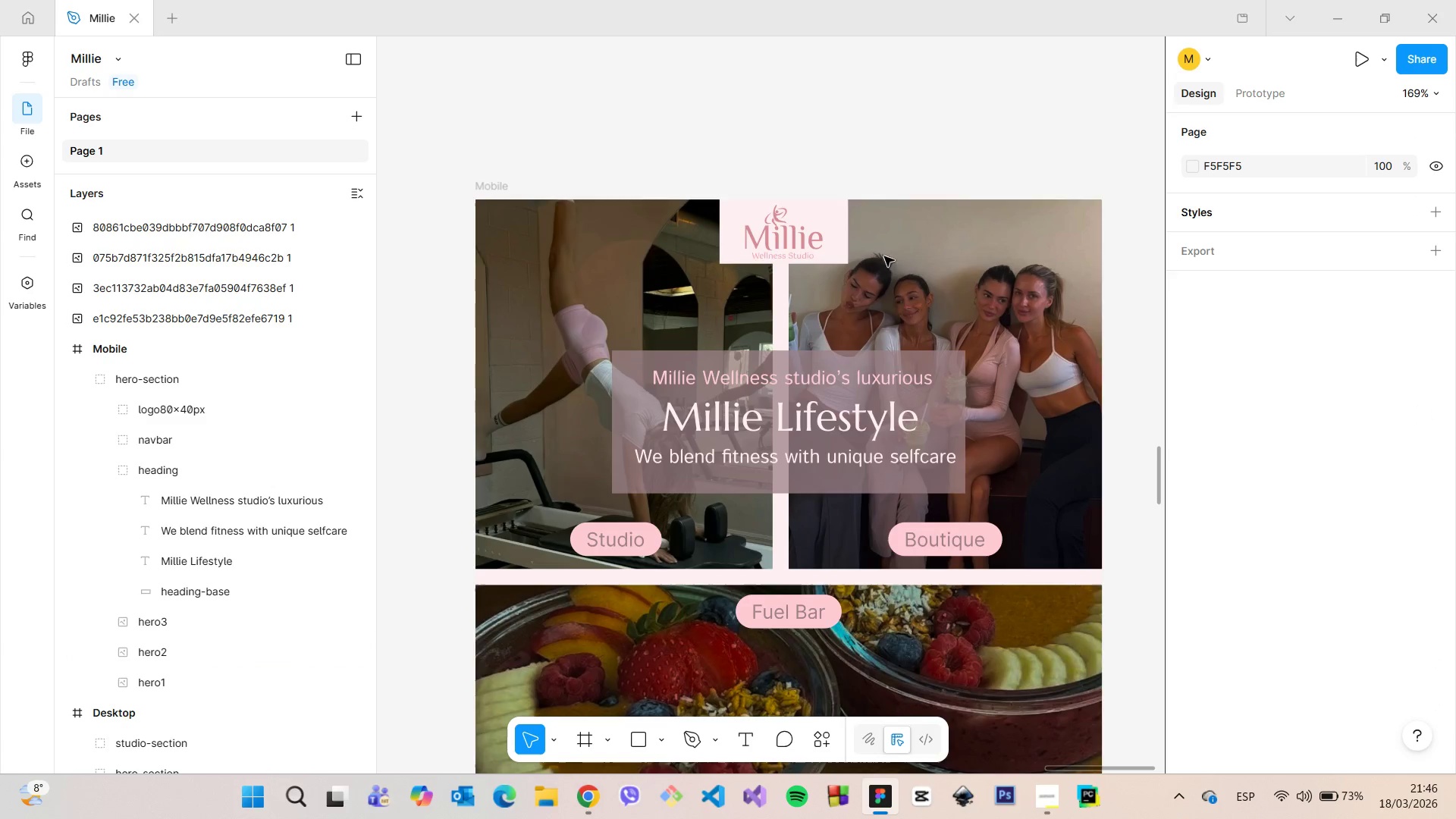 
left_click([944, 394])
 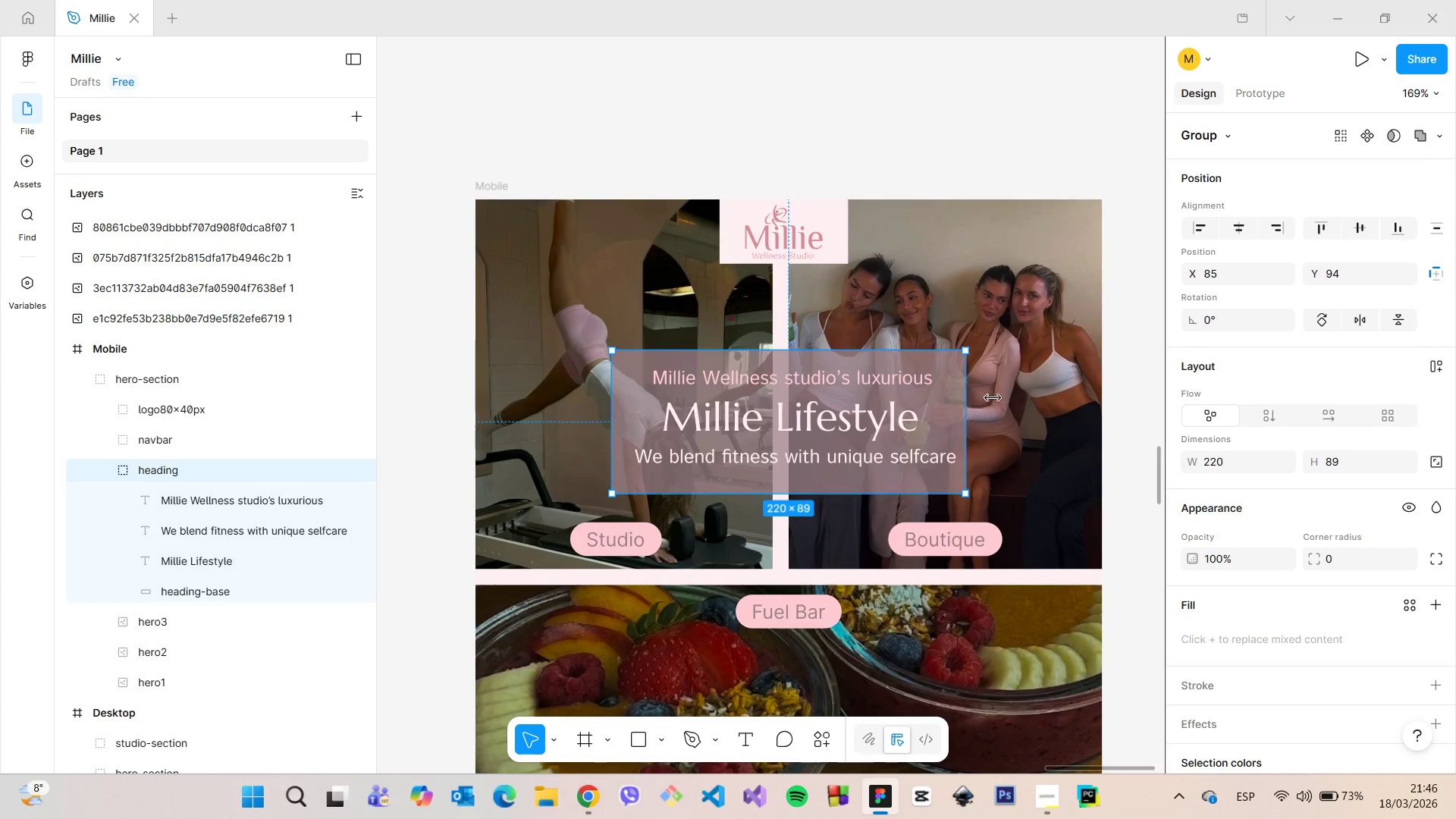 
hold_key(key=AltLeft, duration=1.51)
 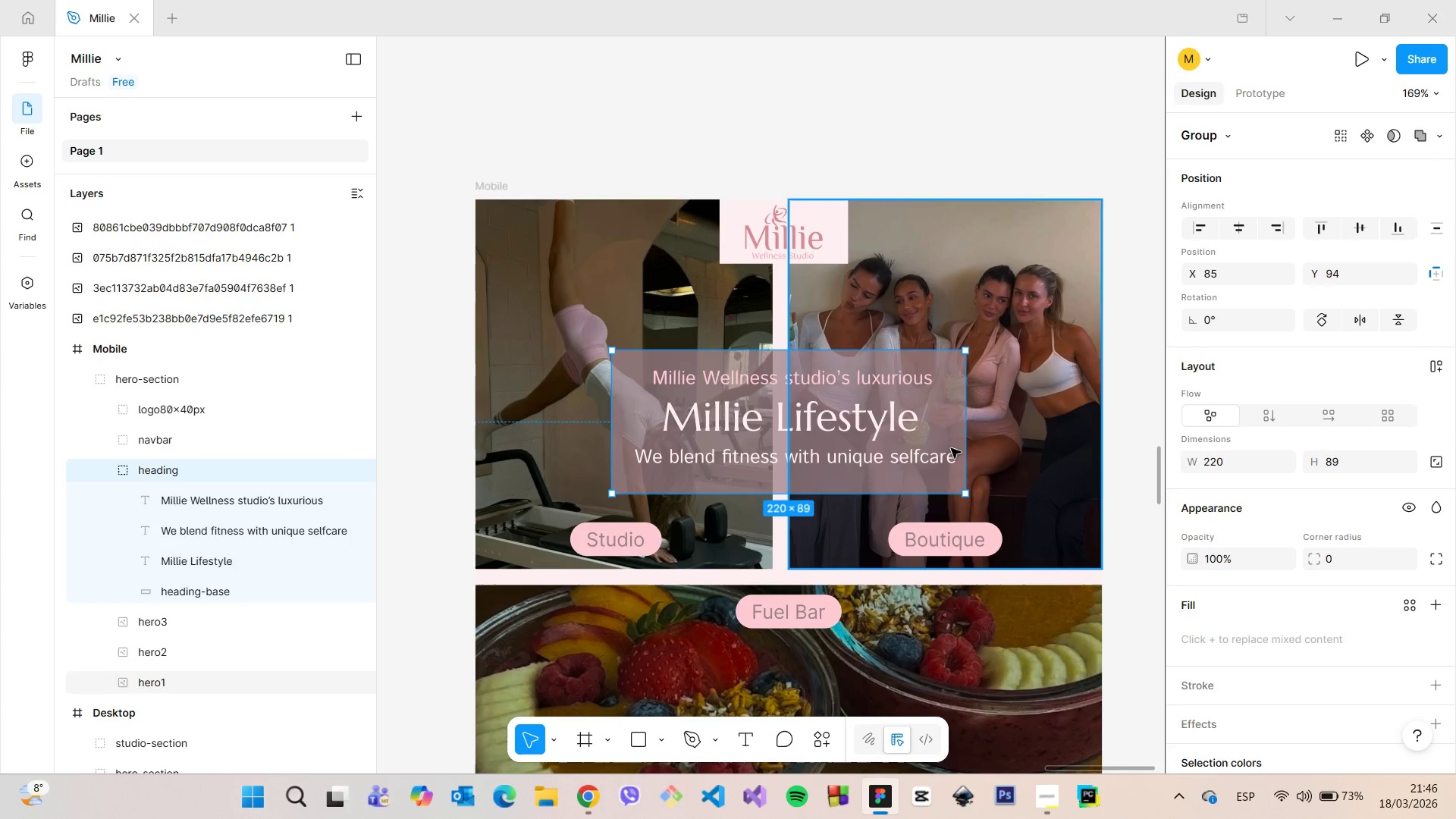 
hold_key(key=AltLeft, duration=0.58)
 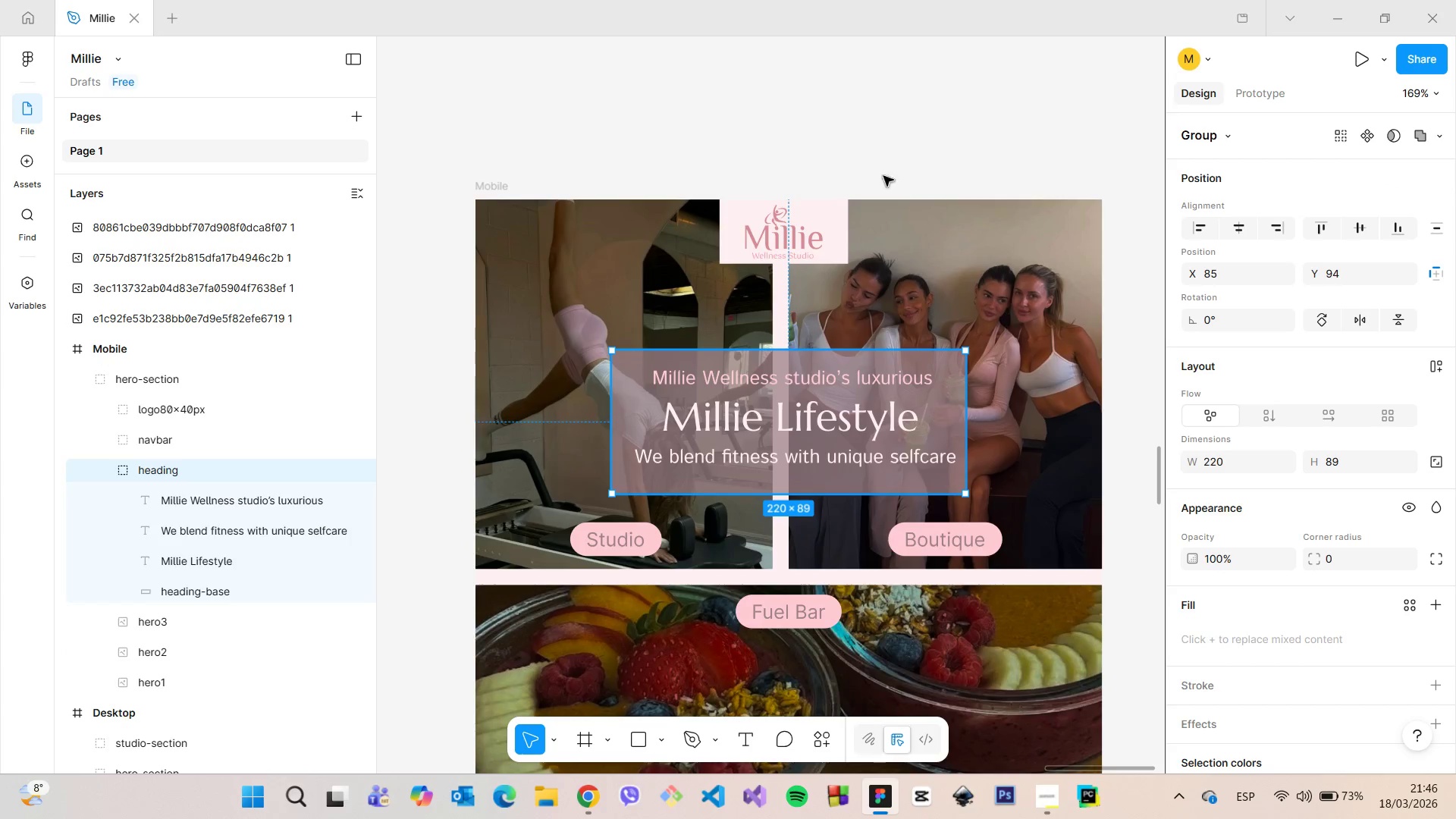 
left_click([864, 85])
 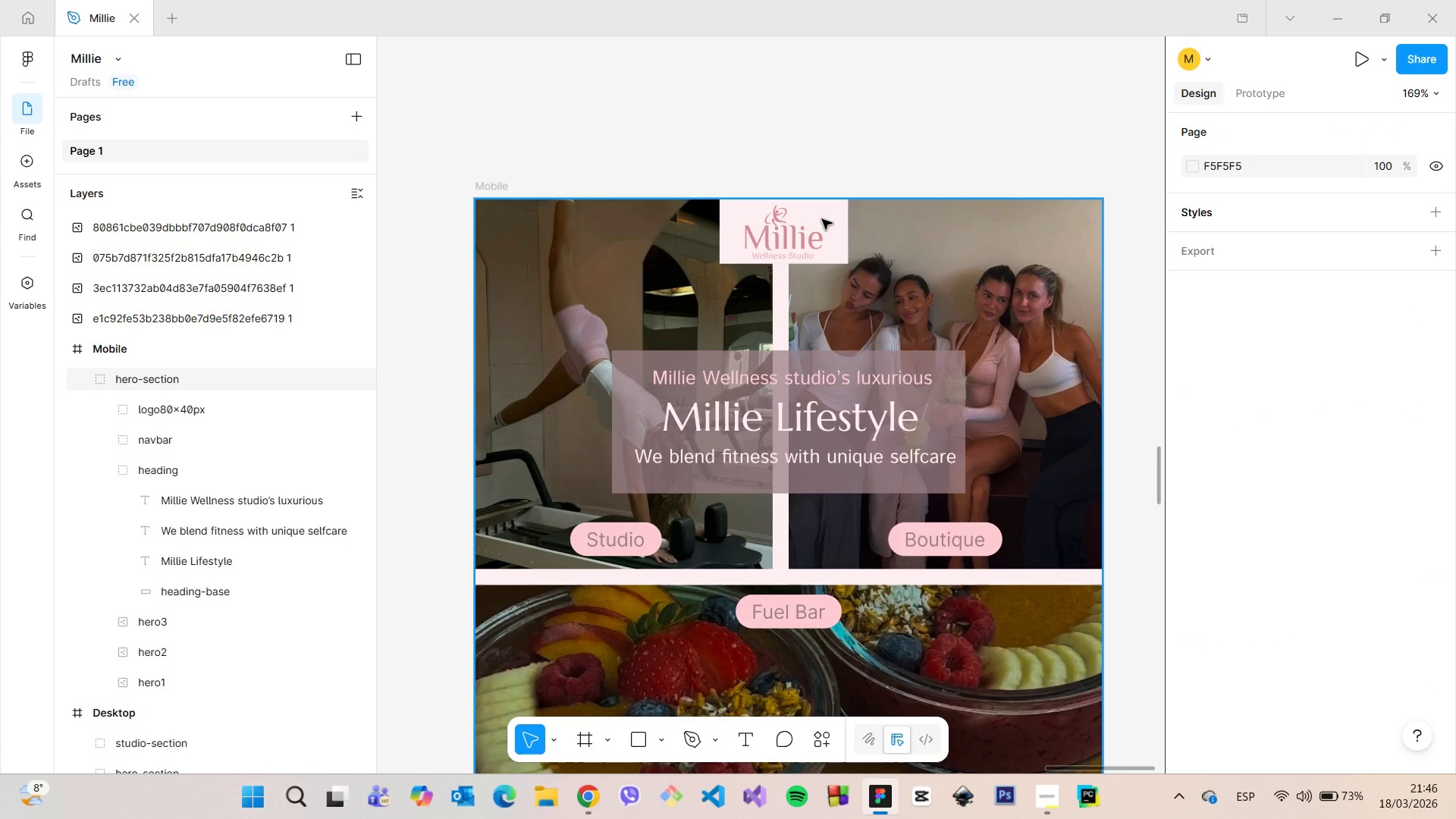 
double_click([822, 219])
 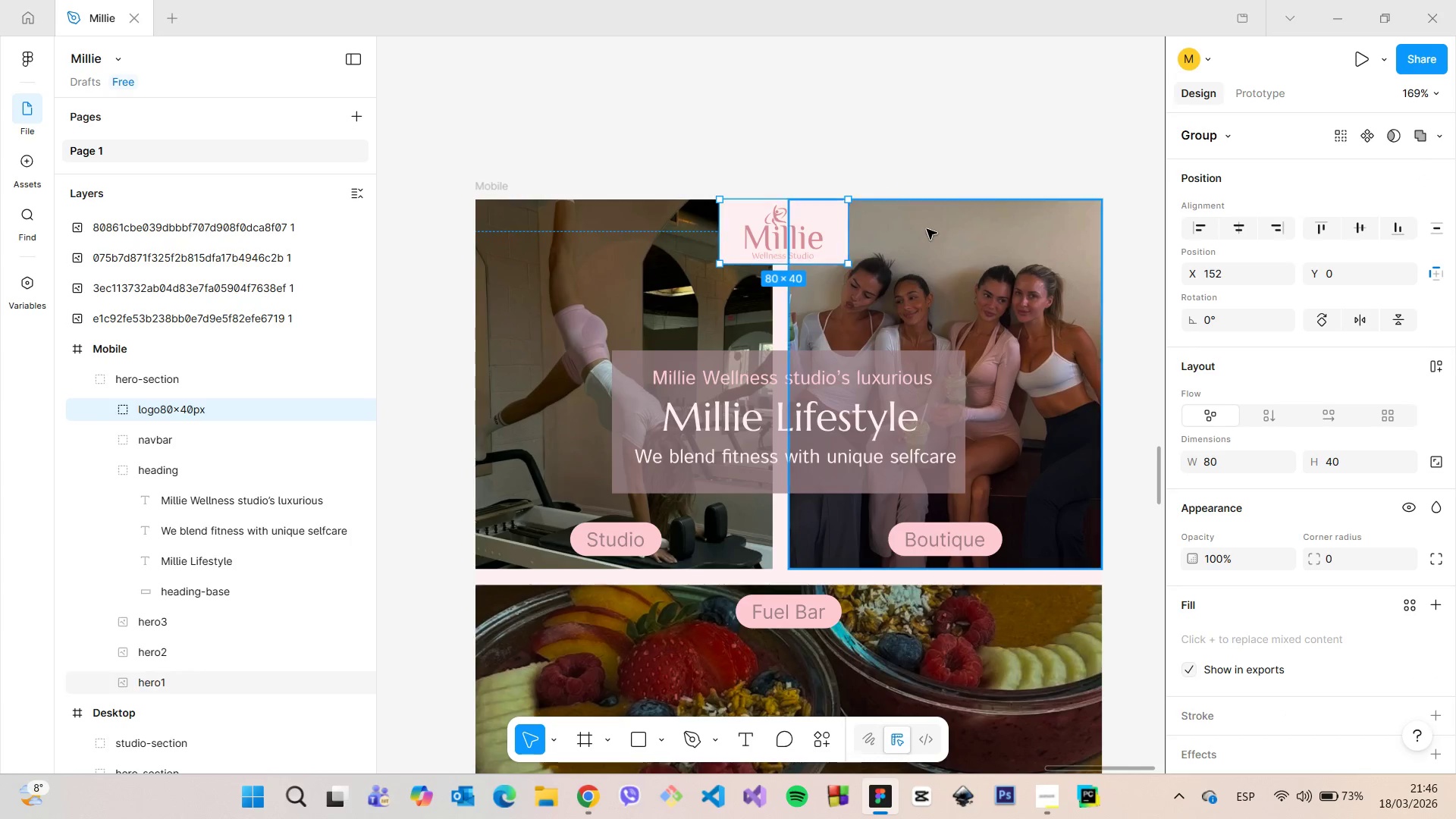 
hold_key(key=AltLeft, duration=1.19)
 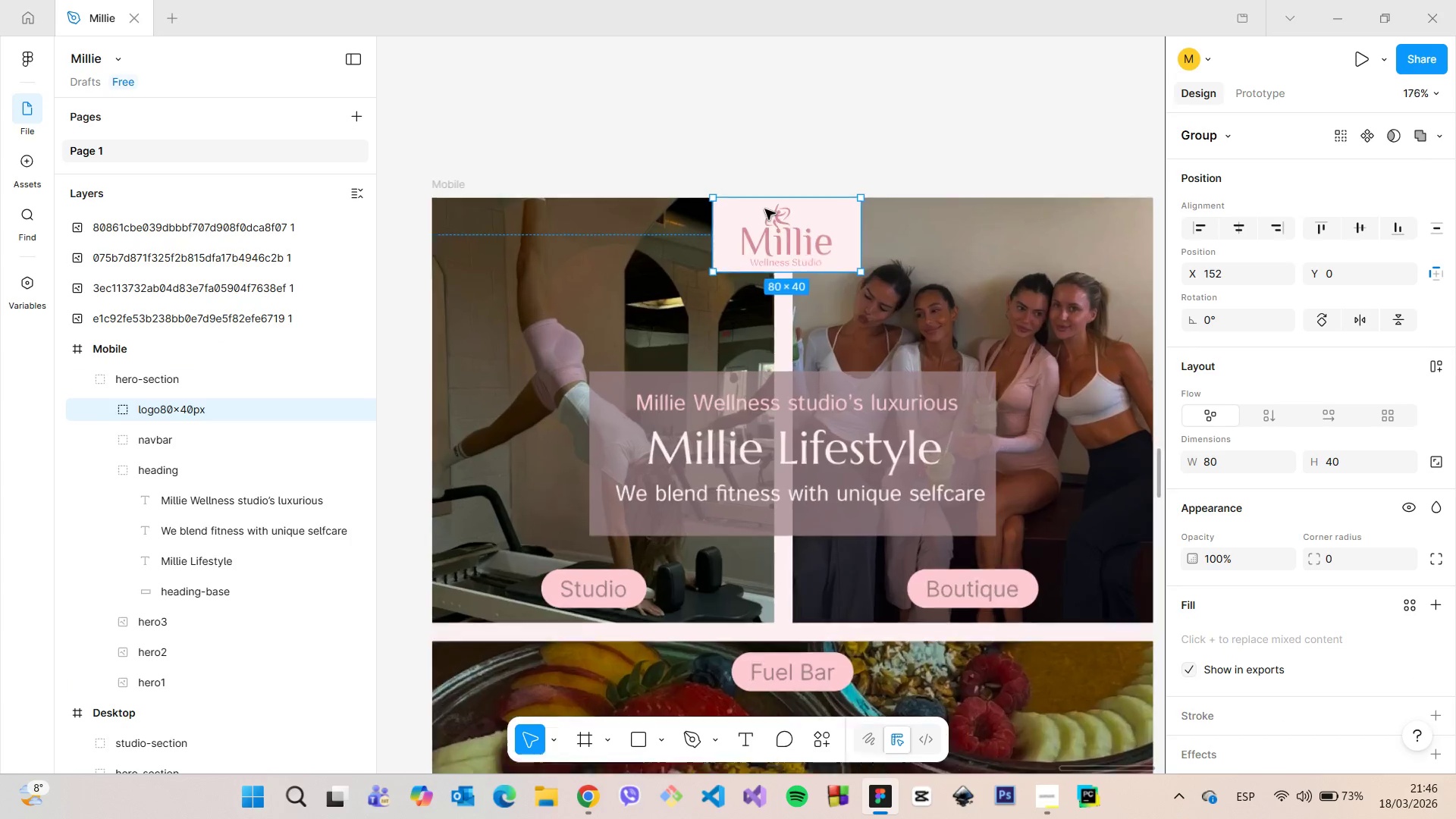 
left_click([843, 152])
 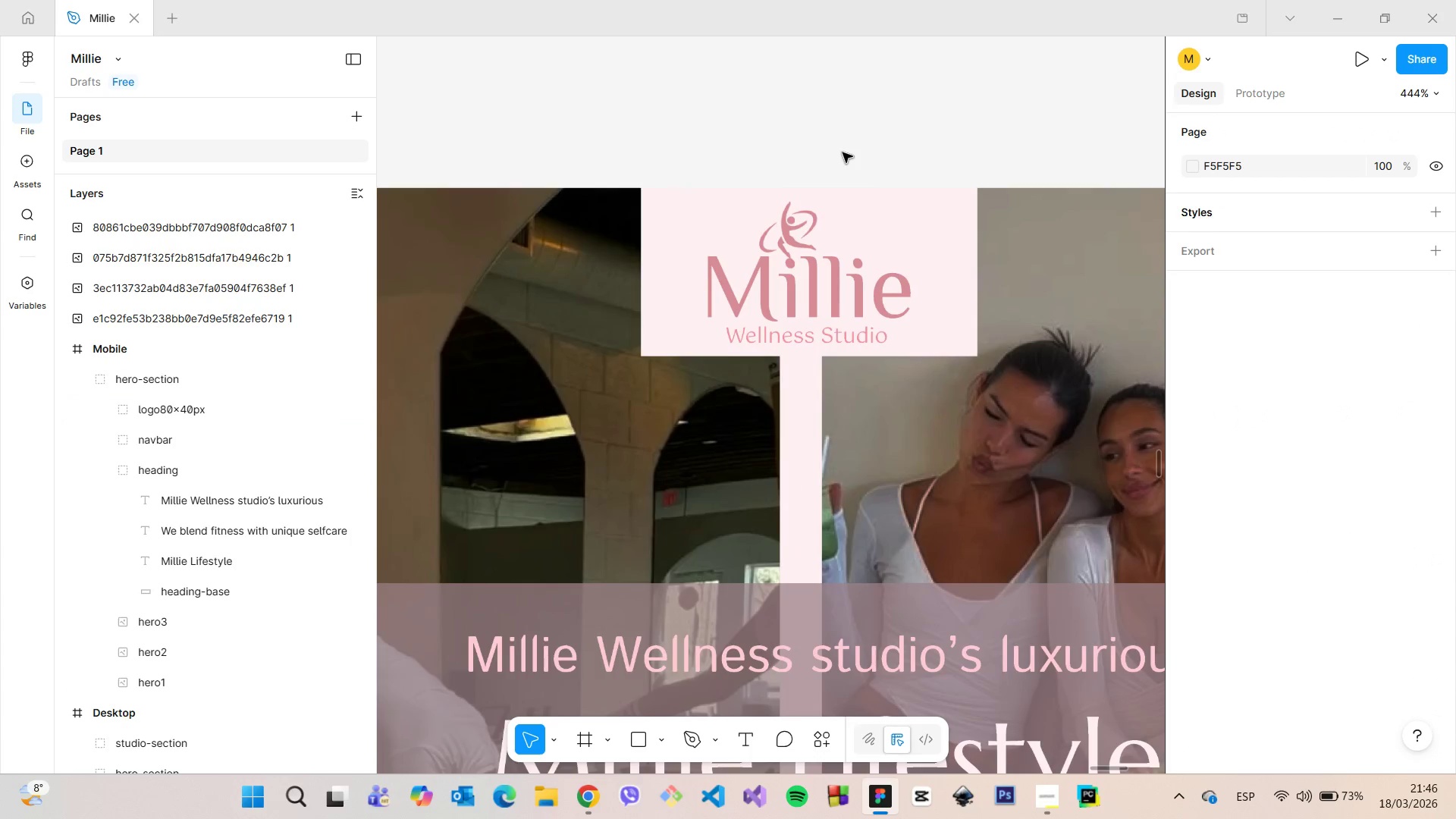 
scroll: coordinate [774, 203], scroll_direction: up, amount: 9.0
 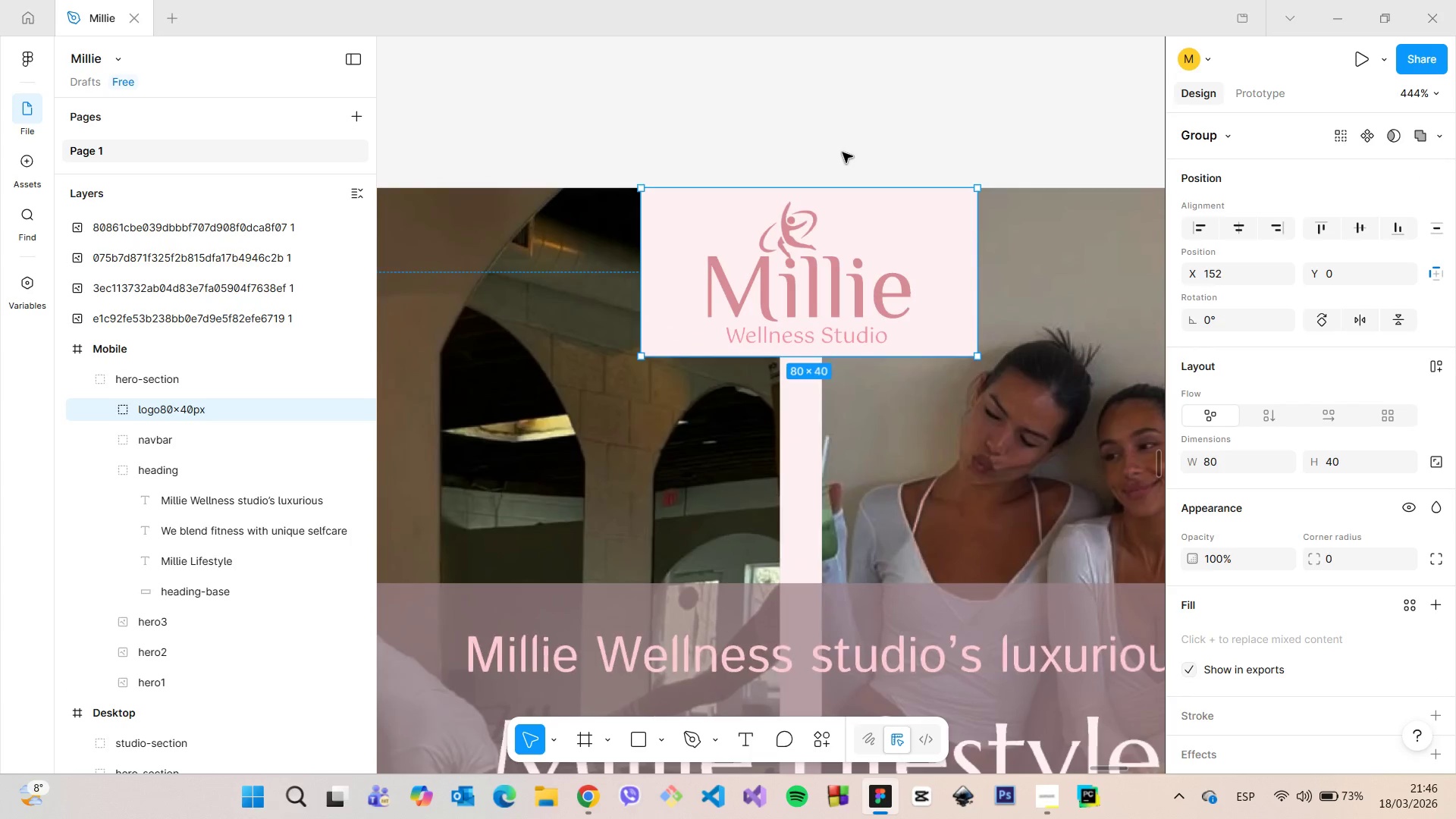 
scroll: coordinate [843, 152], scroll_direction: down, amount: 12.0
 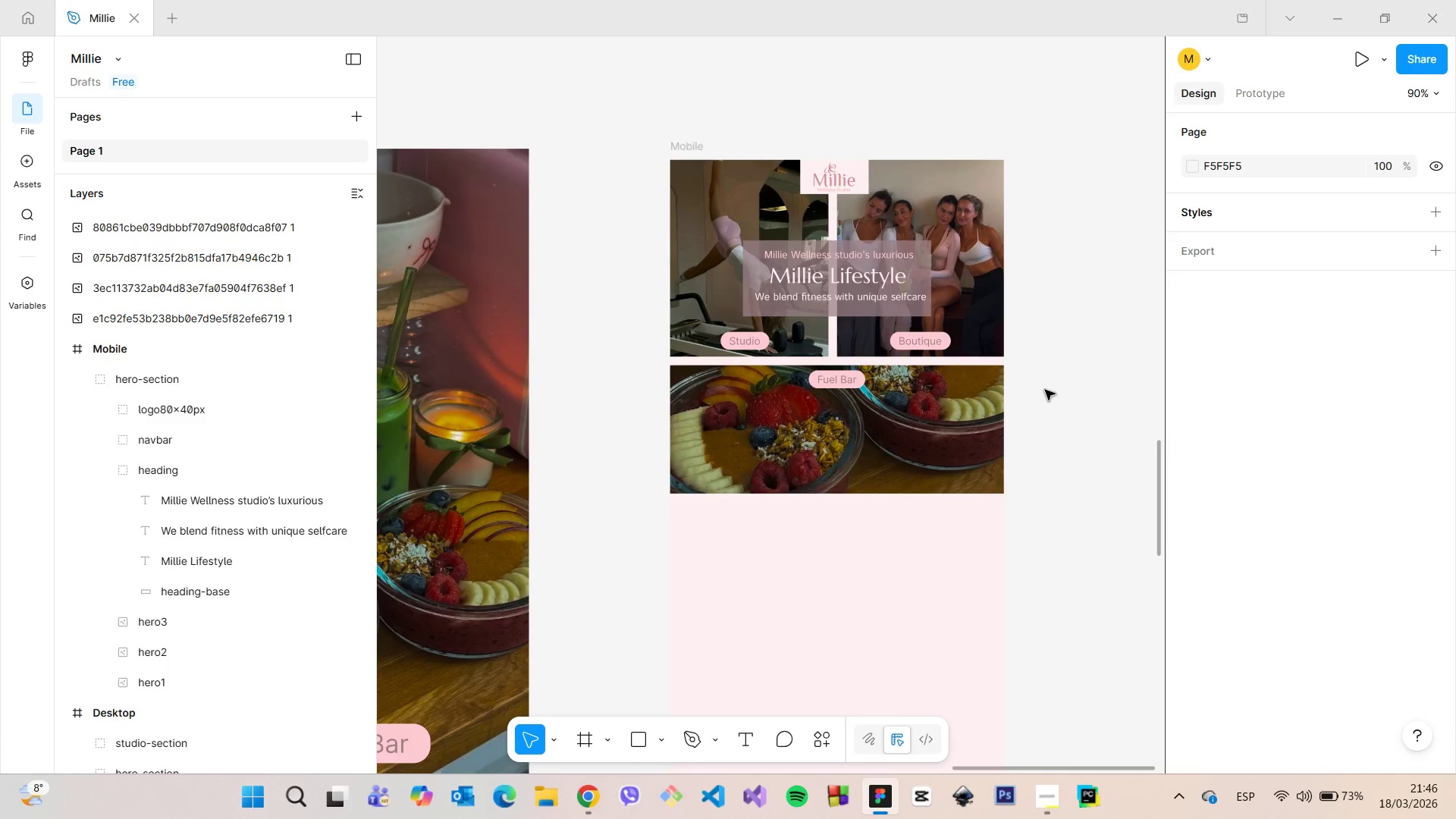 
scroll: coordinate [1021, 369], scroll_direction: up, amount: 1.0
 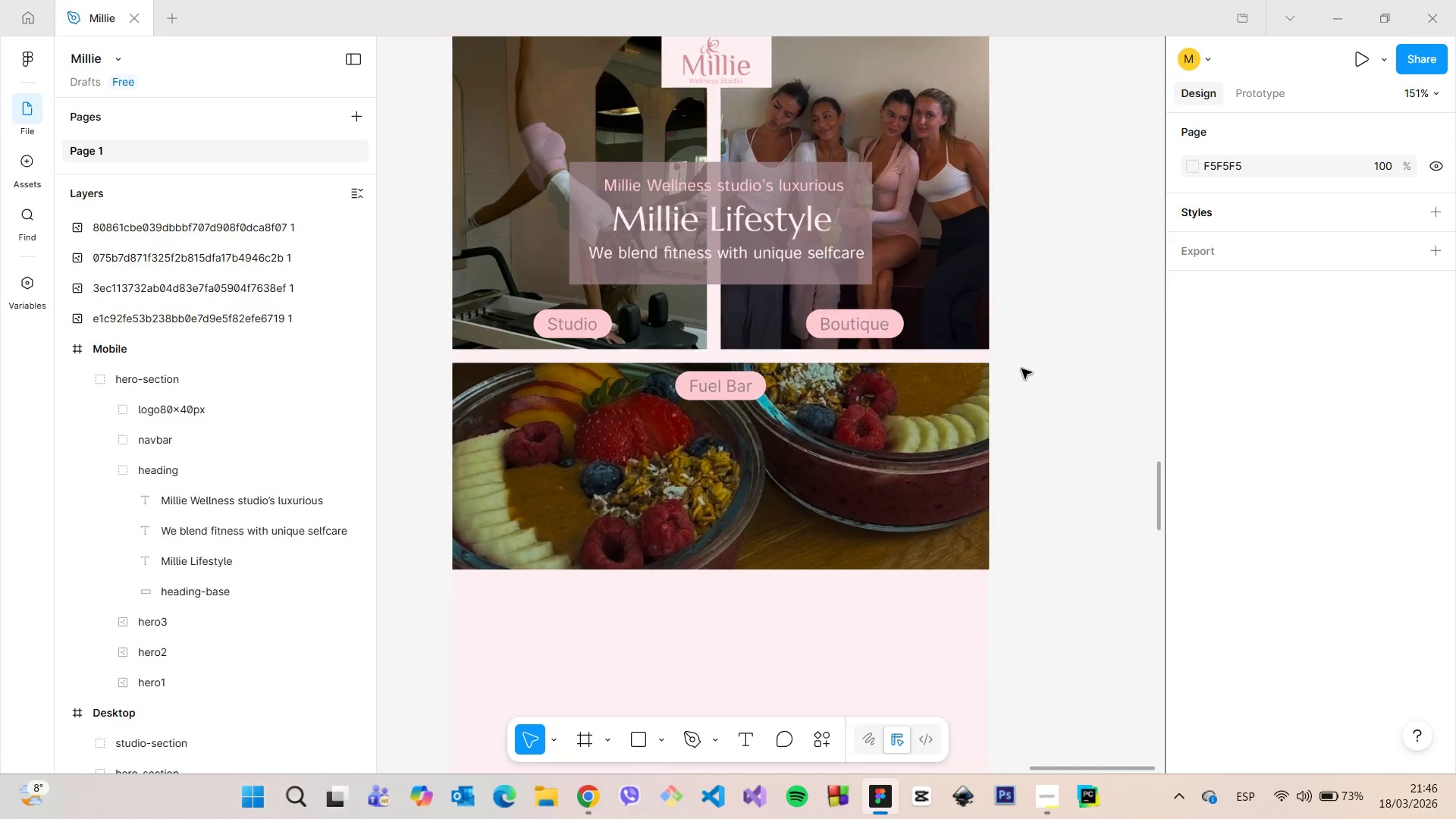 
scroll: coordinate [1021, 369], scroll_direction: down, amount: 3.0
 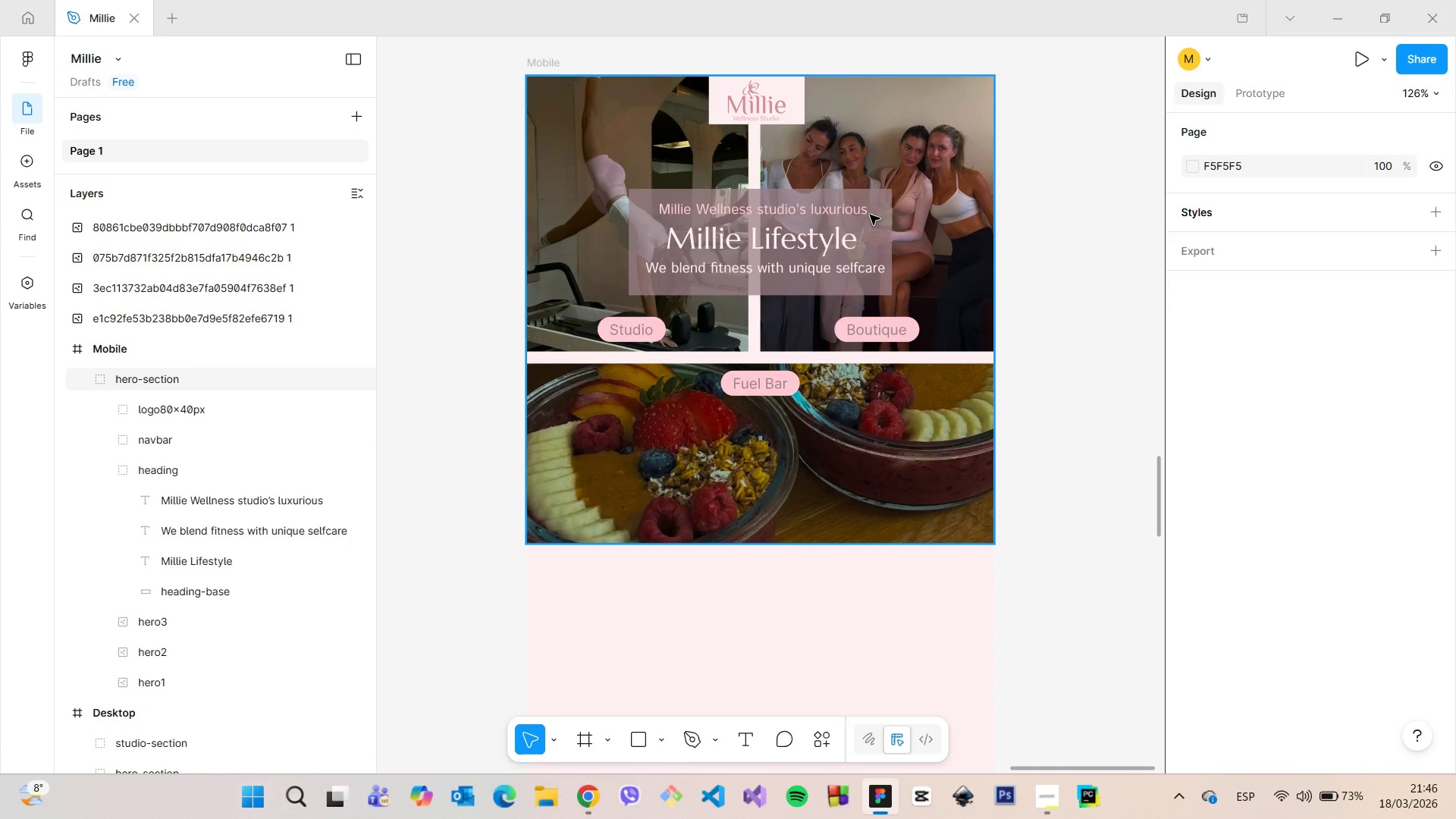 
double_click([870, 215])
 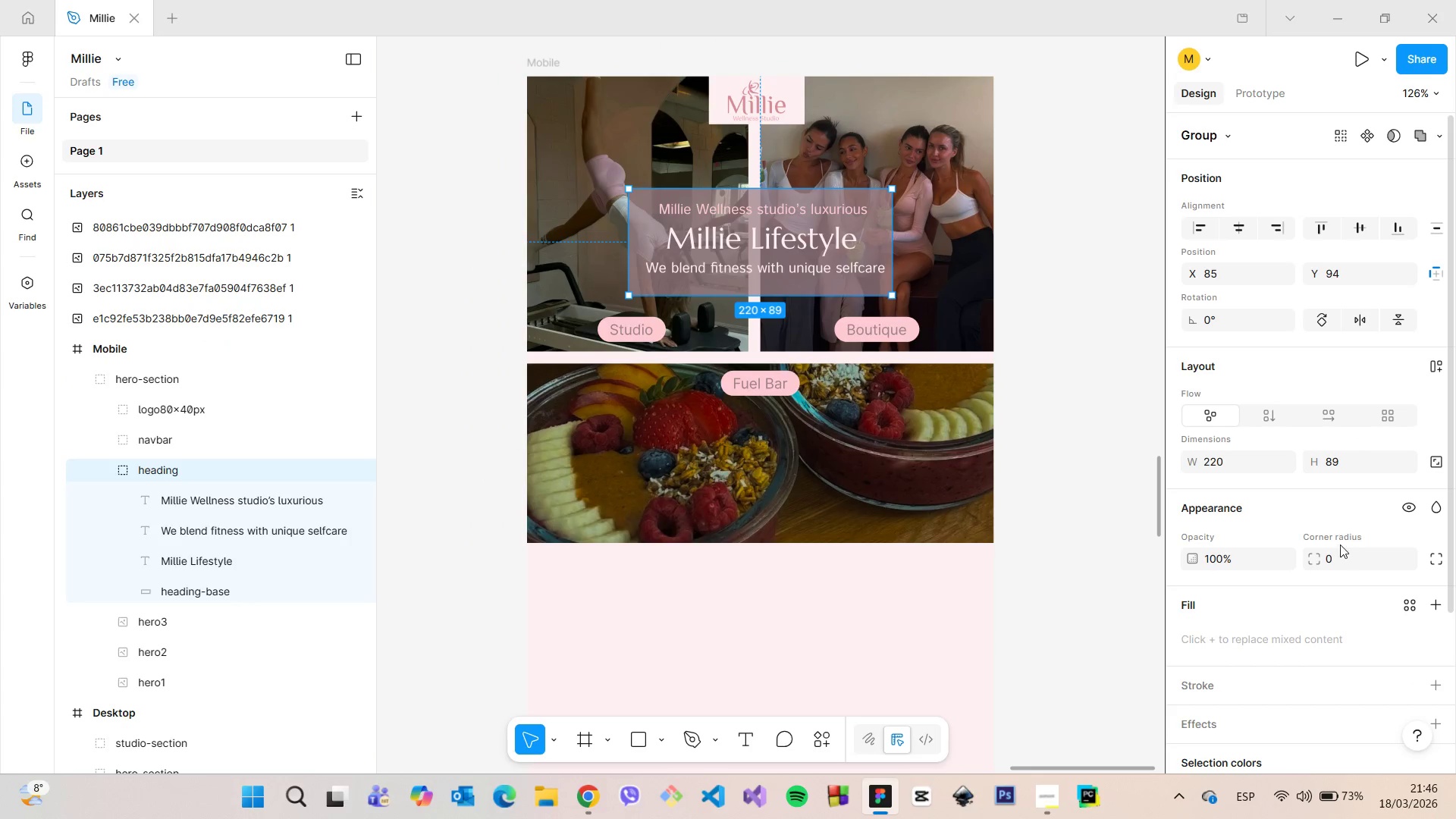 
left_click([1342, 551])
 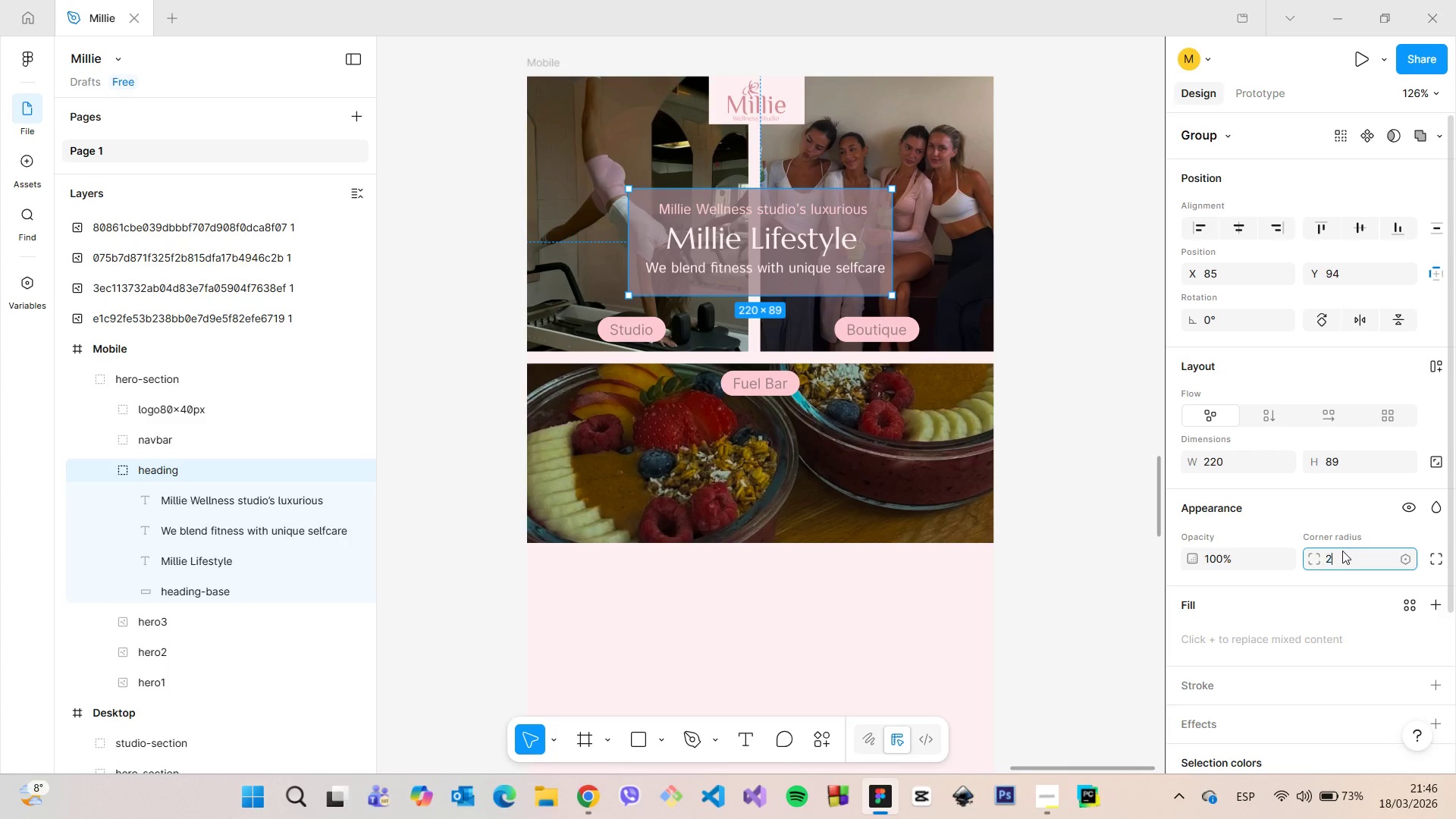 
type(20)
 